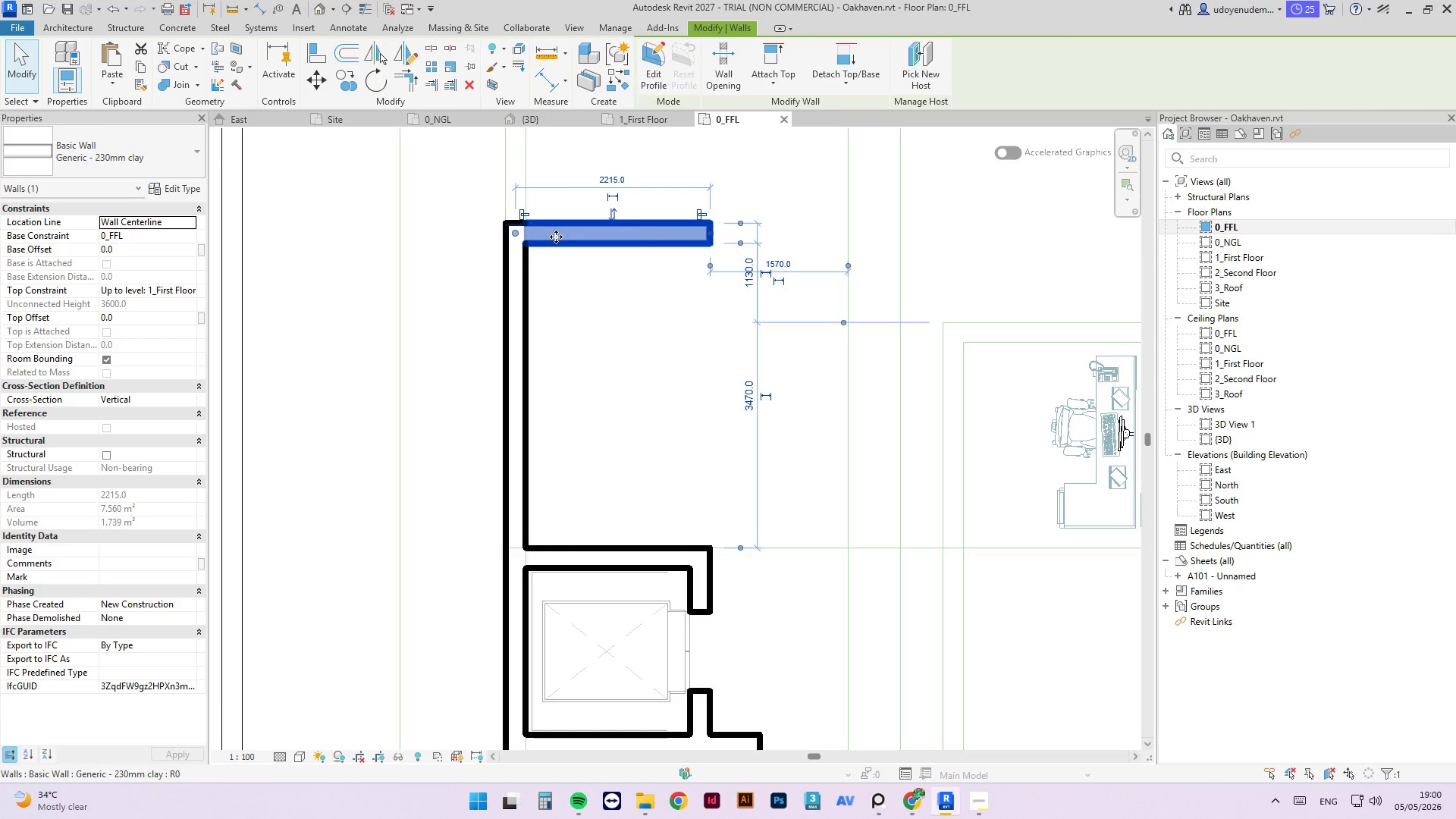 
key(C)
 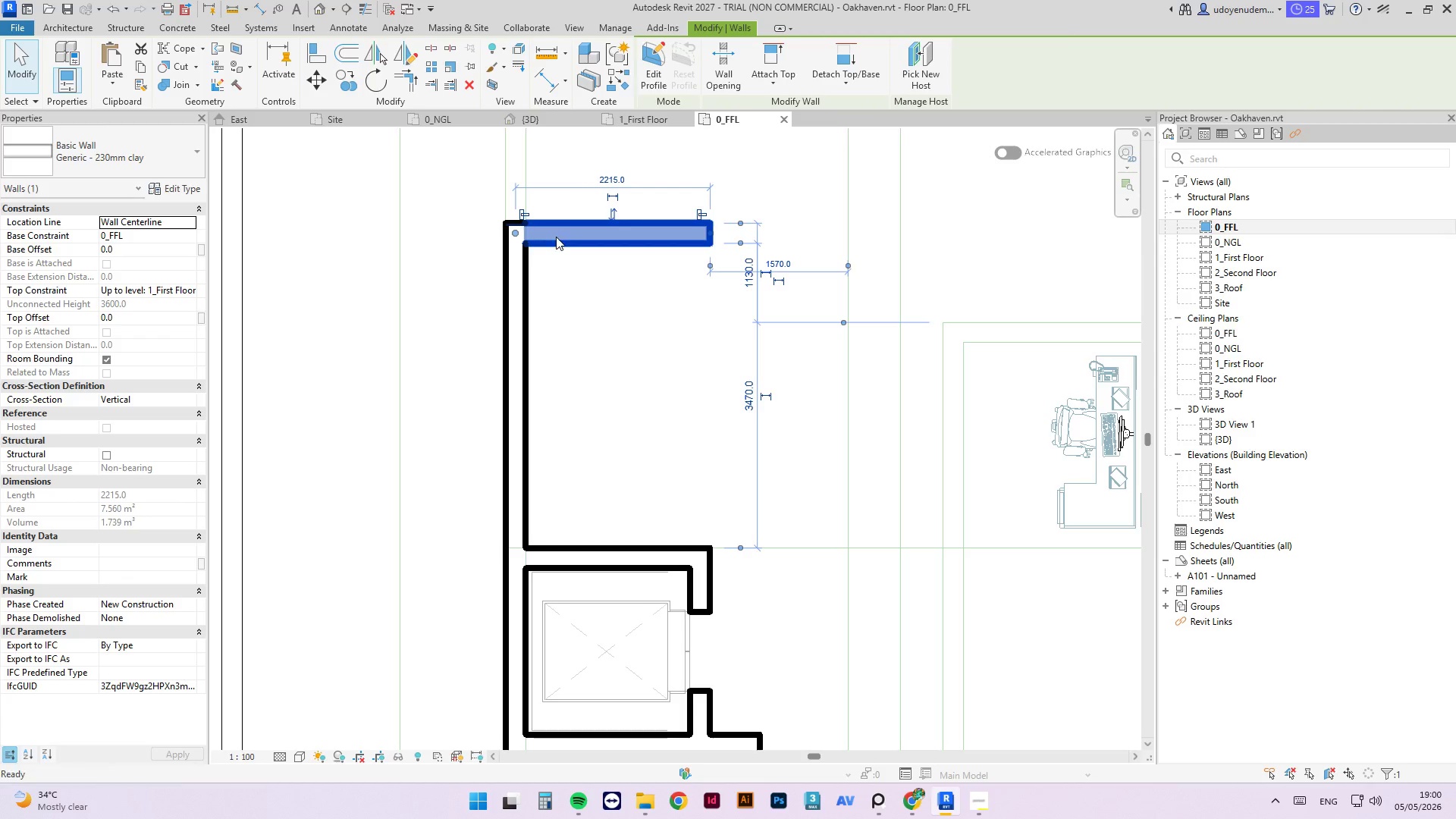 
wait(12.47)
 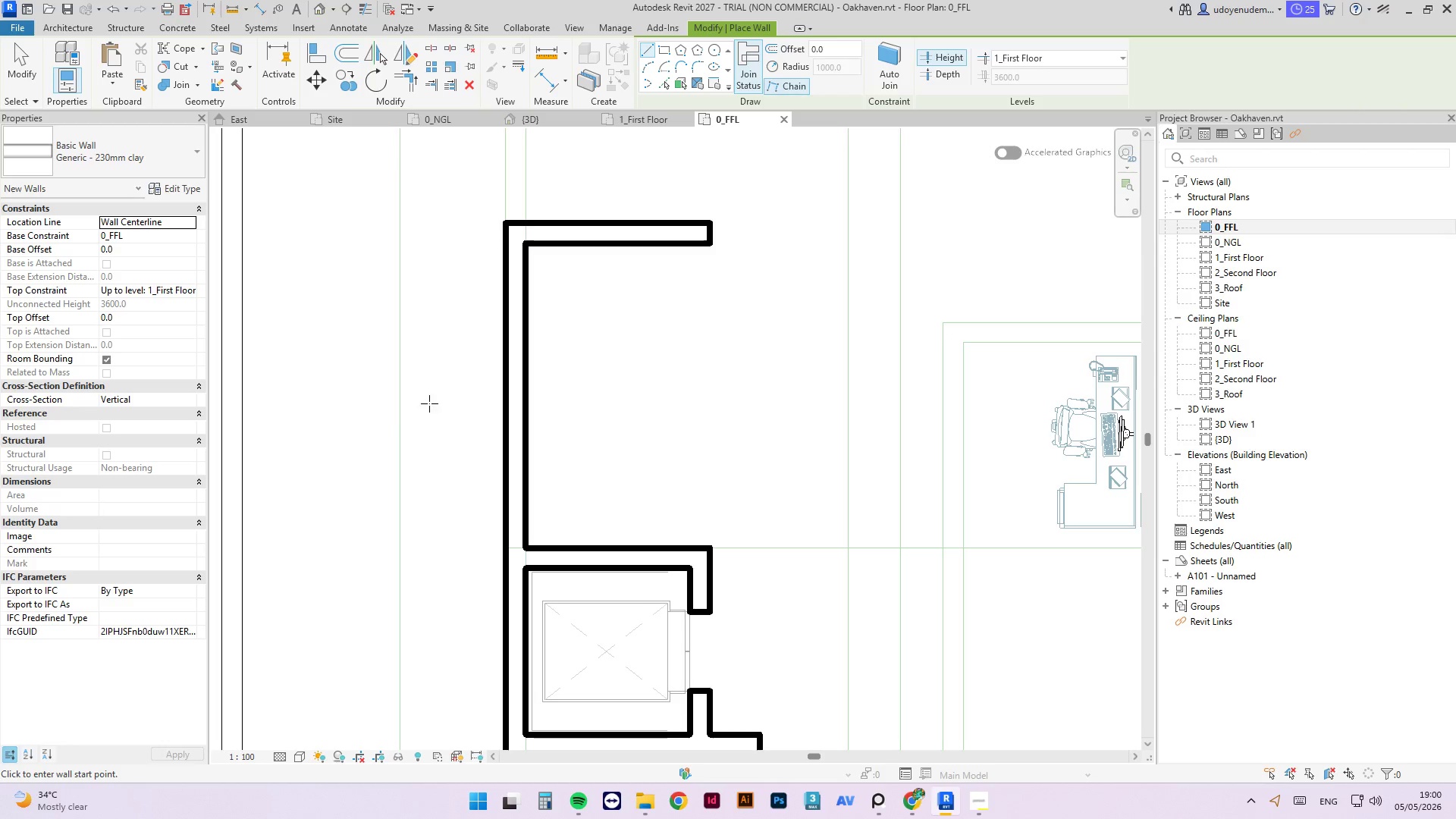 
left_click([525, 392])
 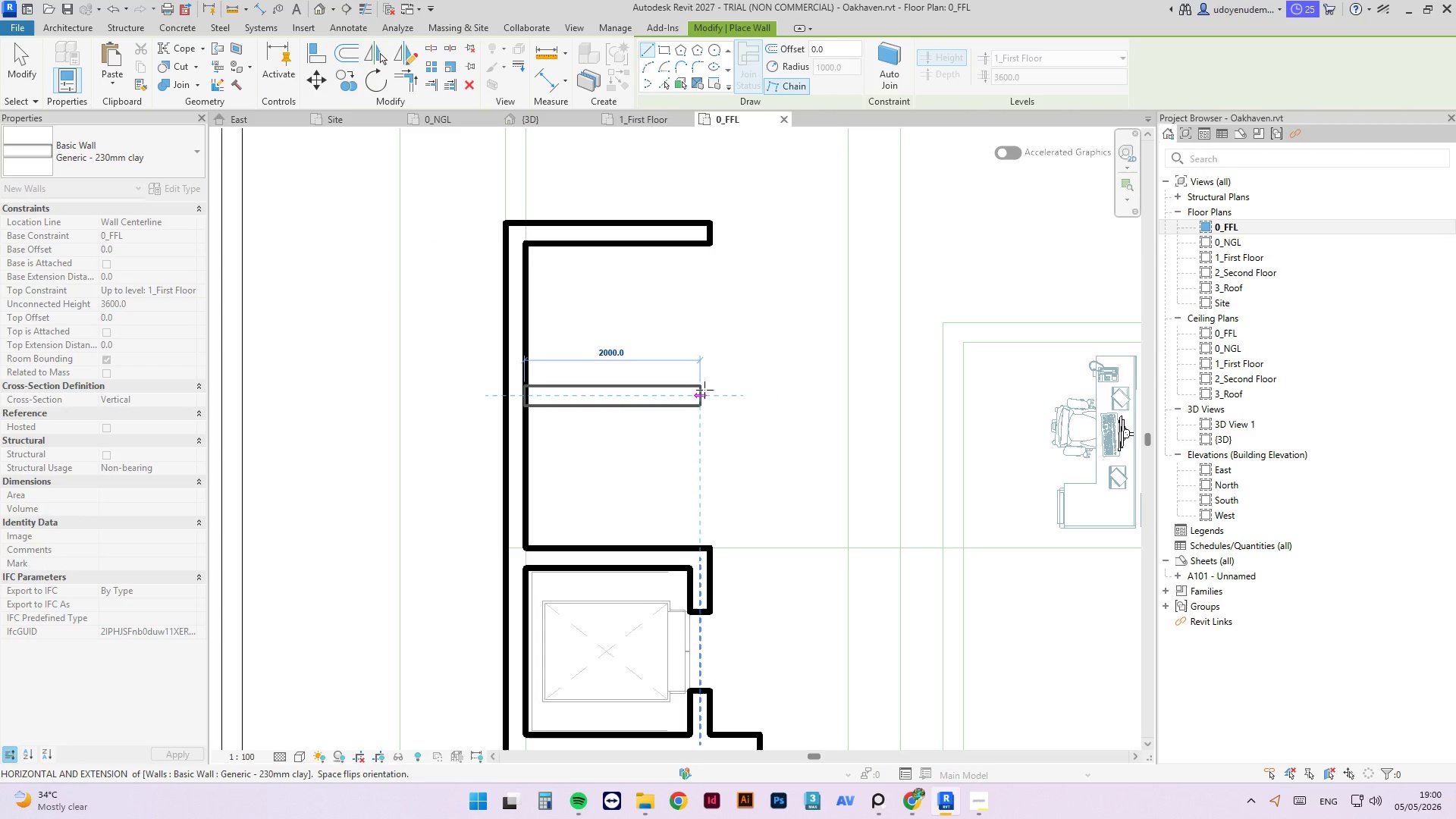 
left_click([704, 390])
 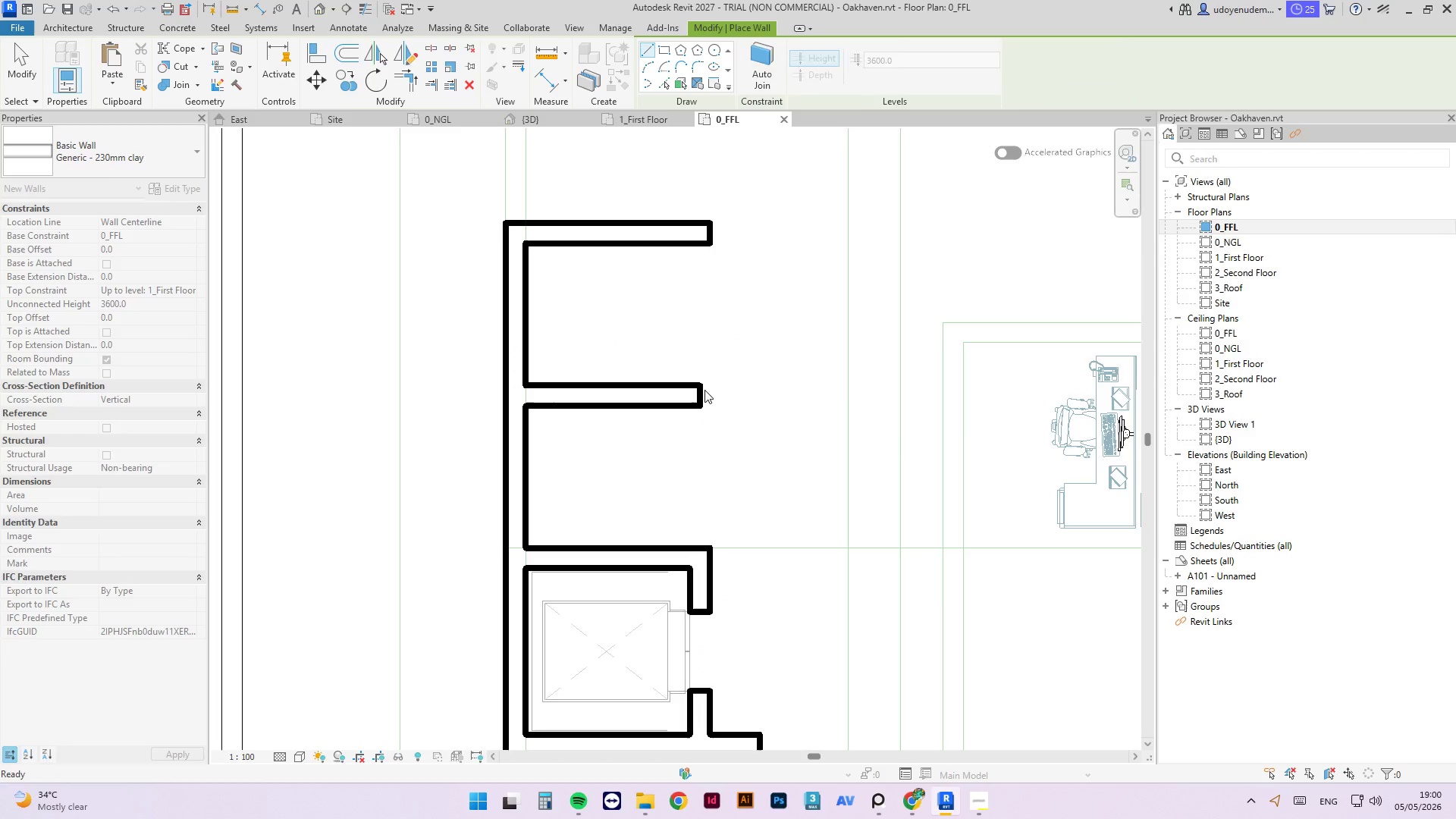 
key(Escape)
 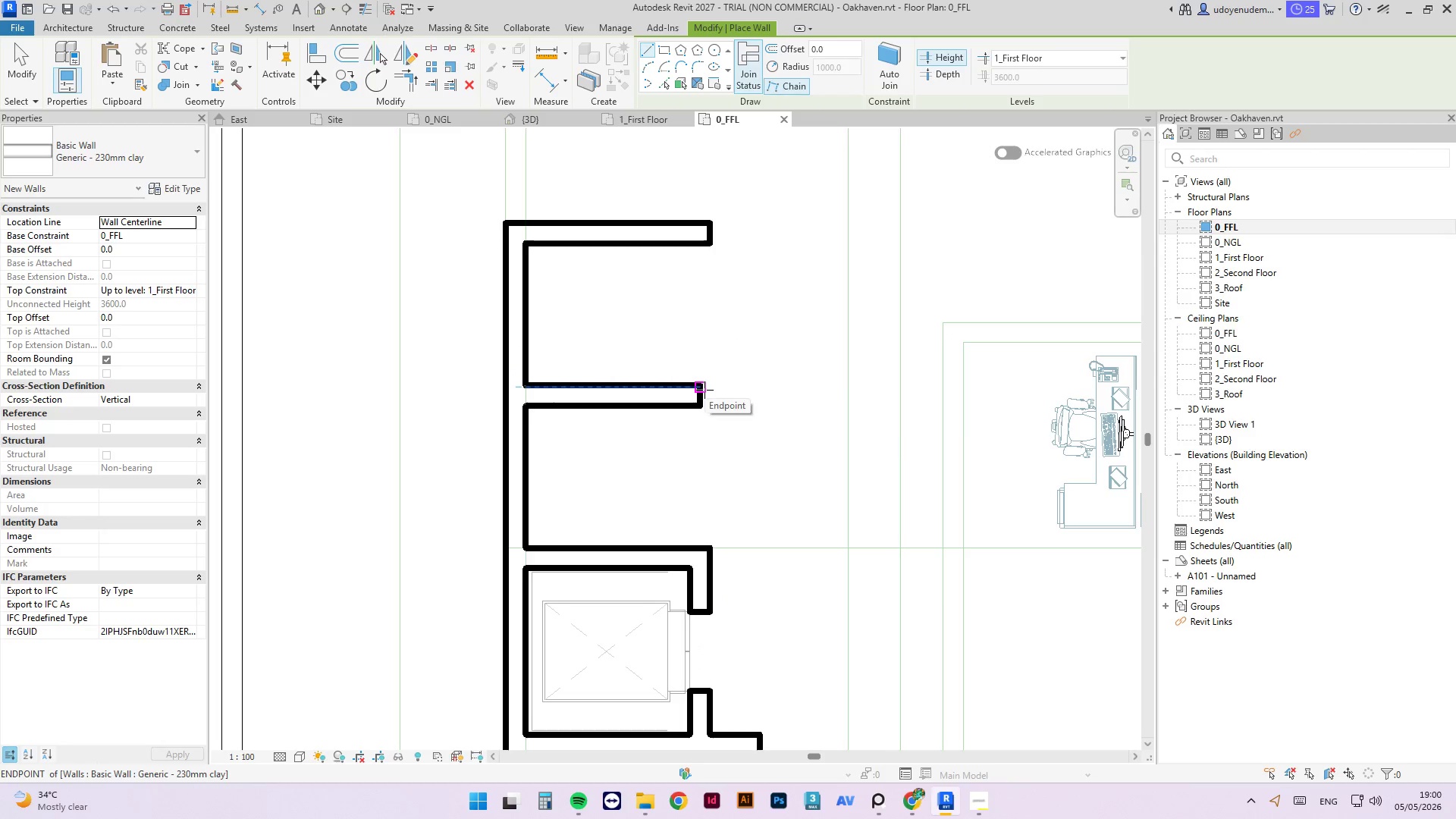 
key(A)
 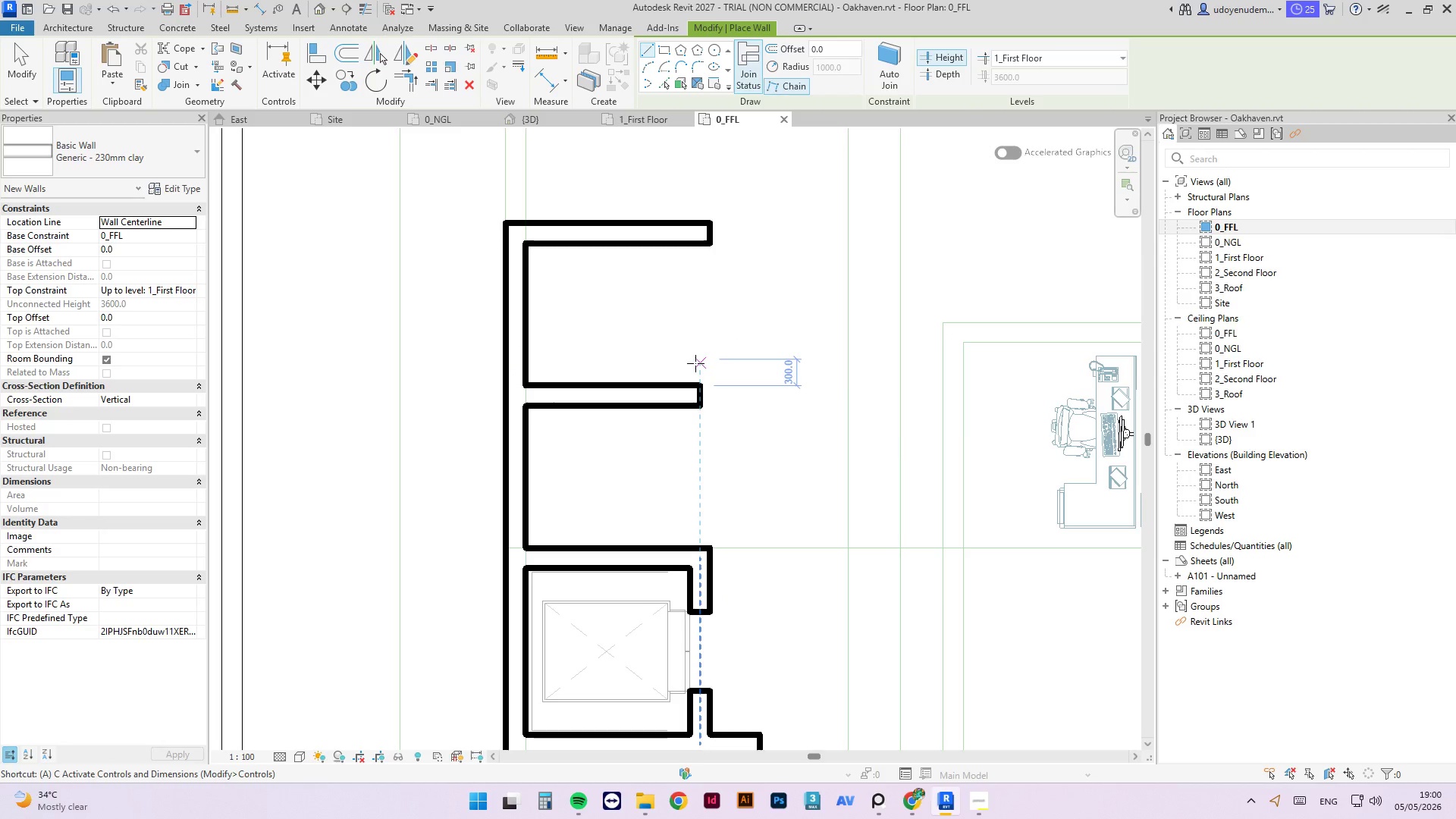 
key(L)
 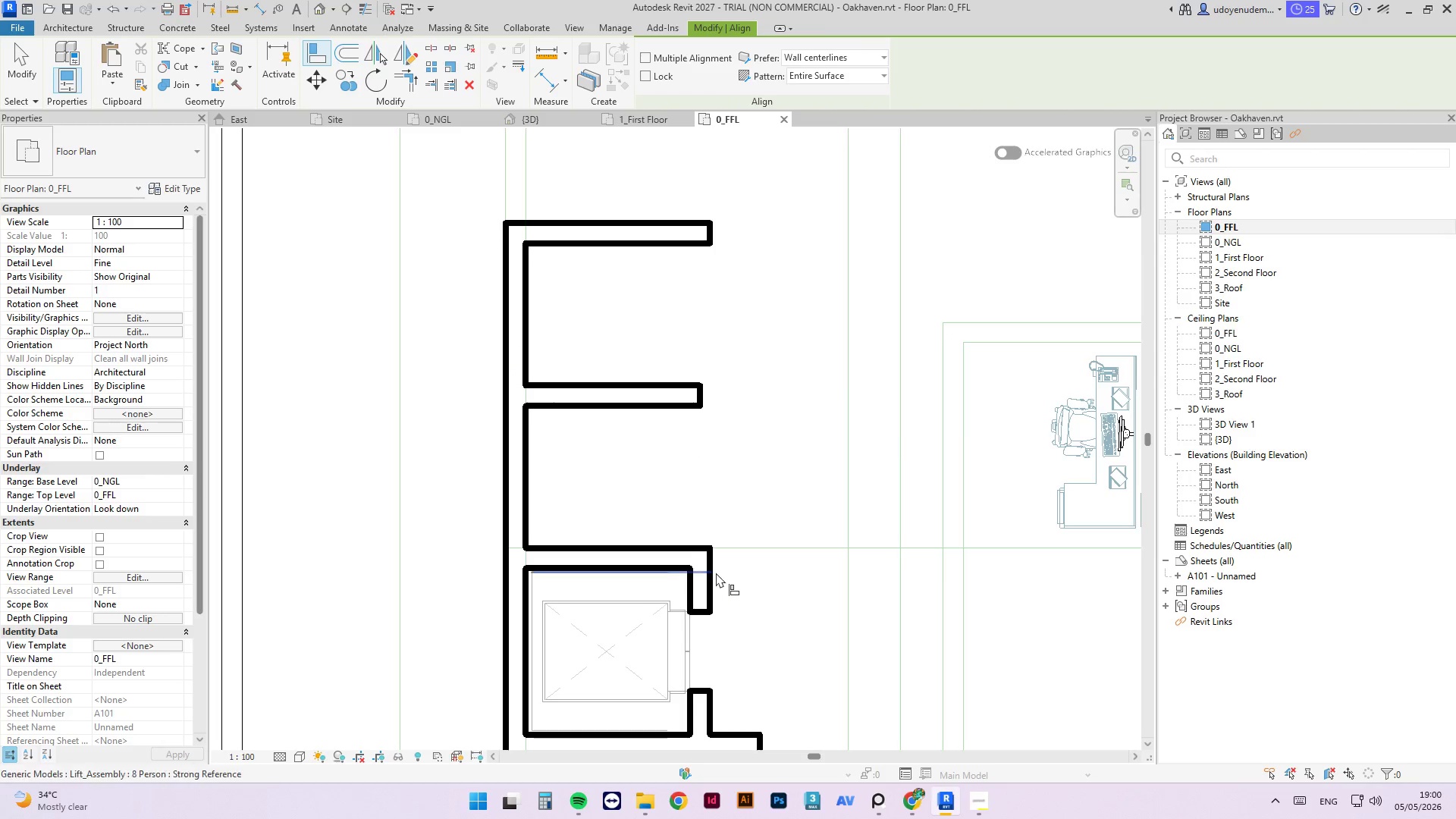 
key(Tab)
 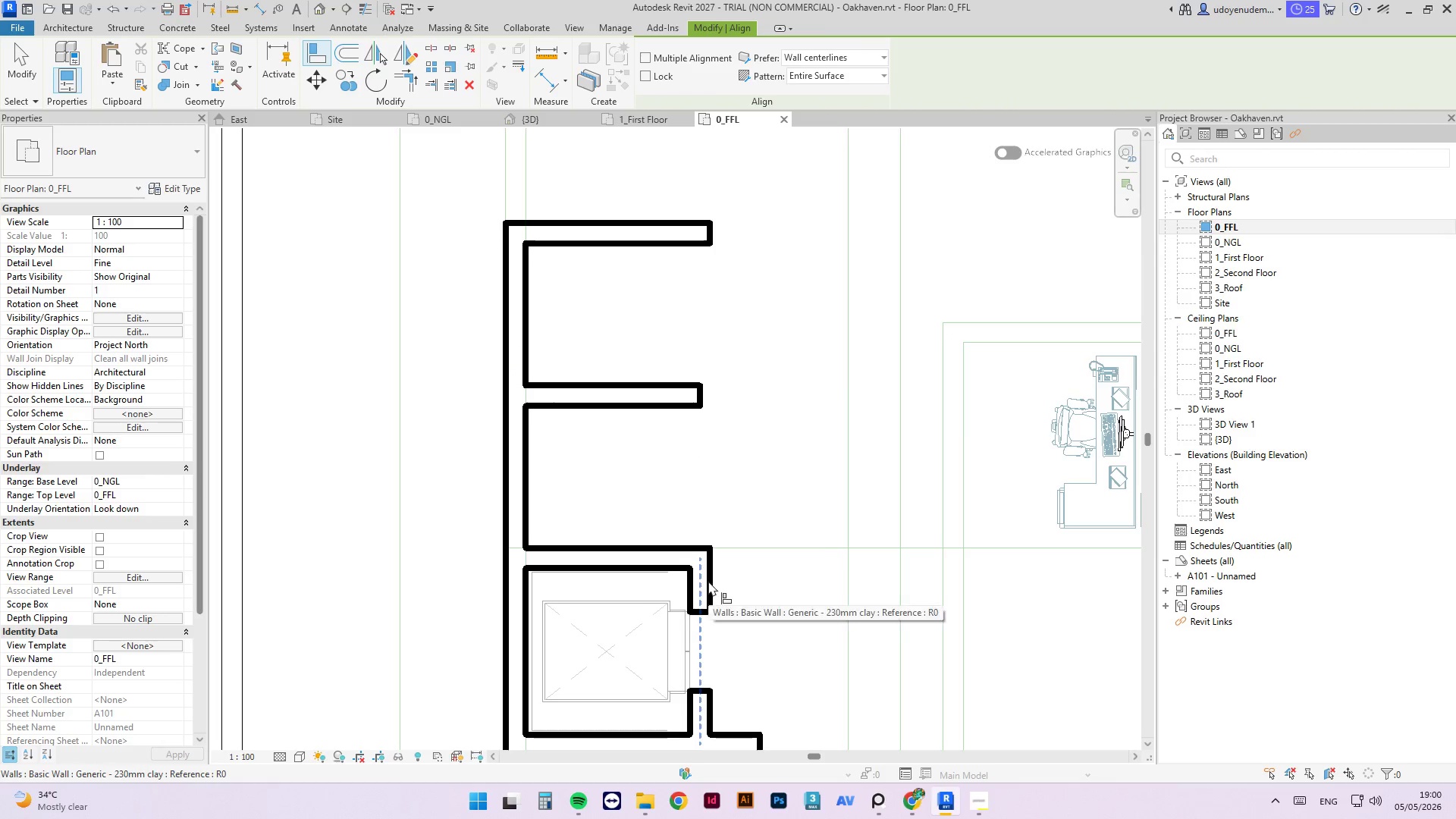 
key(Tab)
 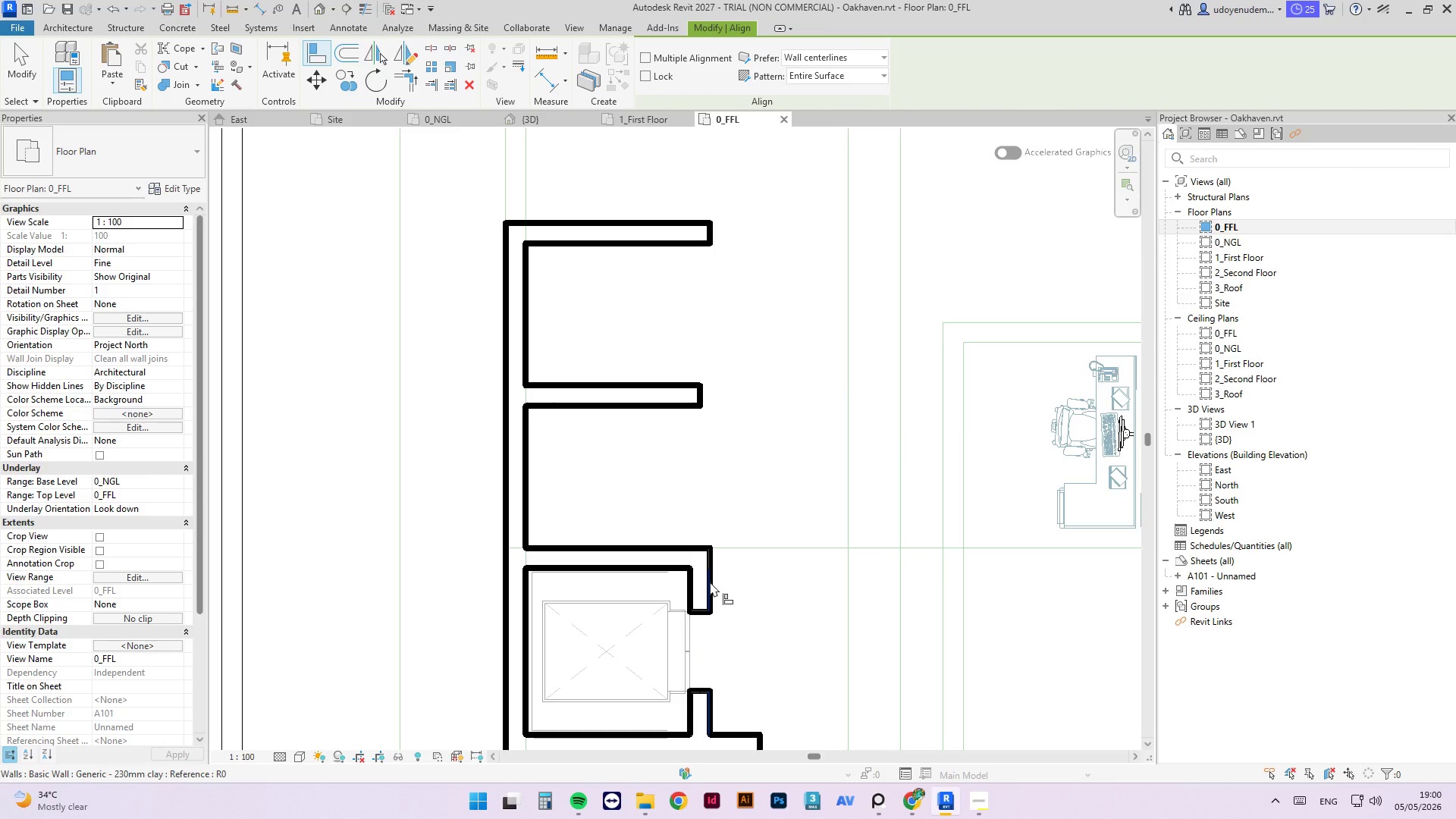 
key(Tab)
 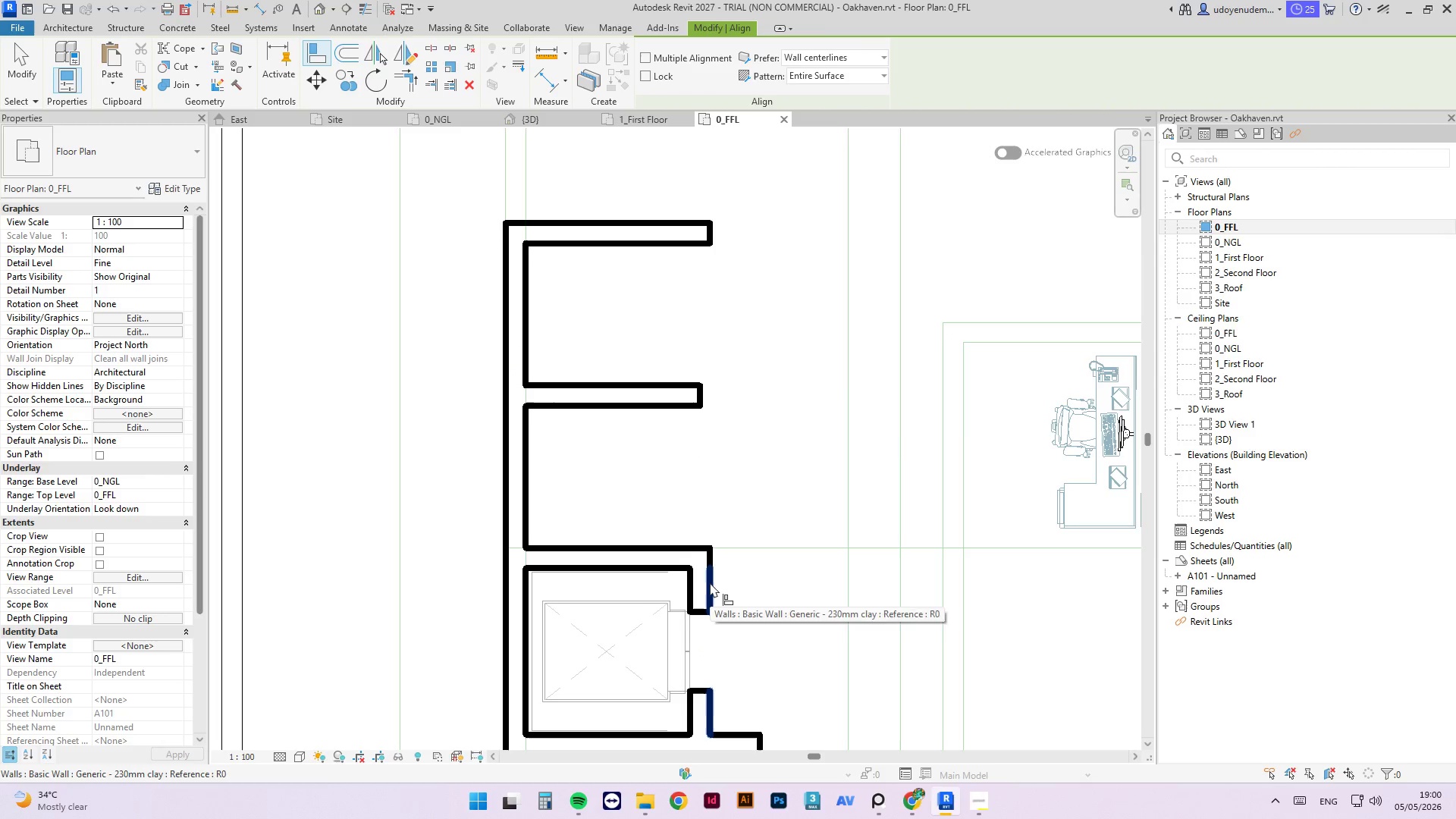 
left_click([710, 582])
 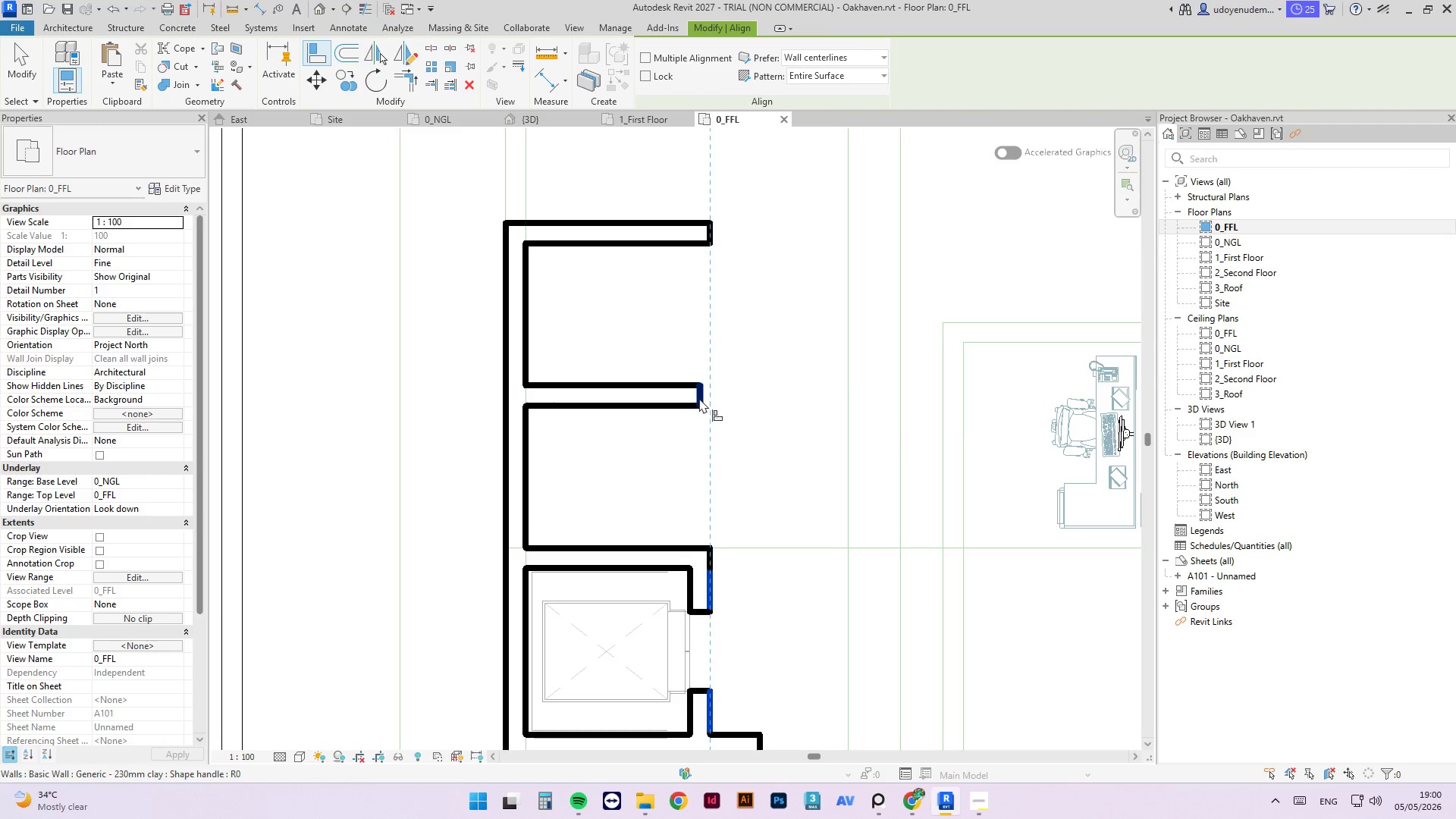 
left_click([701, 398])
 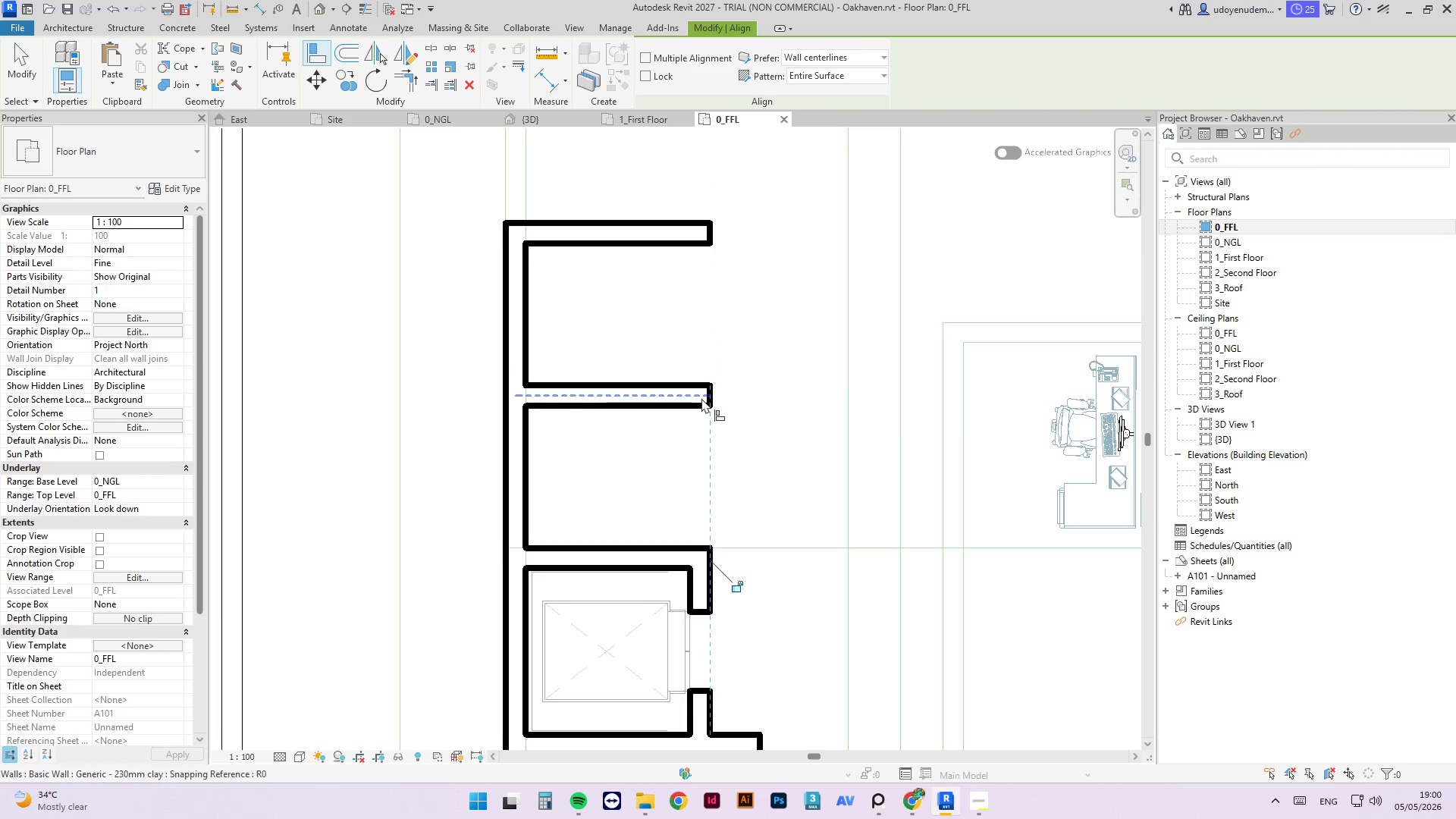 
key(Tab)
 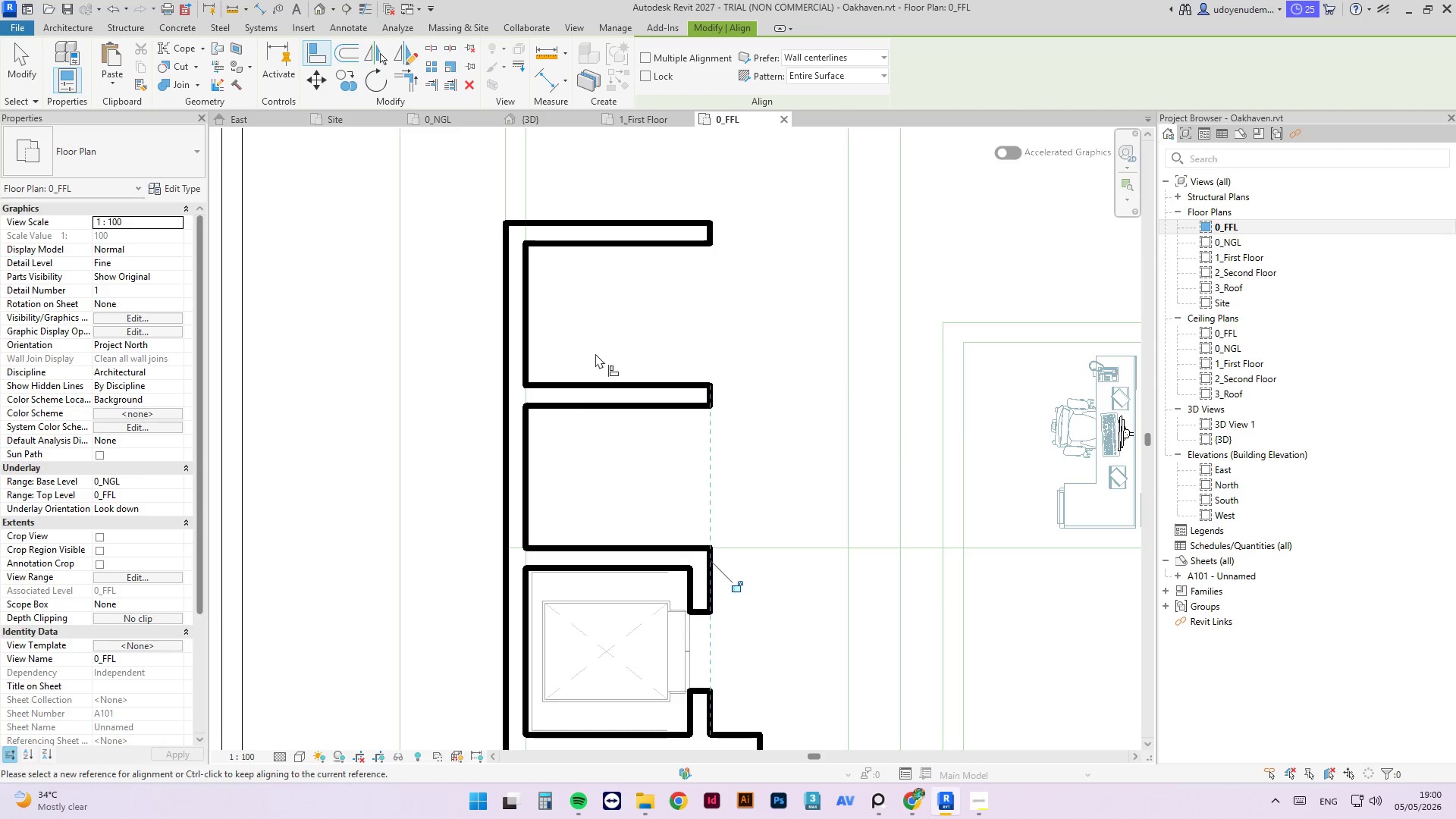 
type(md)
 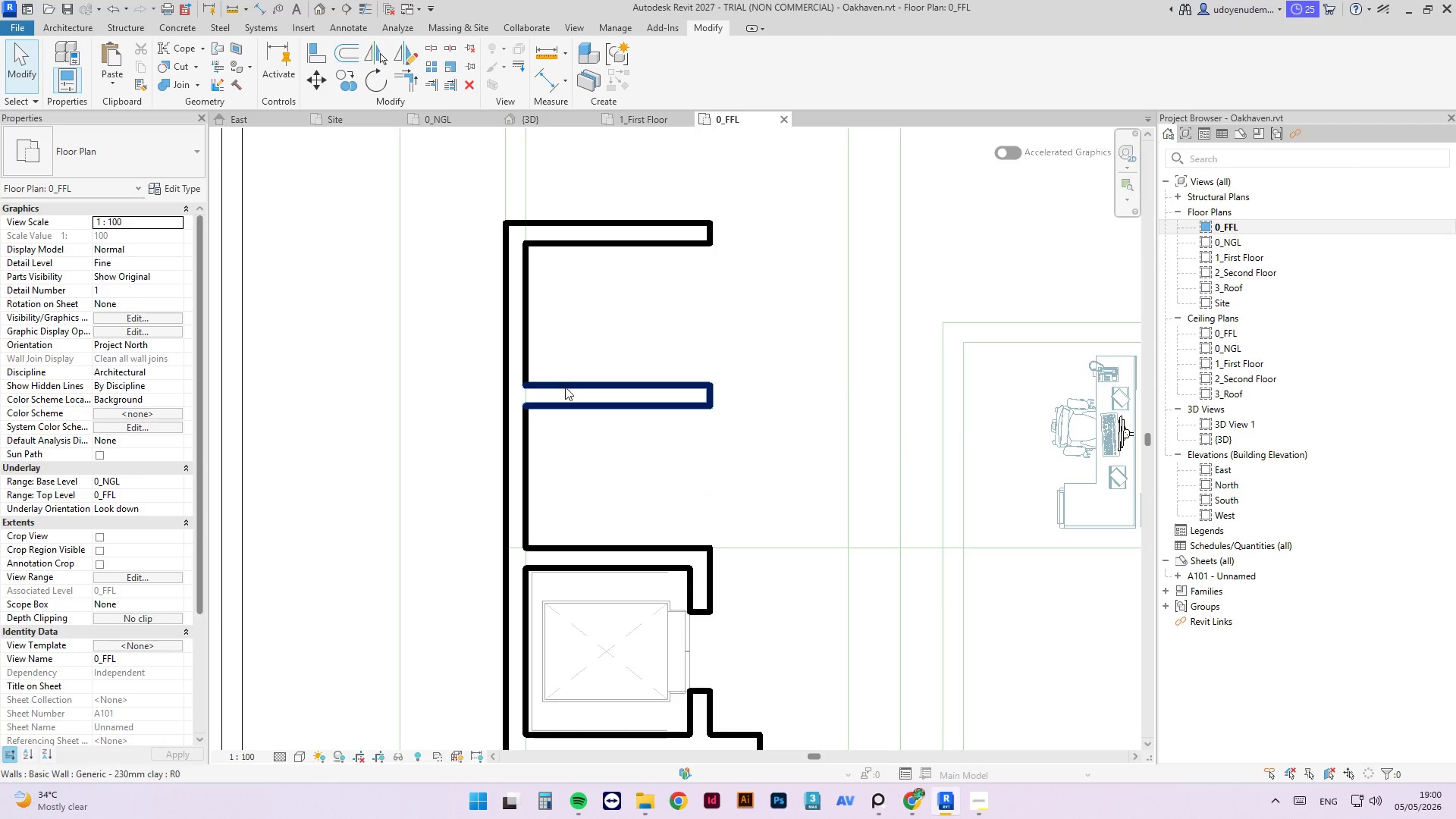 
left_click_drag(start_coordinate=[566, 388], to_coordinate=[561, 385])
 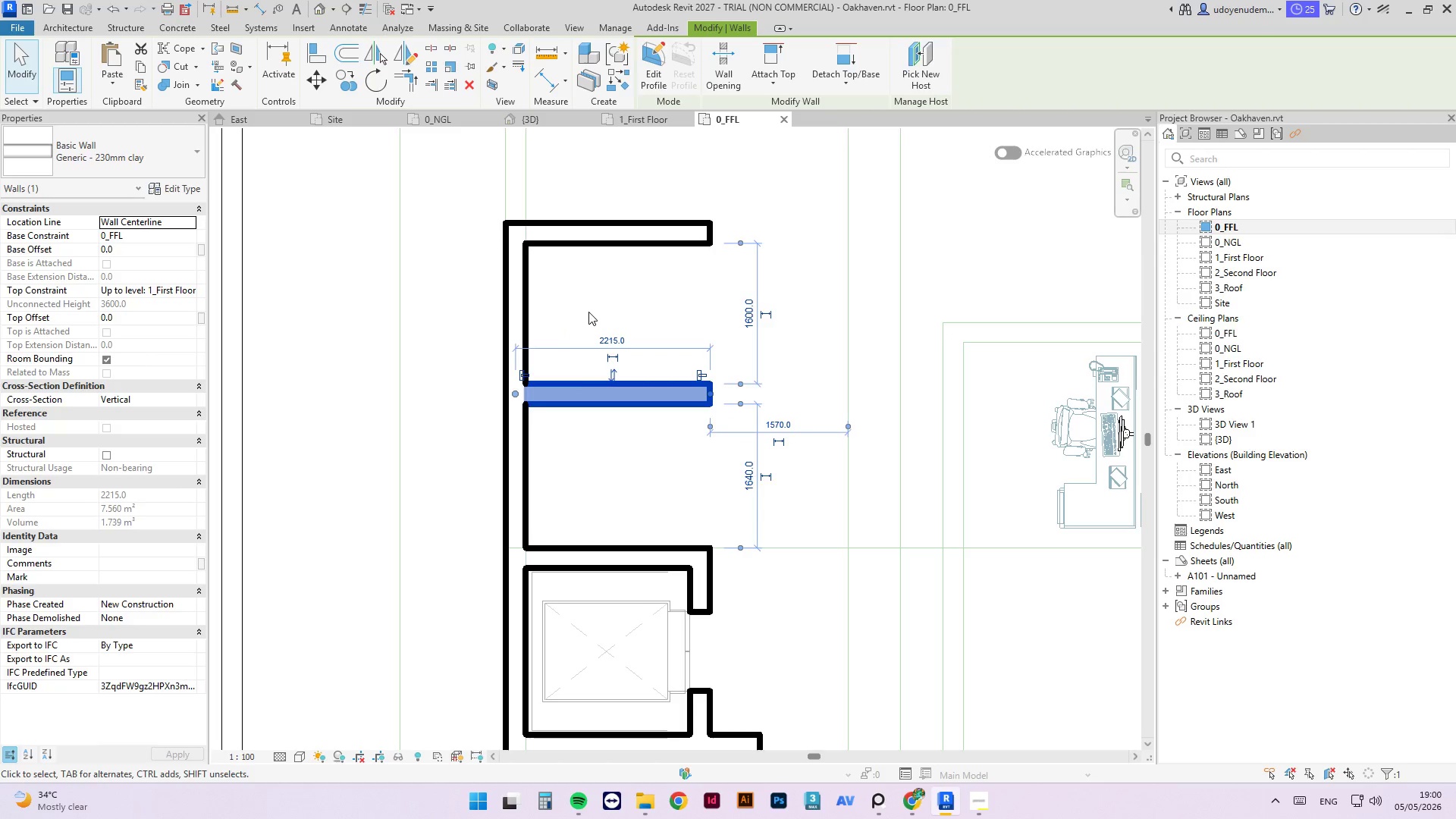 
left_click([594, 306])
 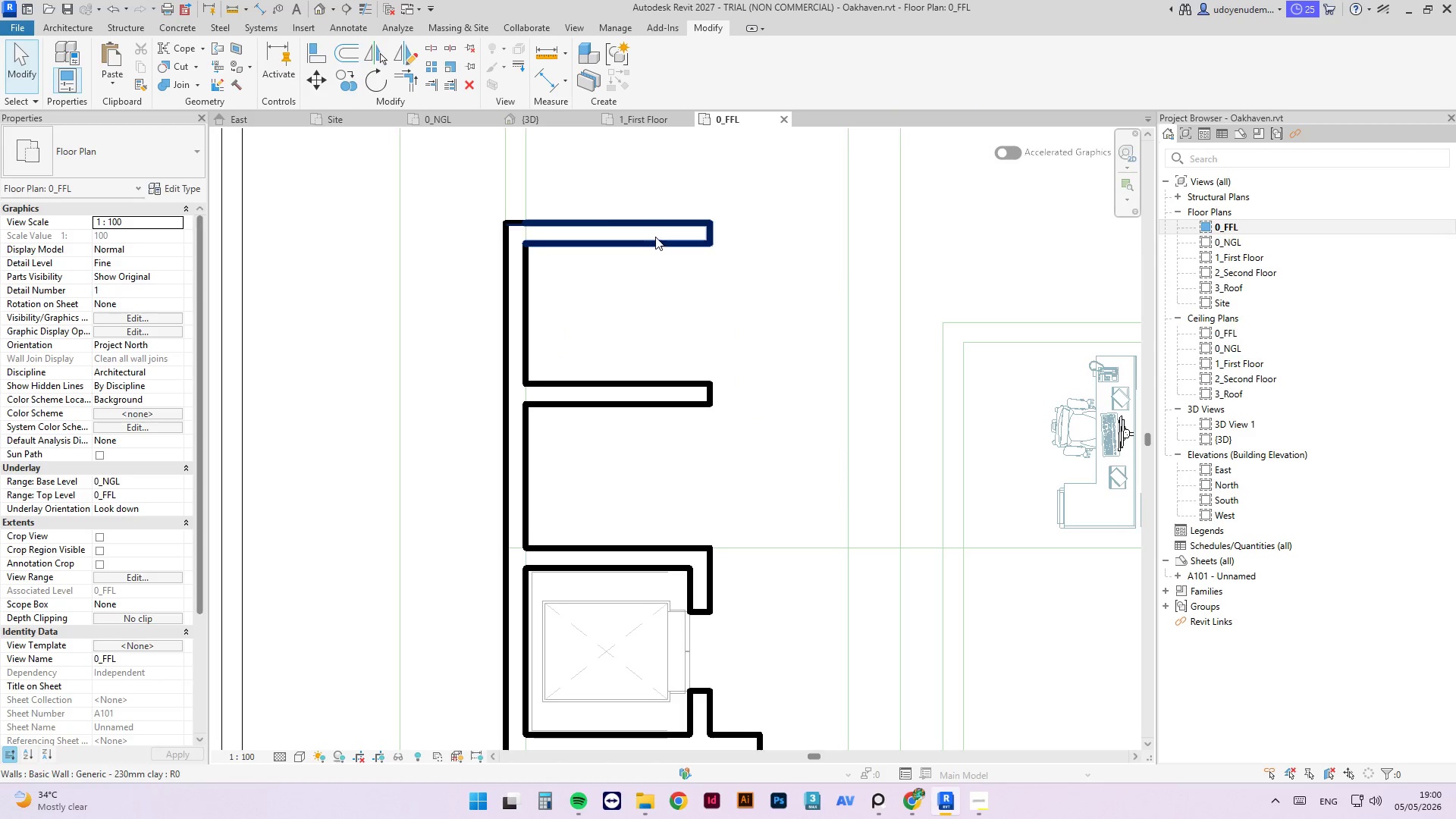 
left_click([655, 236])
 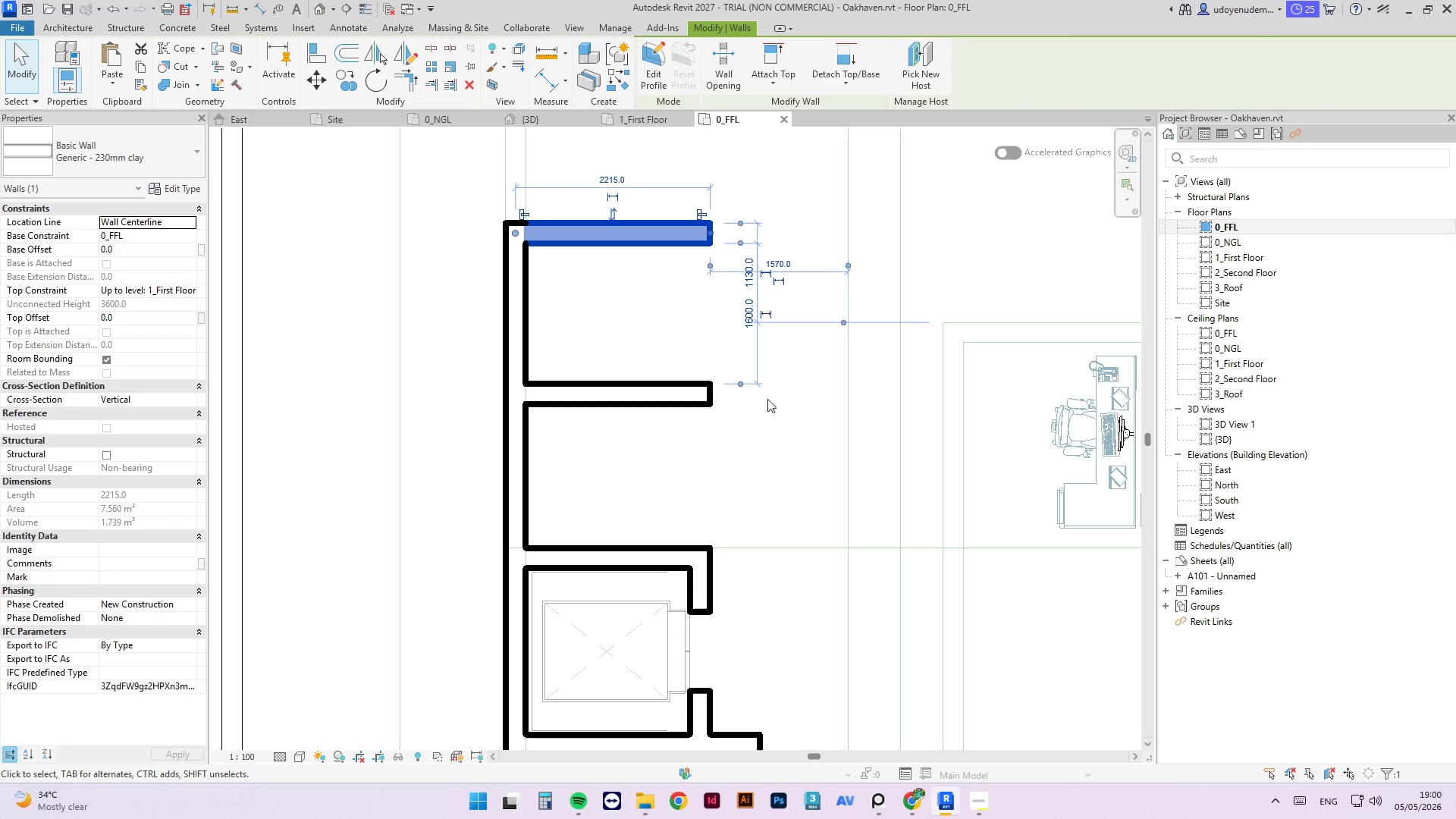 
left_click([680, 394])
 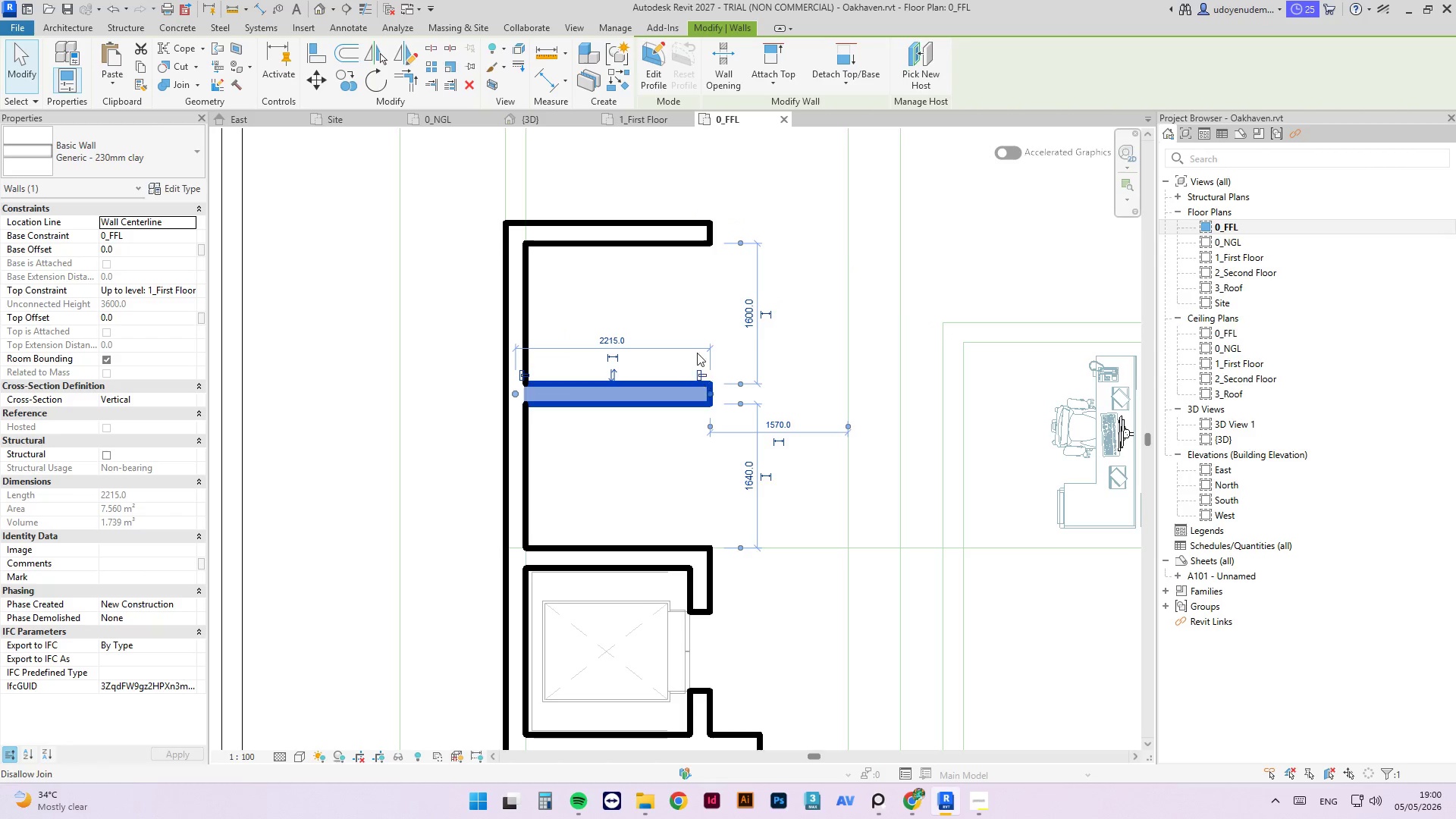 
scroll: coordinate [748, 333], scroll_direction: down, amount: 5.0
 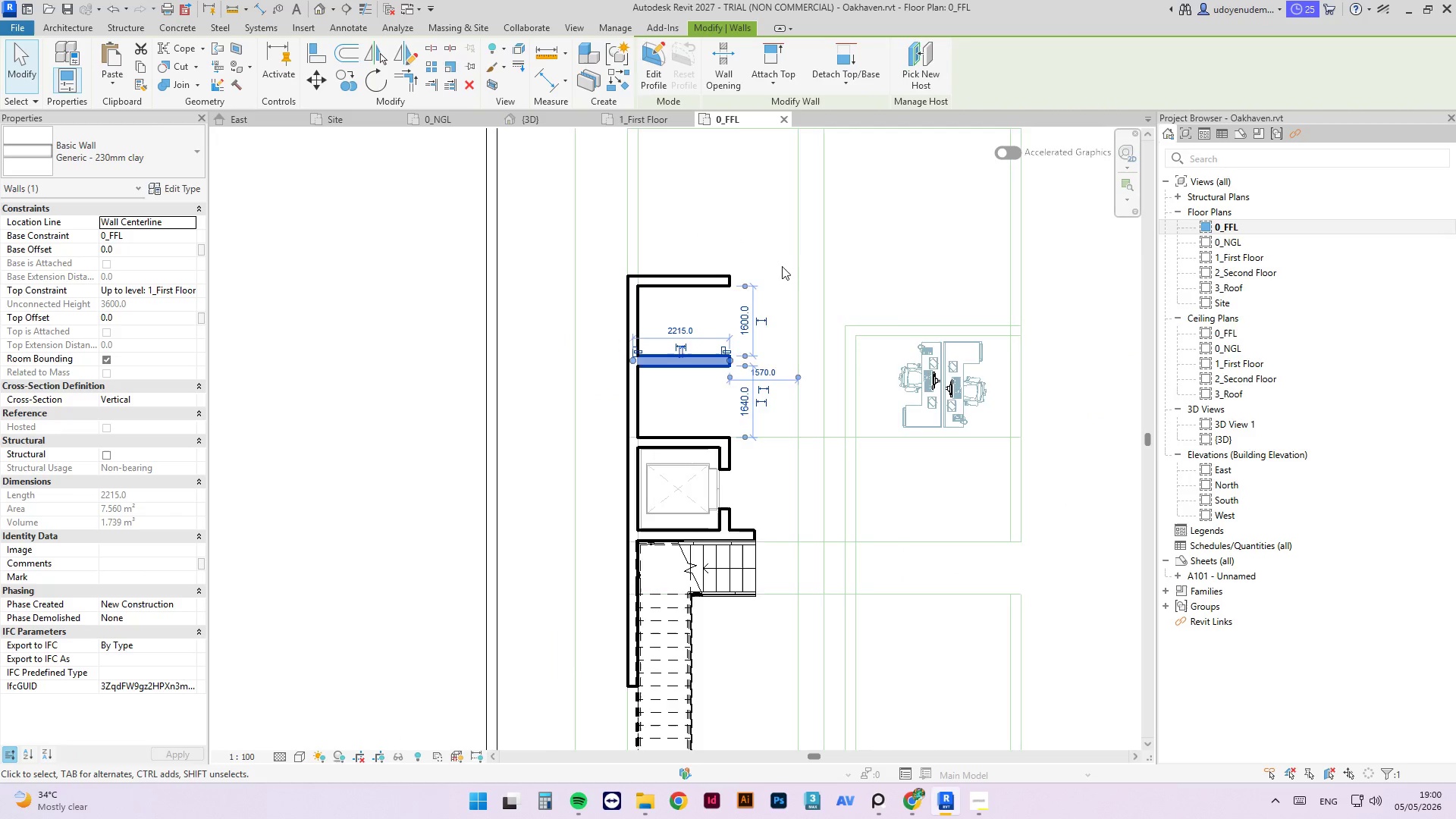 
left_click([774, 282])
 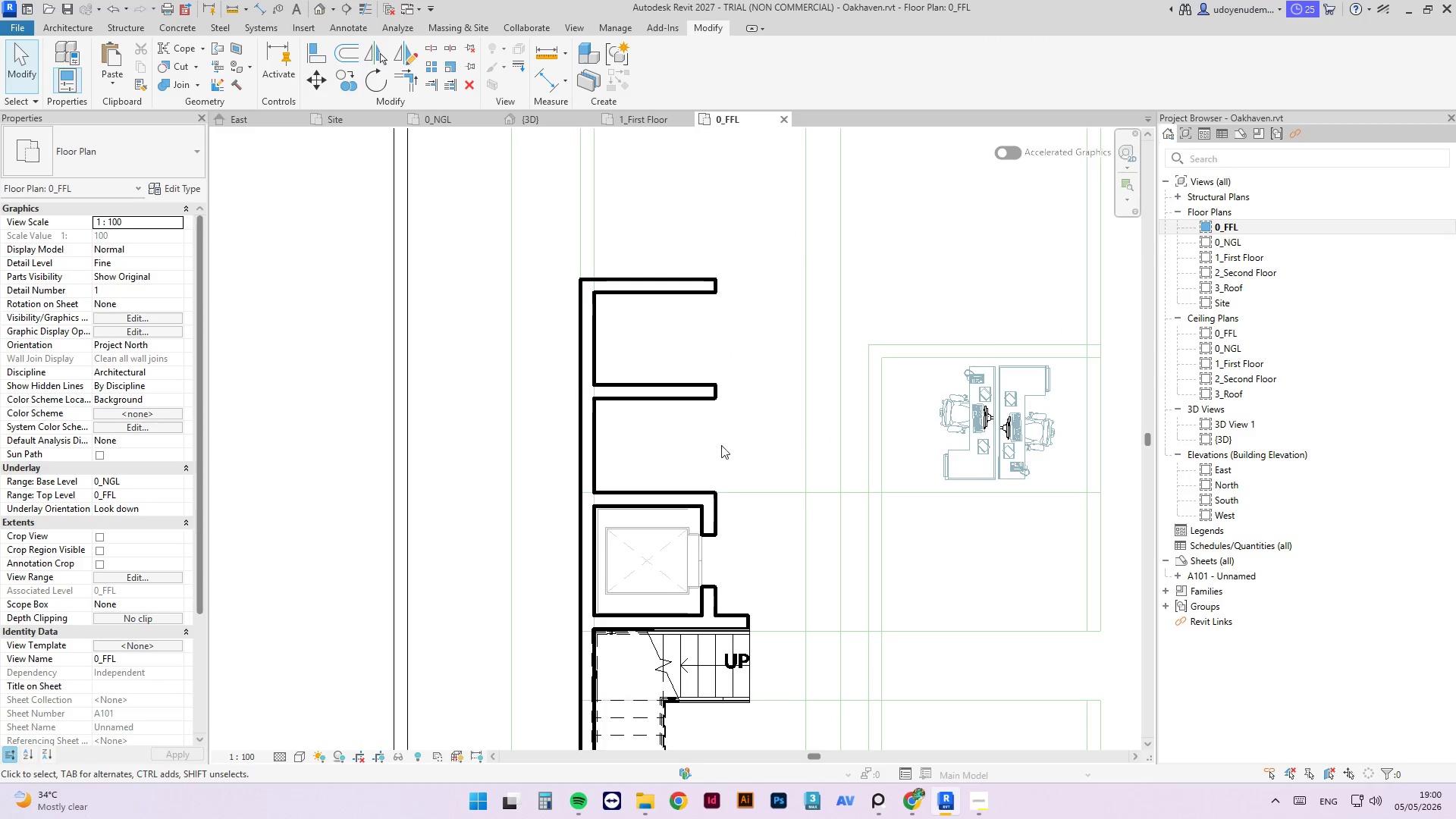 
scroll: coordinate [717, 475], scroll_direction: up, amount: 3.0
 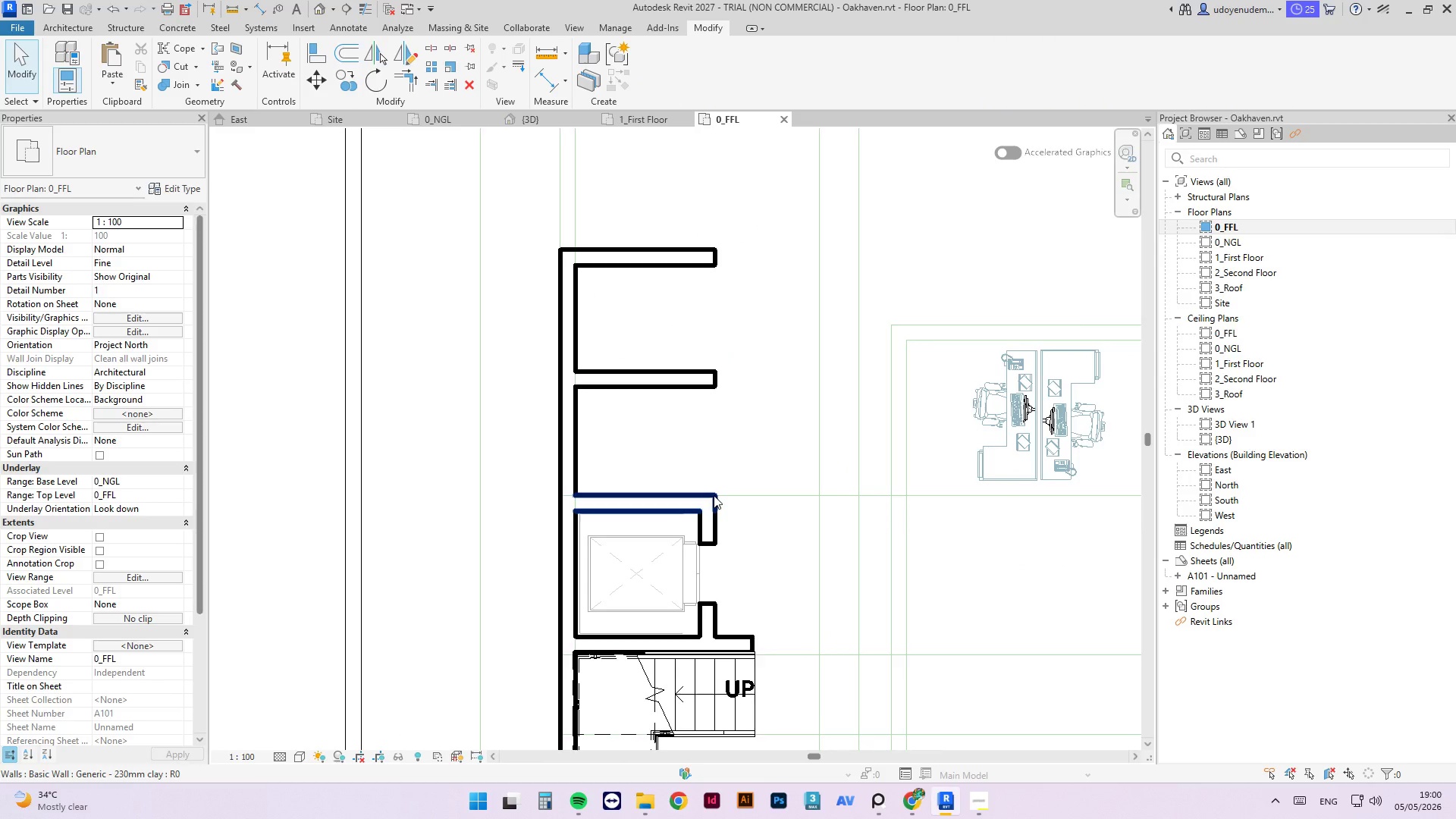 
left_click([692, 501])
 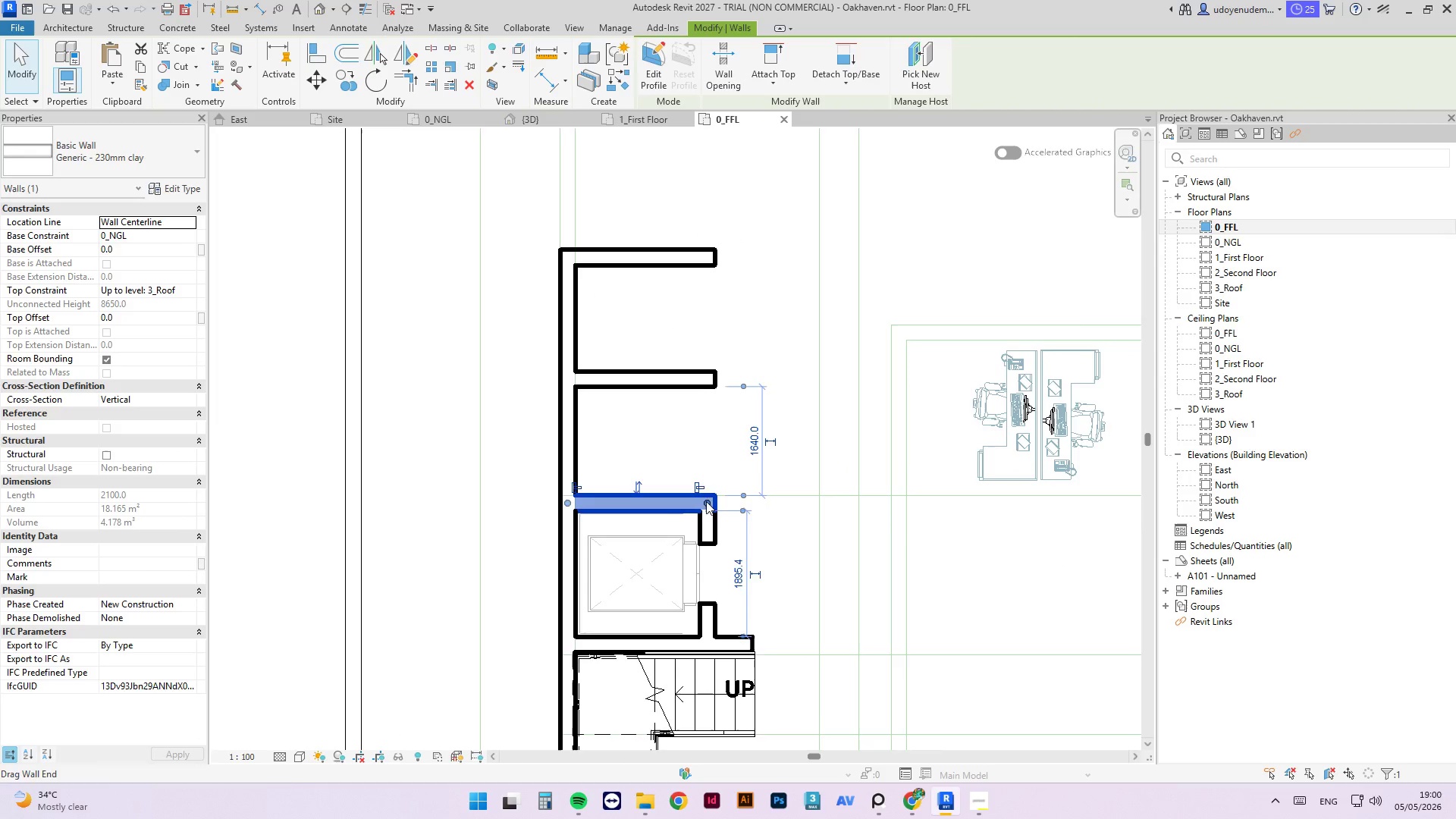 
left_click_drag(start_coordinate=[706, 501], to_coordinate=[761, 501])
 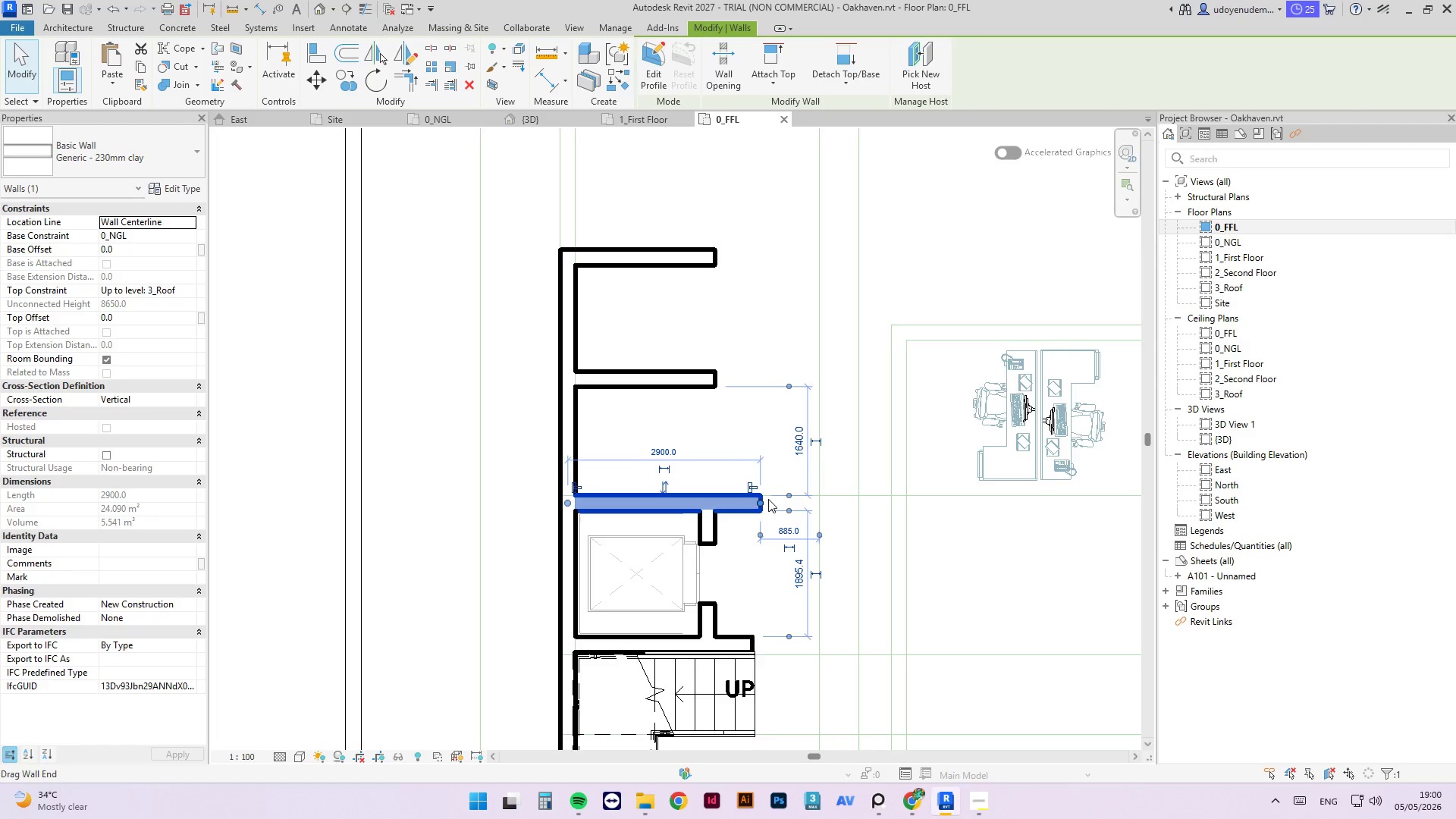 
scroll: coordinate [760, 502], scroll_direction: down, amount: 1.0
 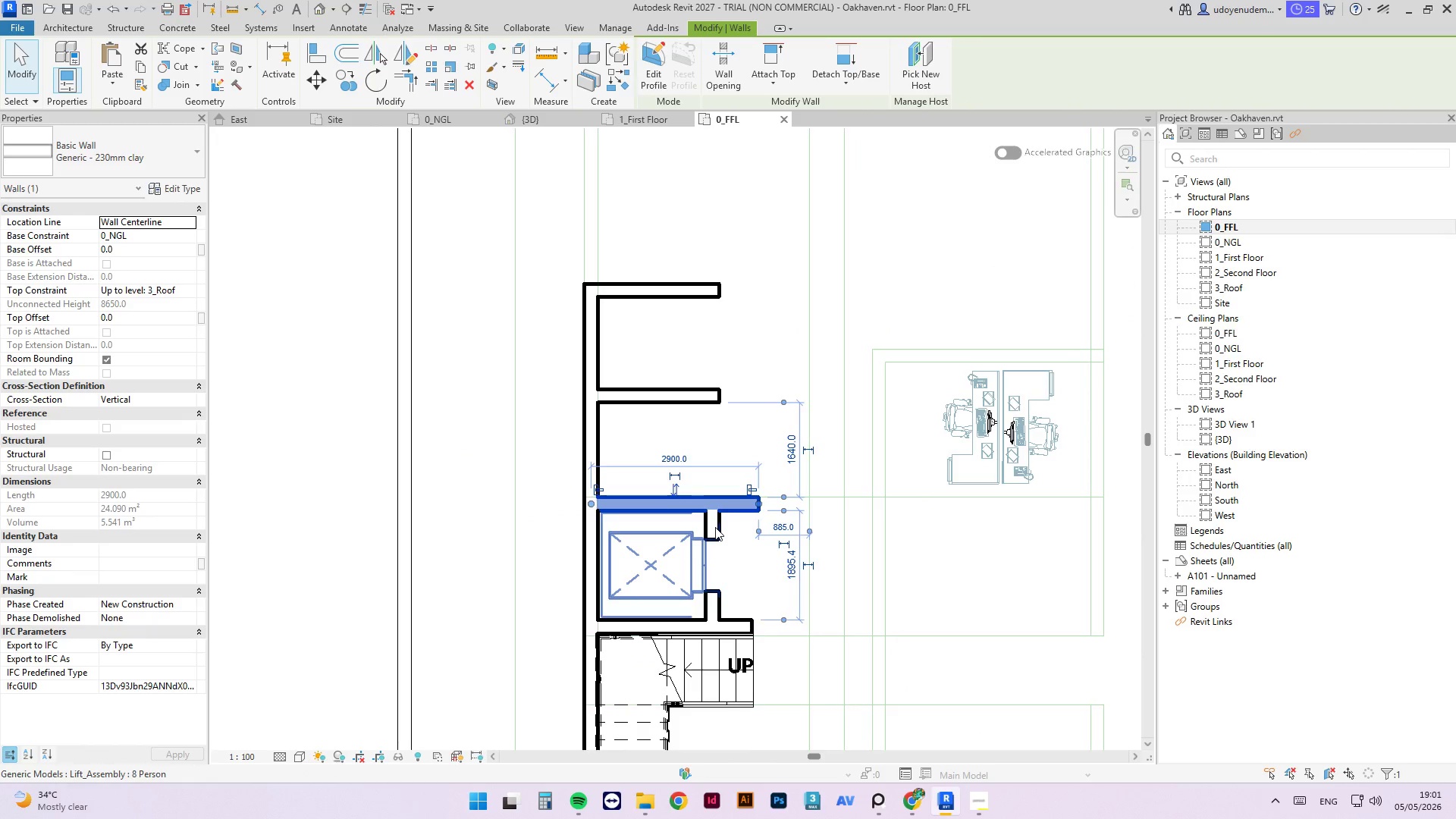 
left_click([711, 521])
 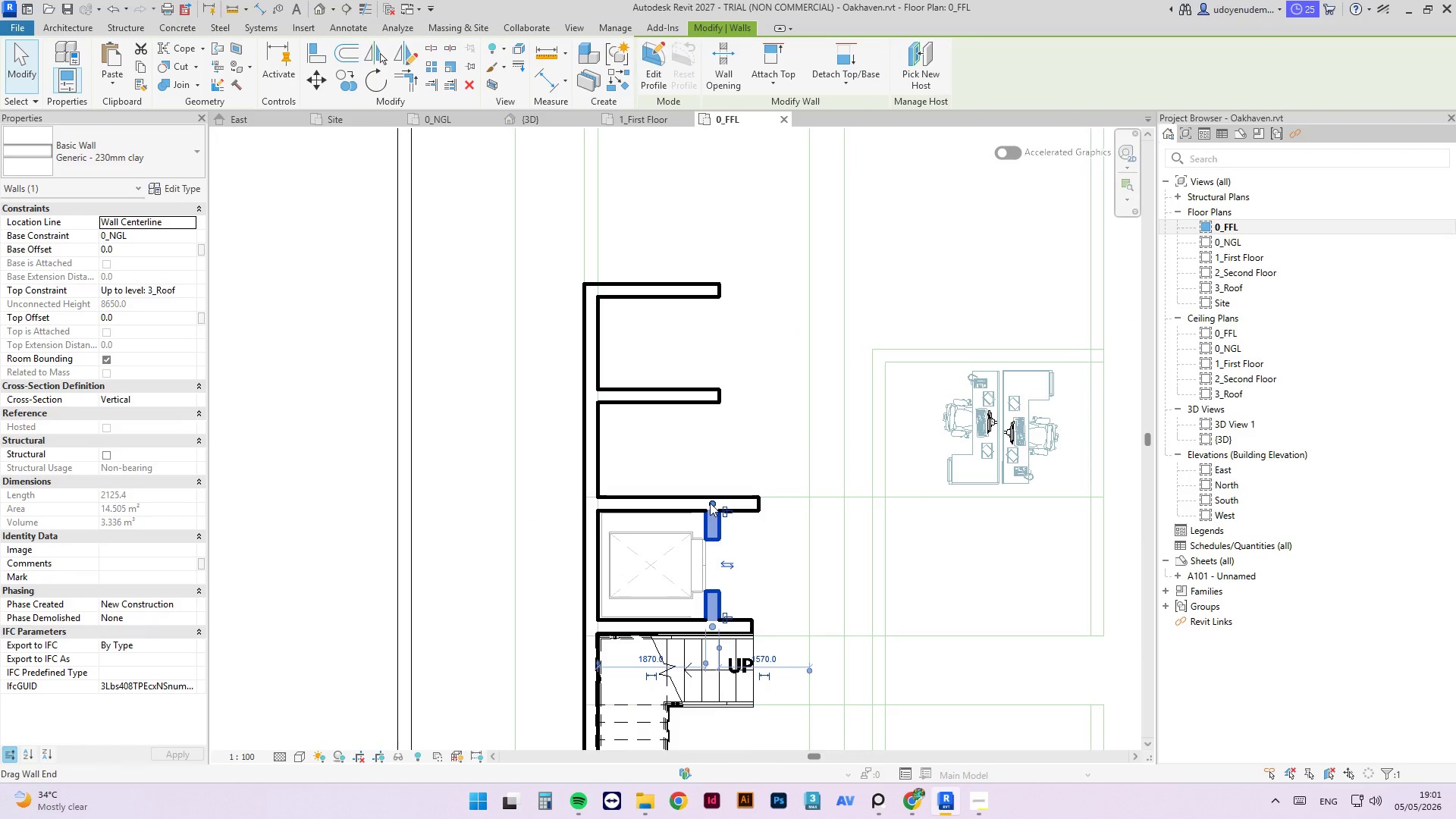 
left_click_drag(start_coordinate=[710, 503], to_coordinate=[711, 290])
 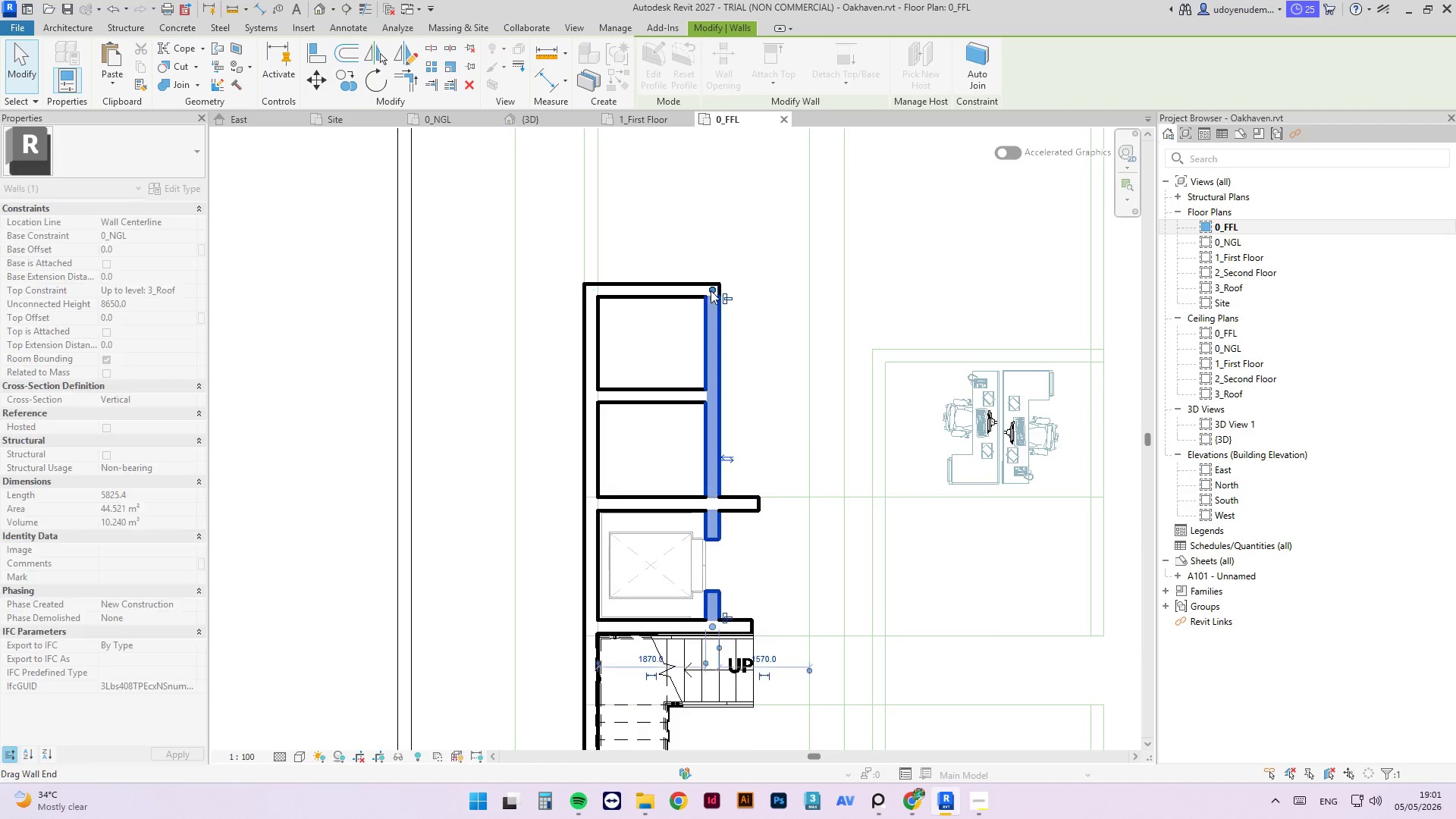 
key(Escape)
 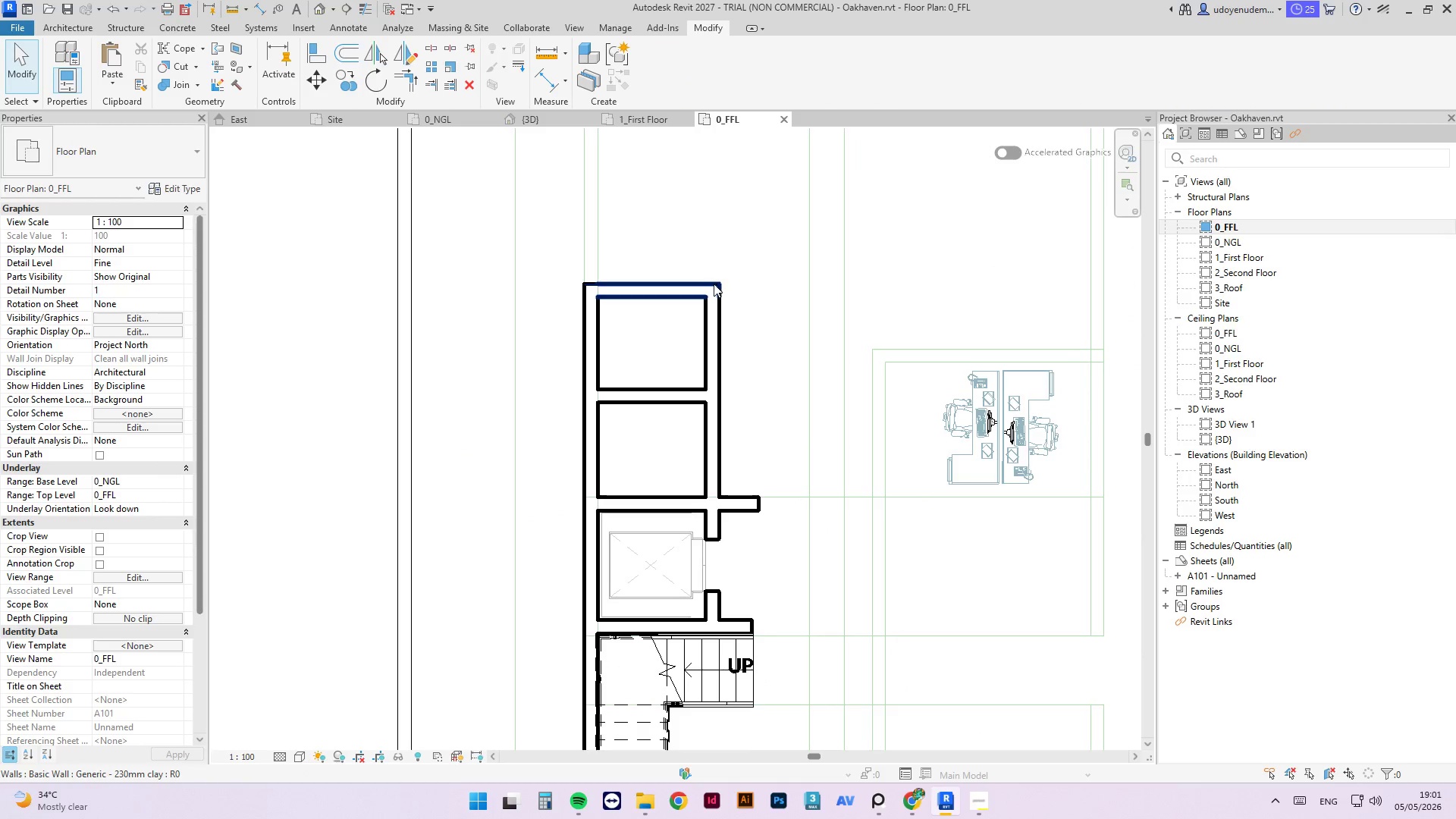 
left_click_drag(start_coordinate=[698, 284], to_coordinate=[694, 284])
 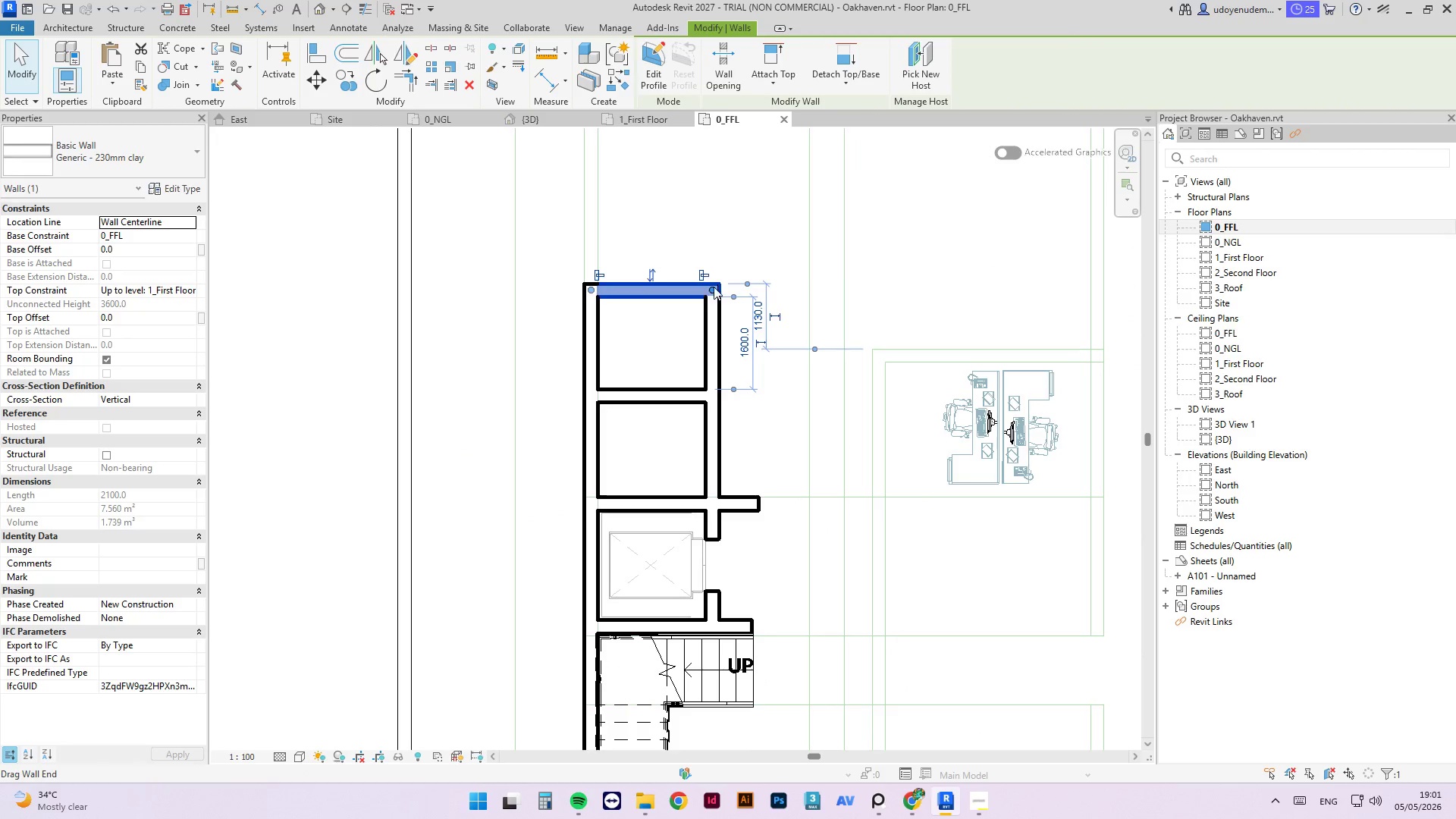 
left_click_drag(start_coordinate=[715, 286], to_coordinate=[755, 286])
 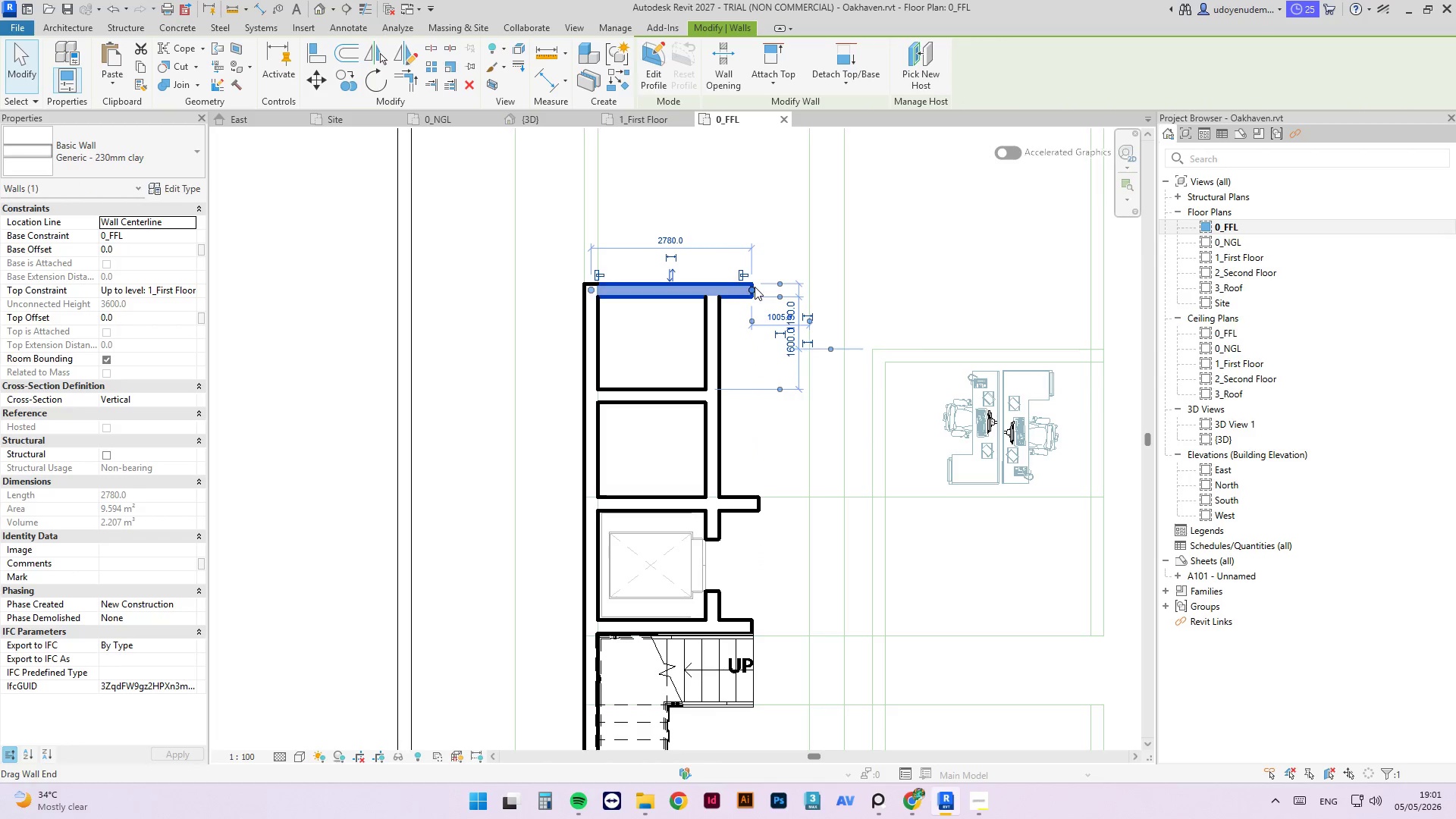 
type(cs)
 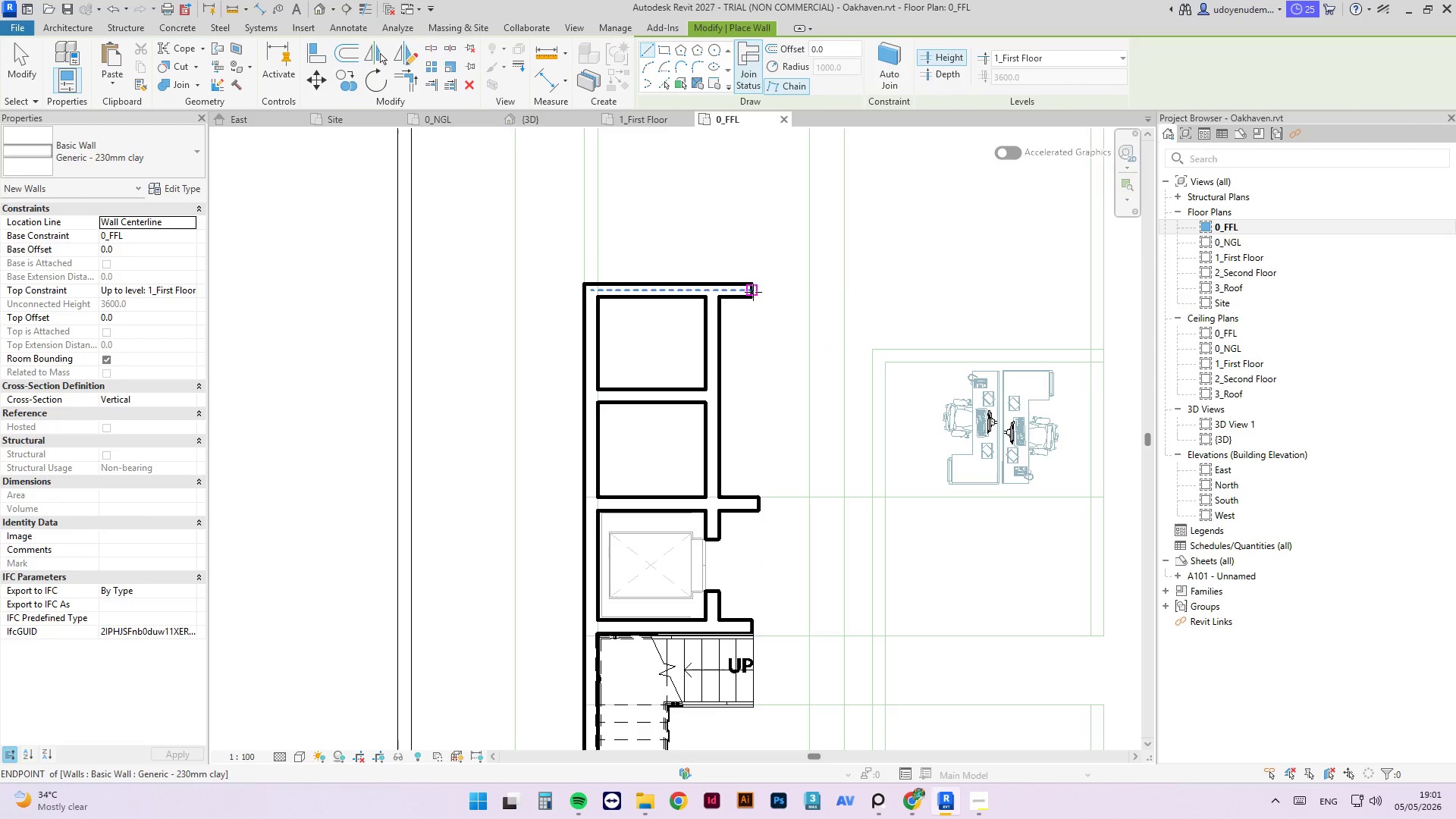 
left_click([753, 292])
 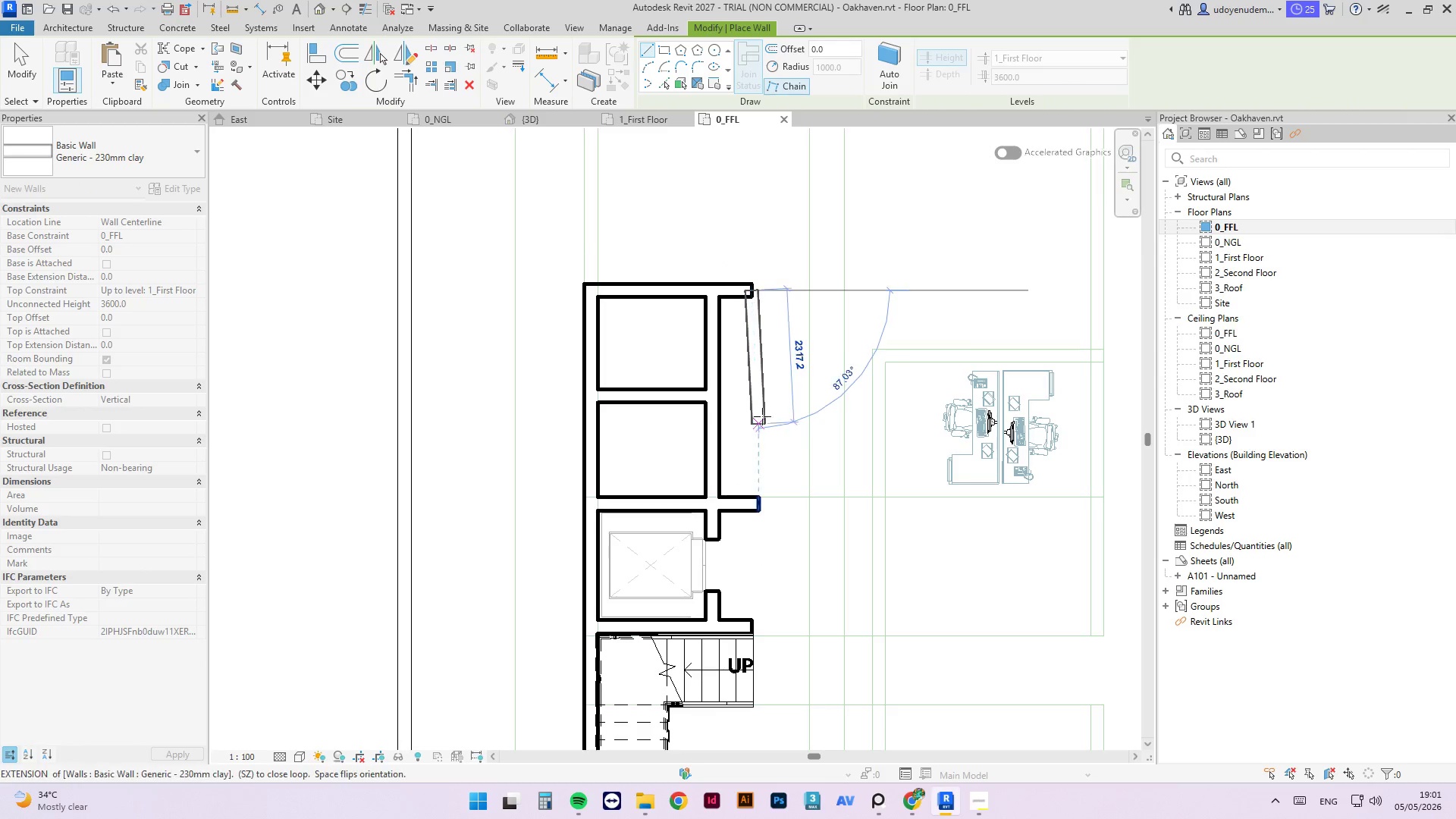 
left_click([752, 432])
 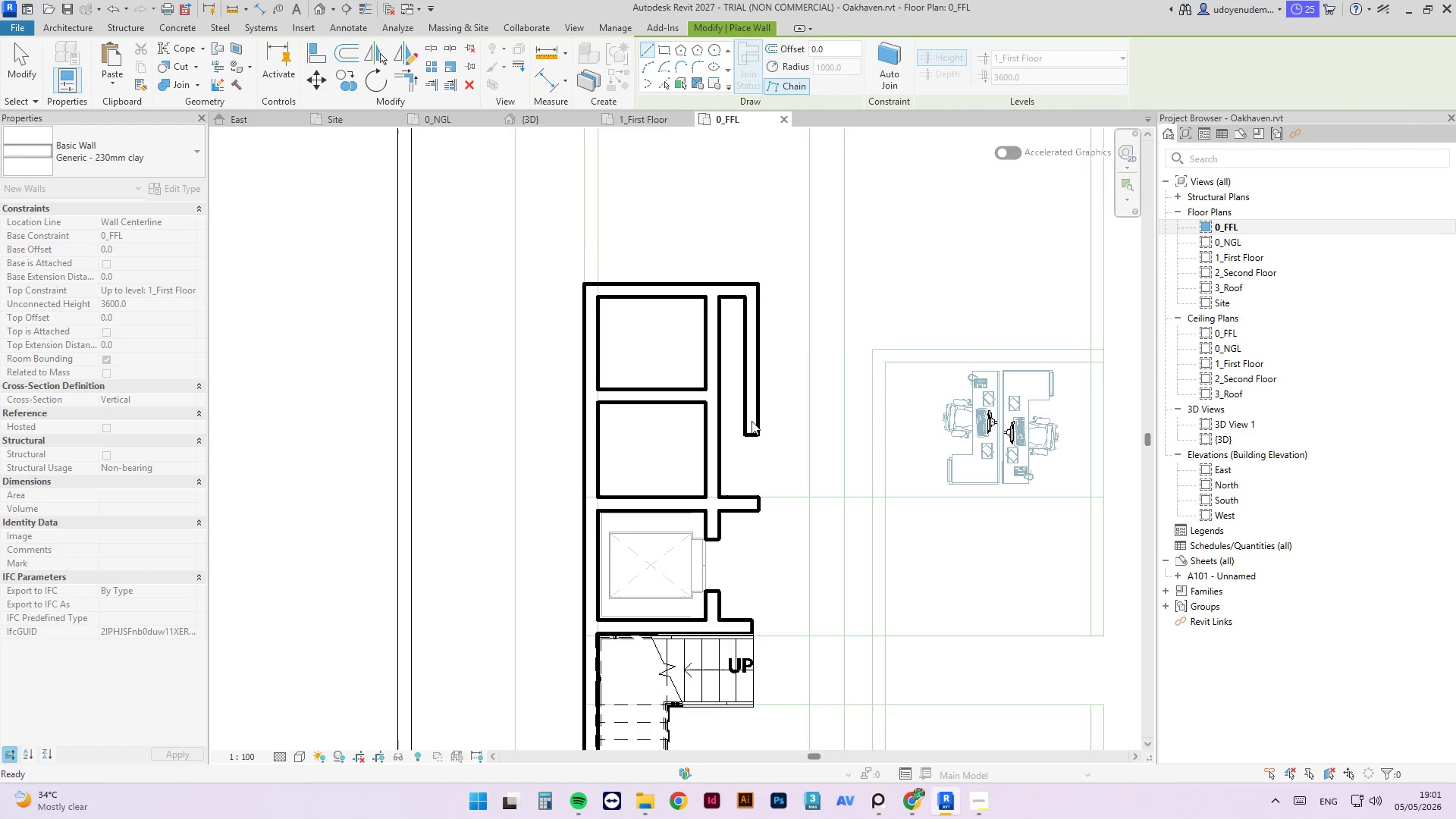 
key(Escape)
 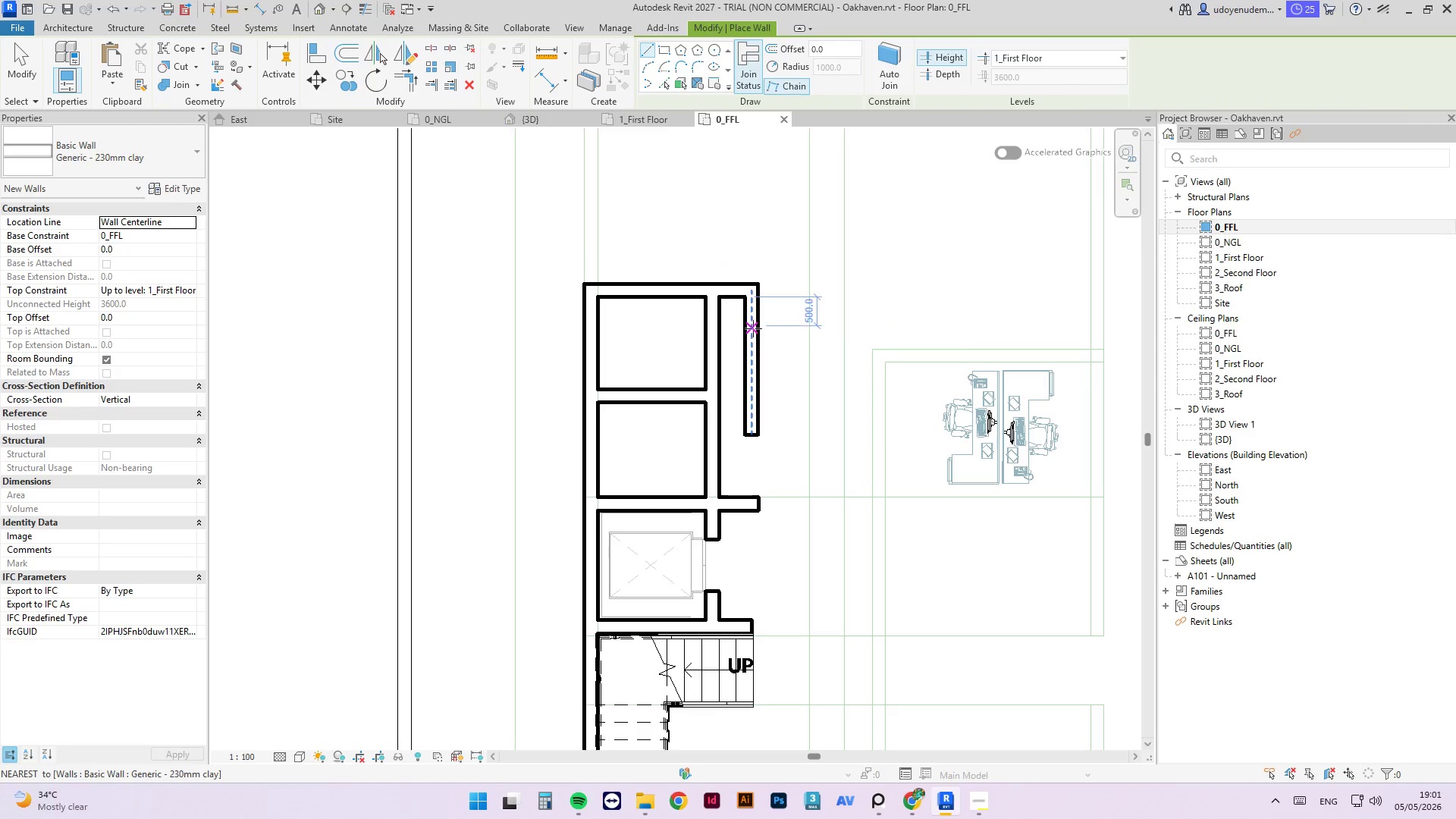 
key(Escape)
 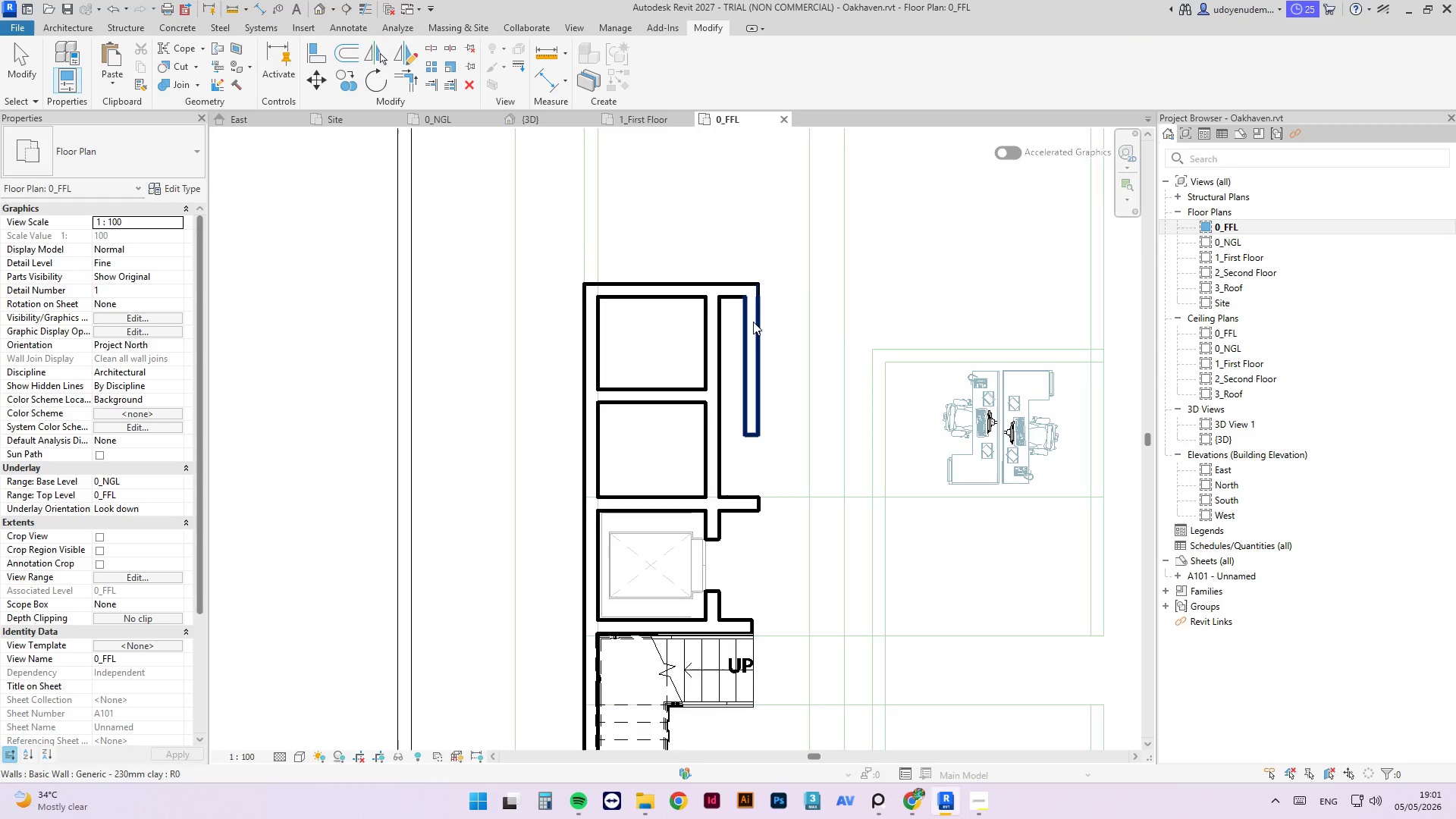 
key(Escape)
 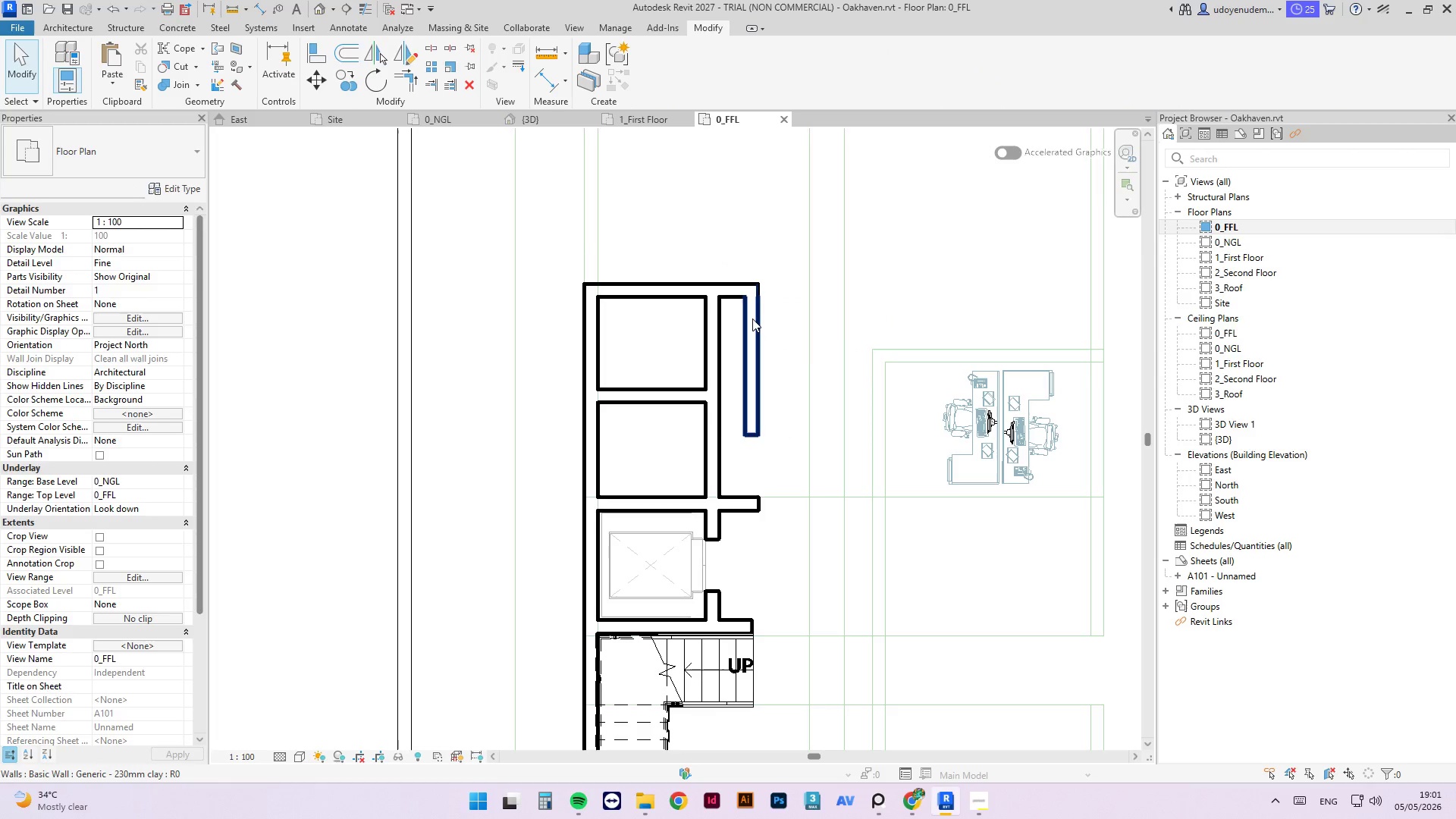 
left_click([752, 318])
 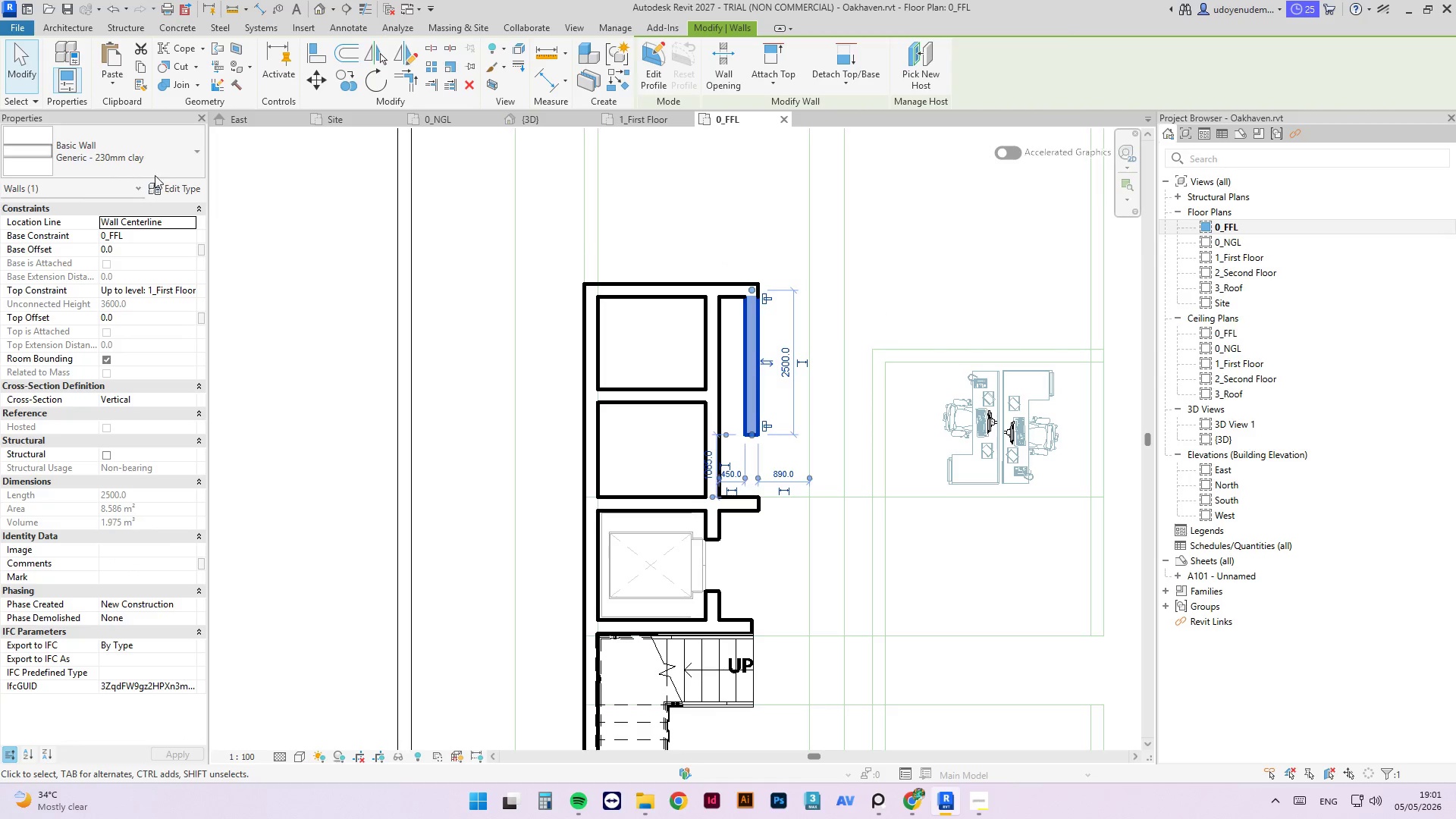 
left_click([130, 164])
 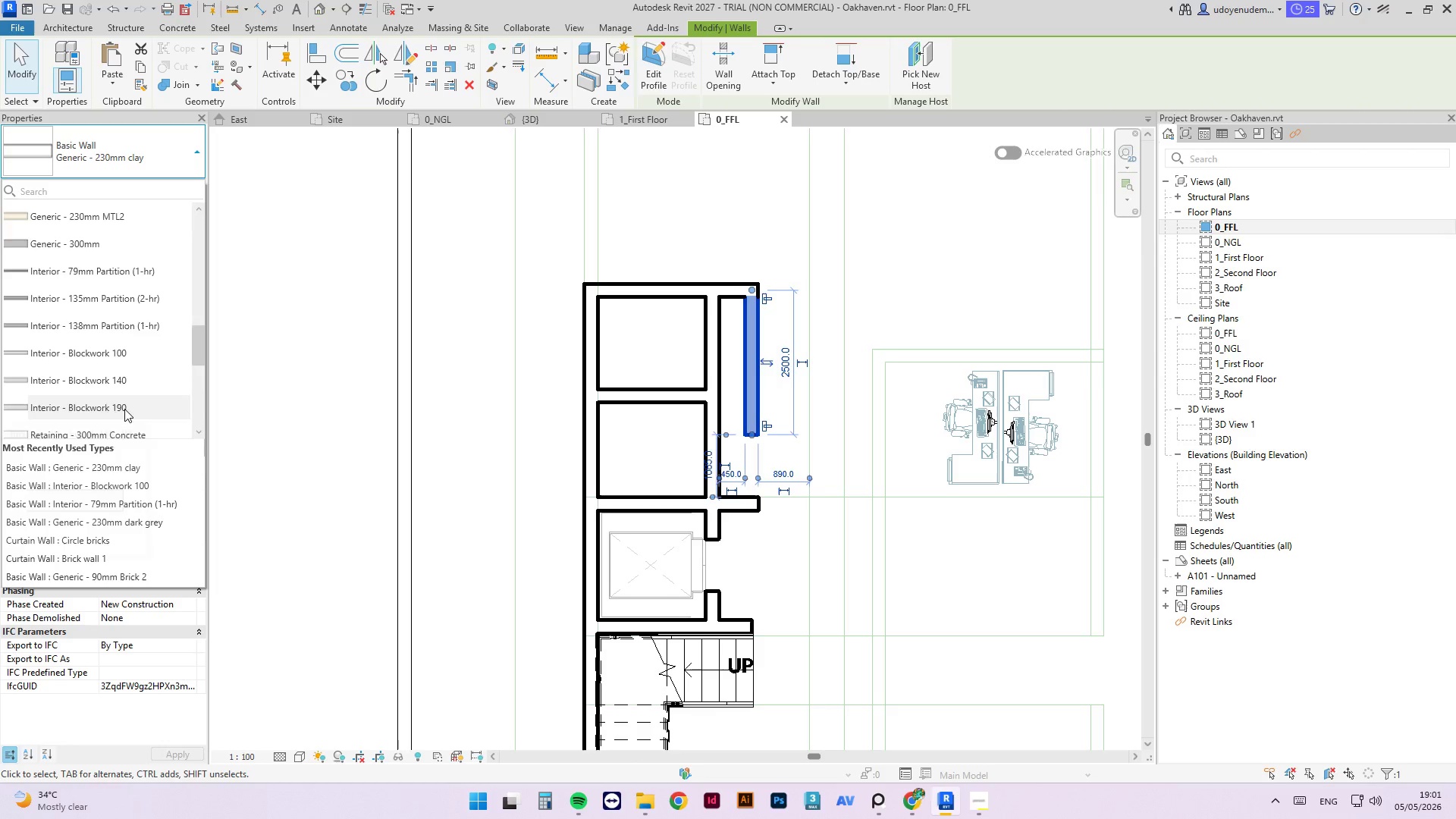 
scroll: coordinate [125, 348], scroll_direction: up, amount: 4.0
 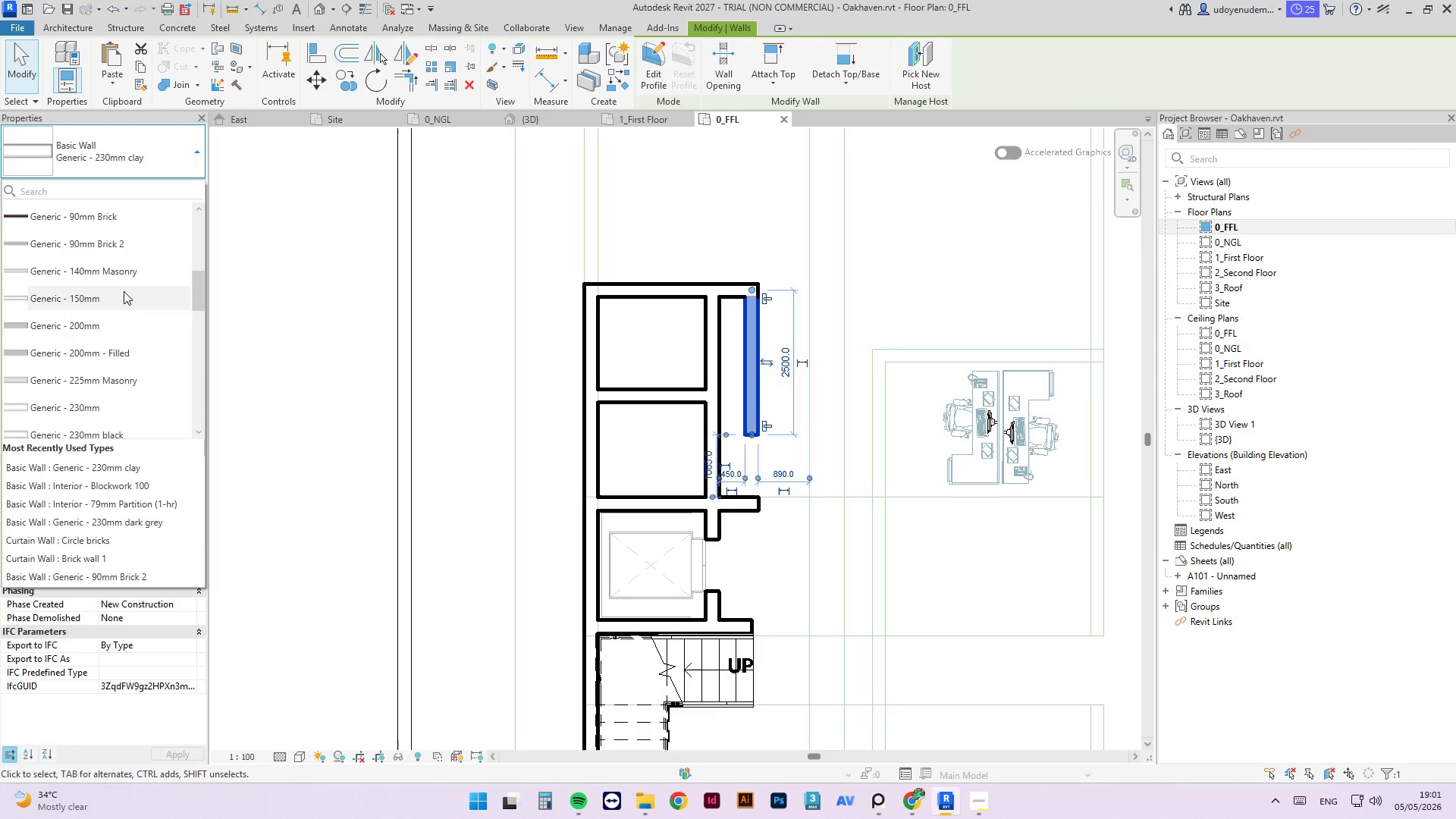 
left_click([124, 291])
 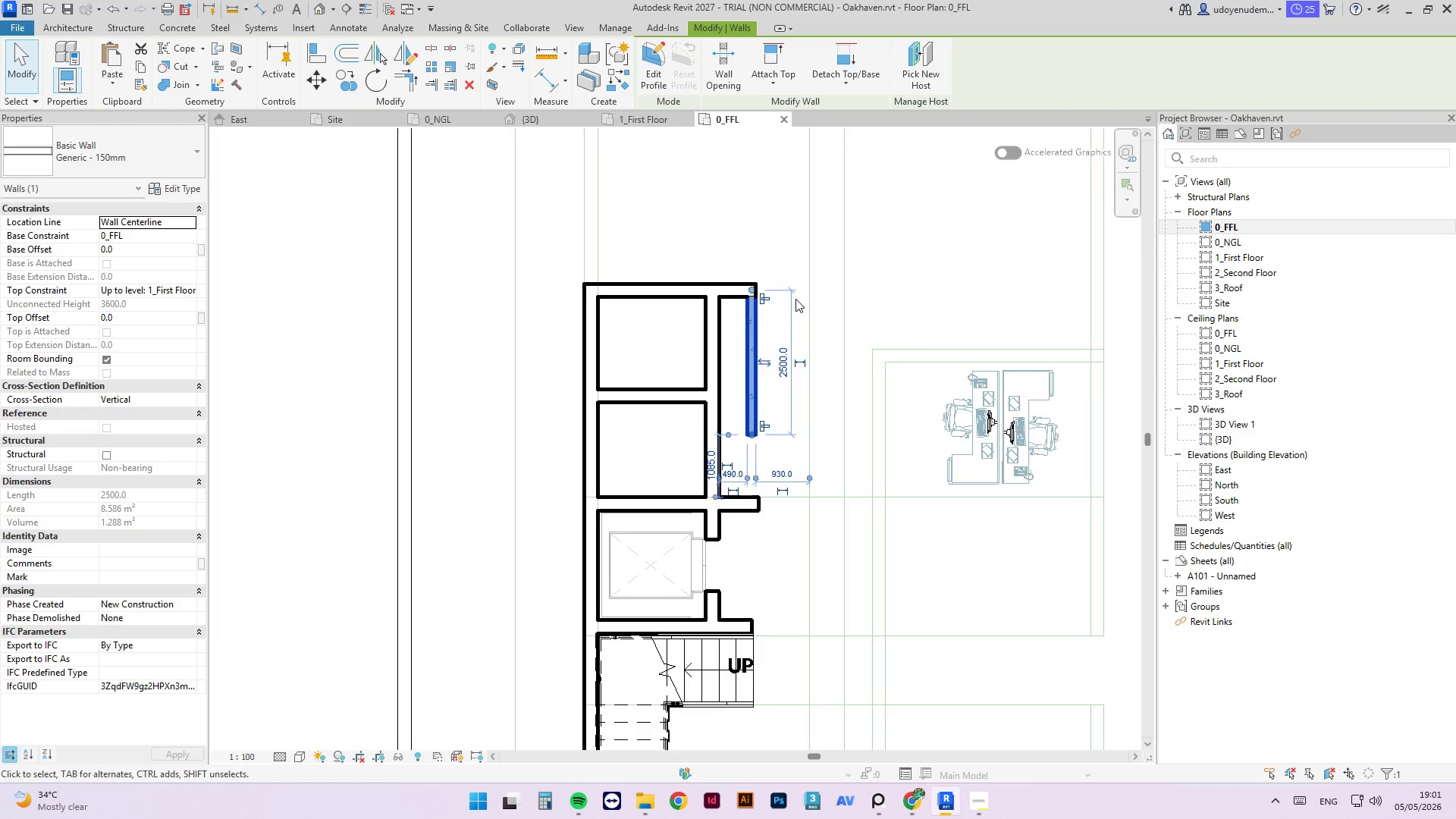 
scroll: coordinate [749, 358], scroll_direction: up, amount: 2.0
 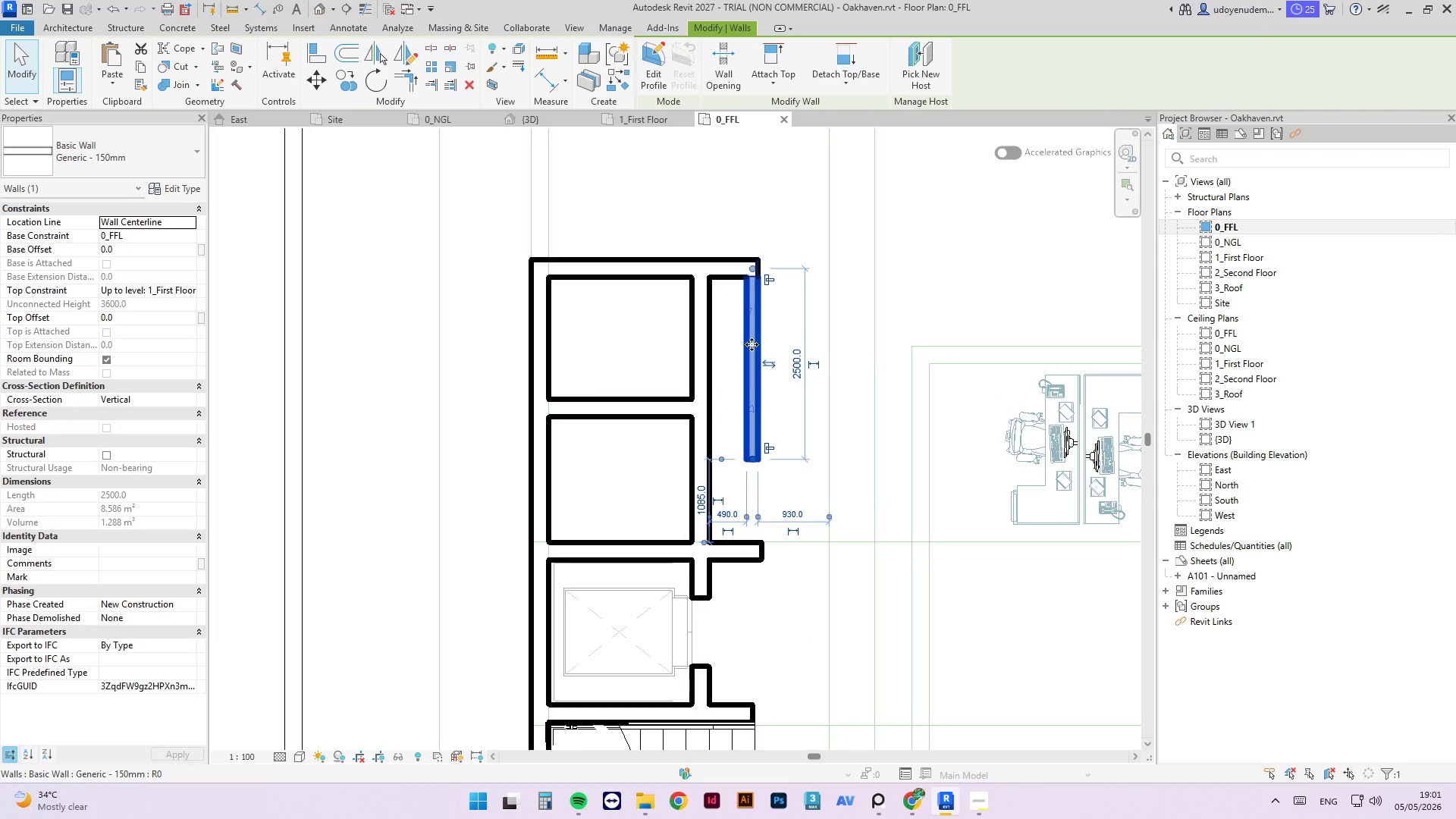 
left_click_drag(start_coordinate=[752, 344], to_coordinate=[771, 344])
 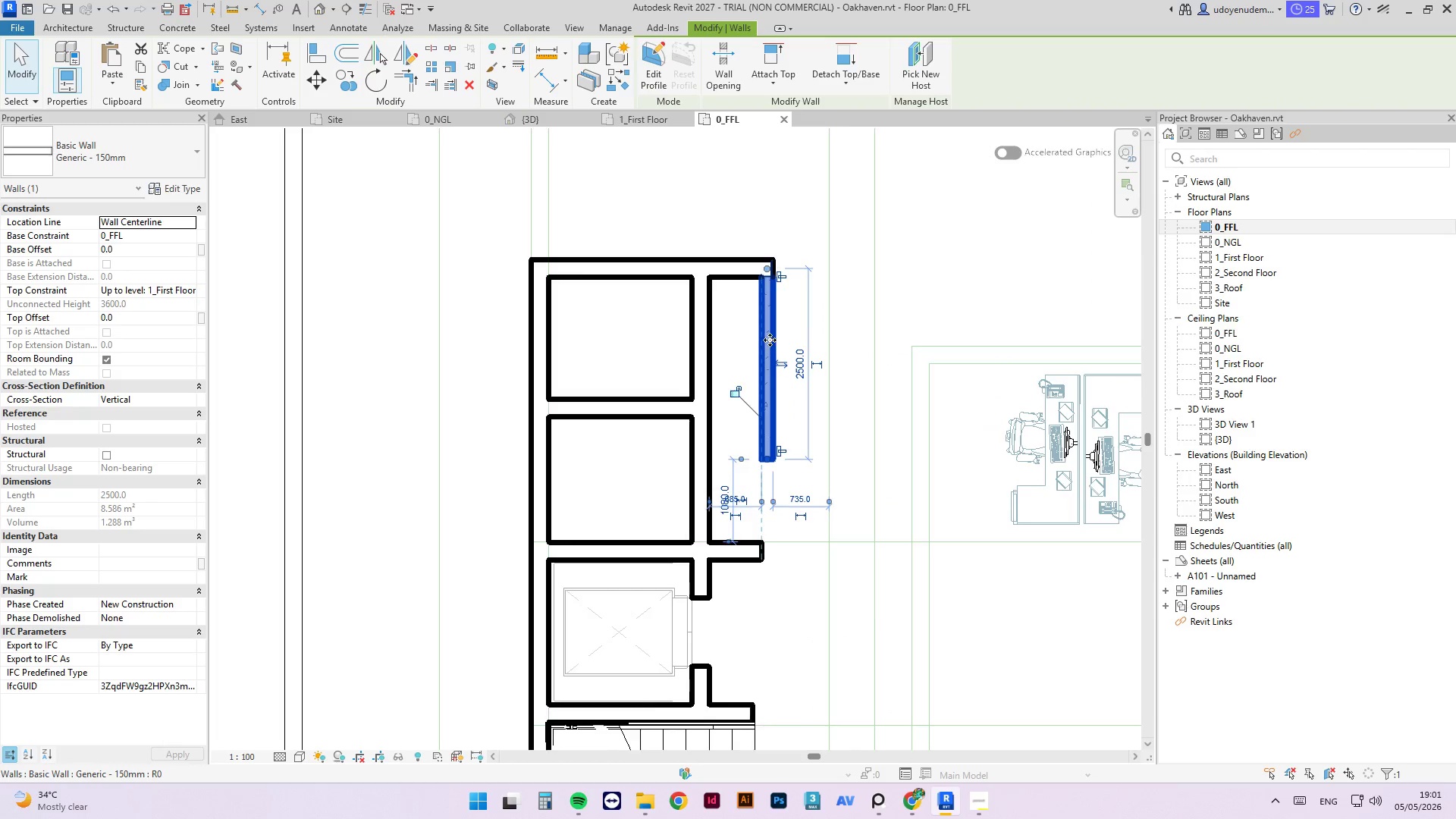 
scroll: coordinate [755, 472], scroll_direction: down, amount: 1.0
 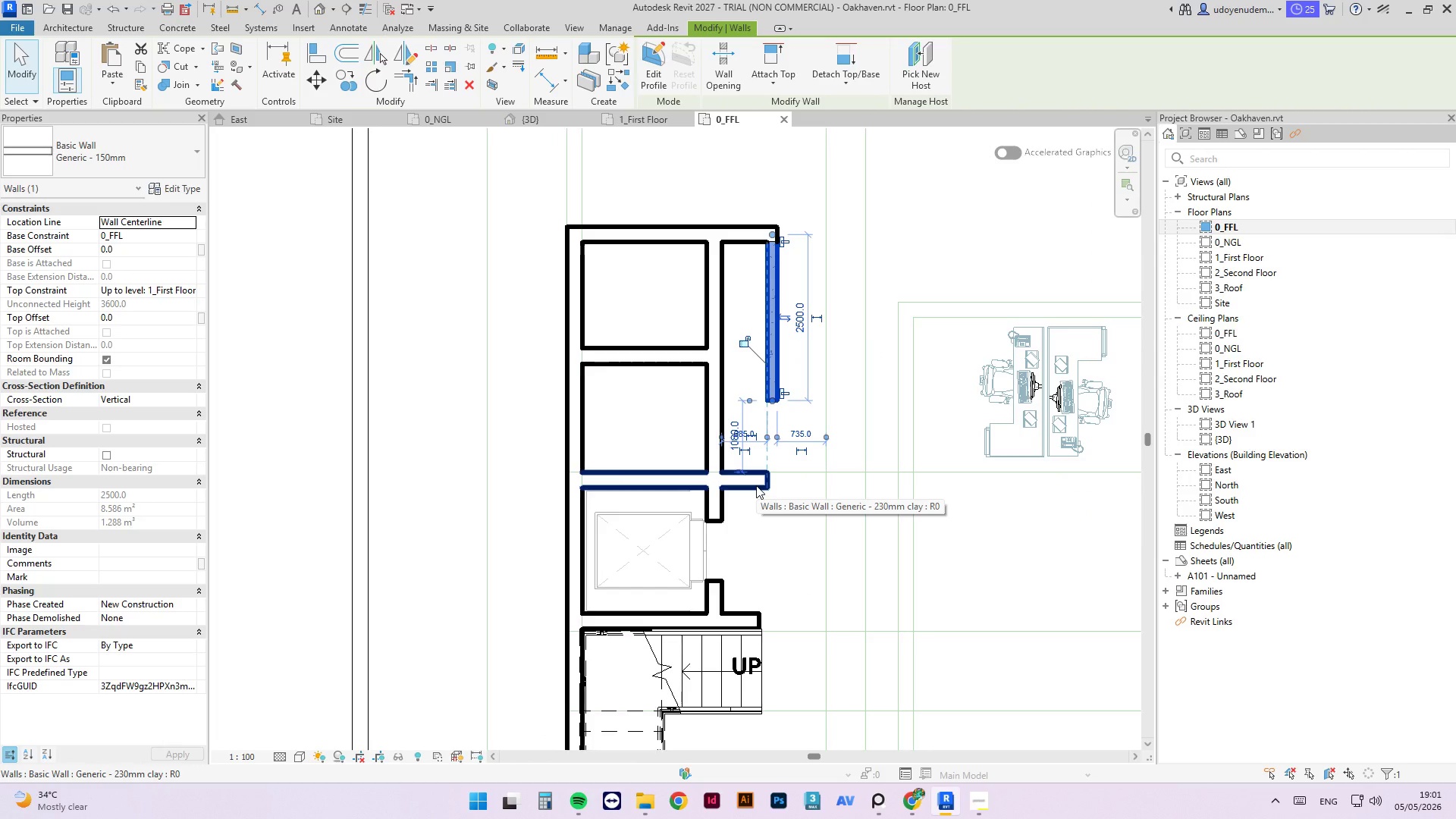 
key(A)
 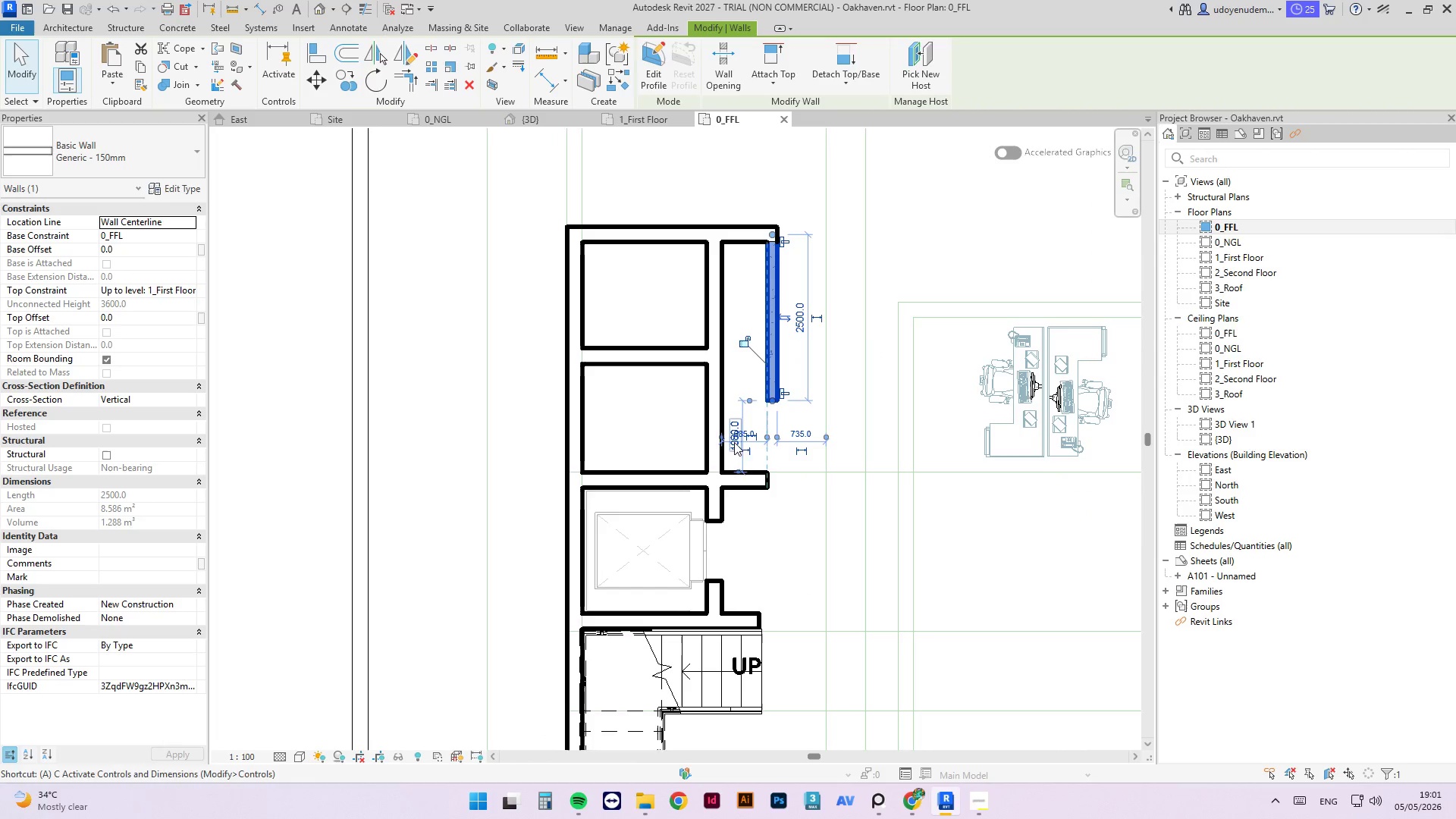 
key(L)
 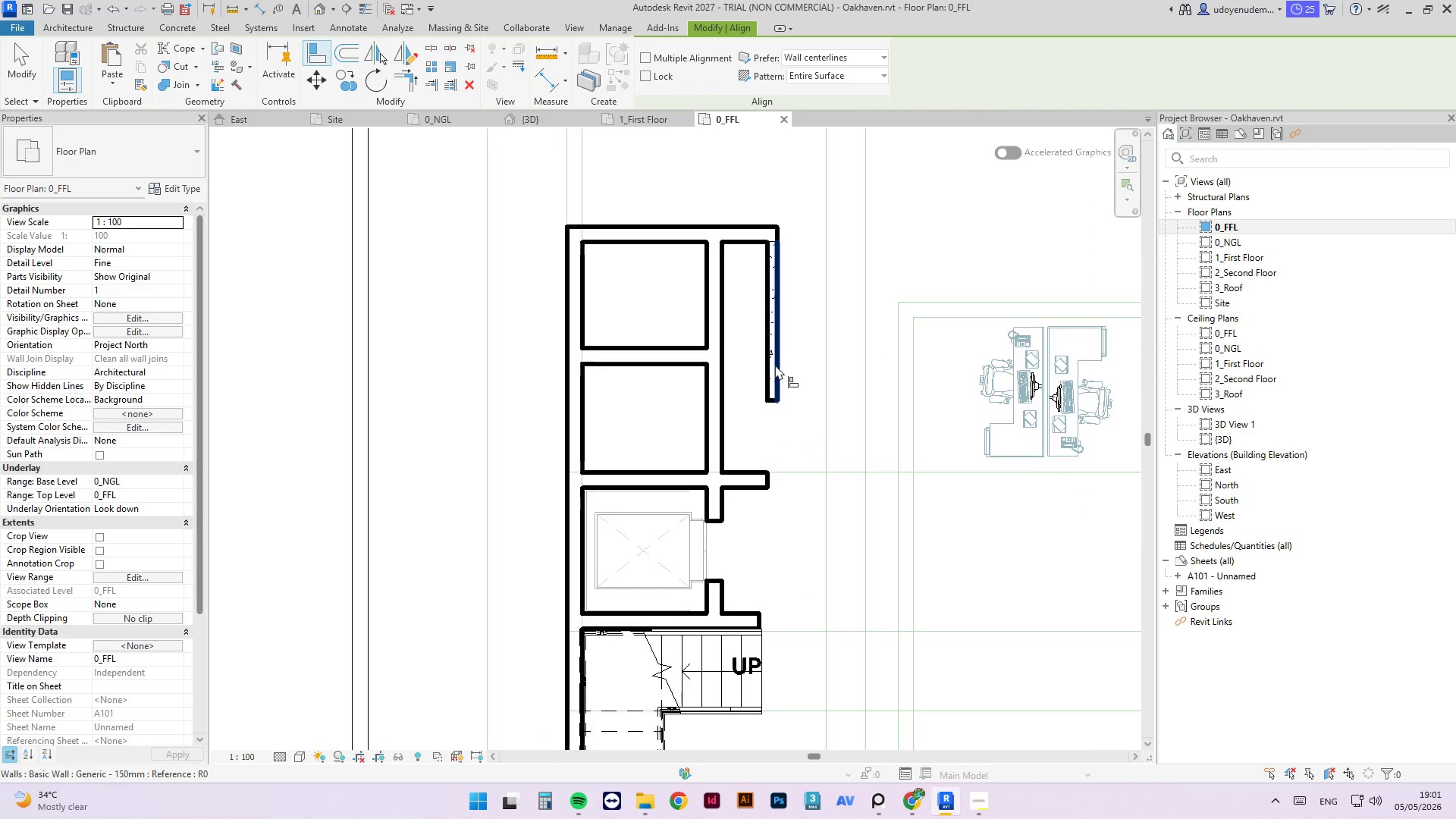 
left_click([775, 366])
 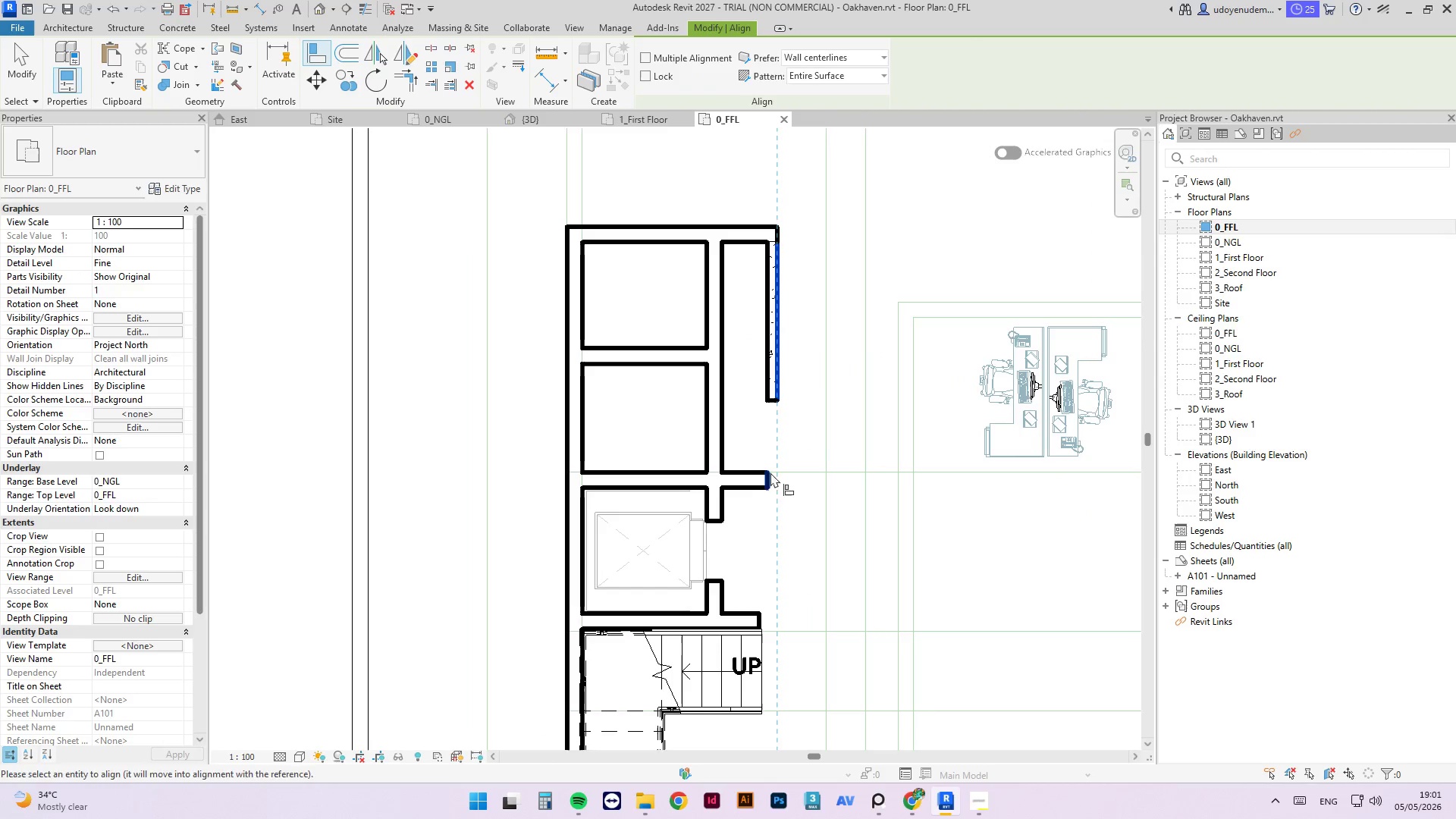 
left_click([768, 479])
 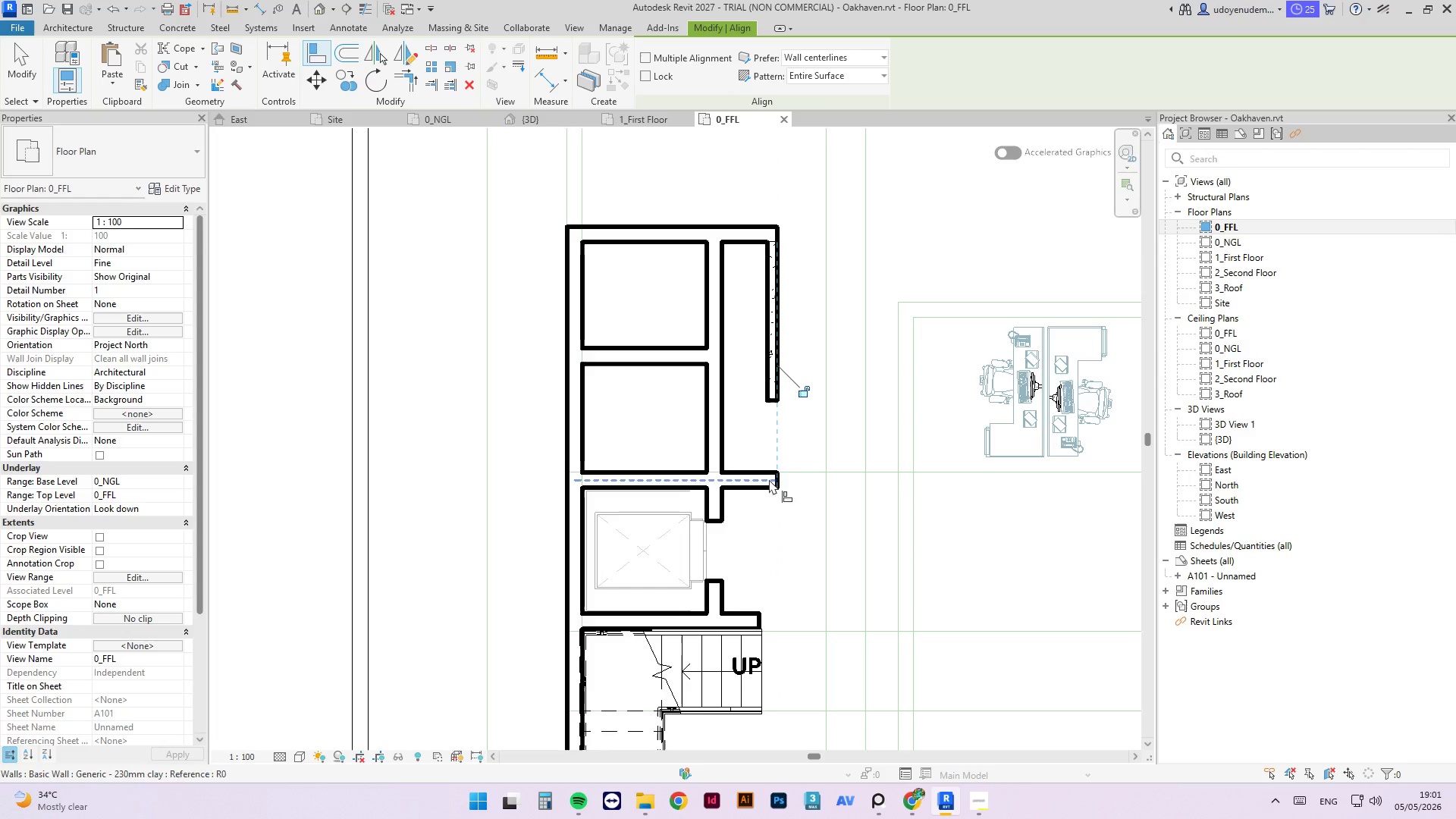 
key(Escape)
 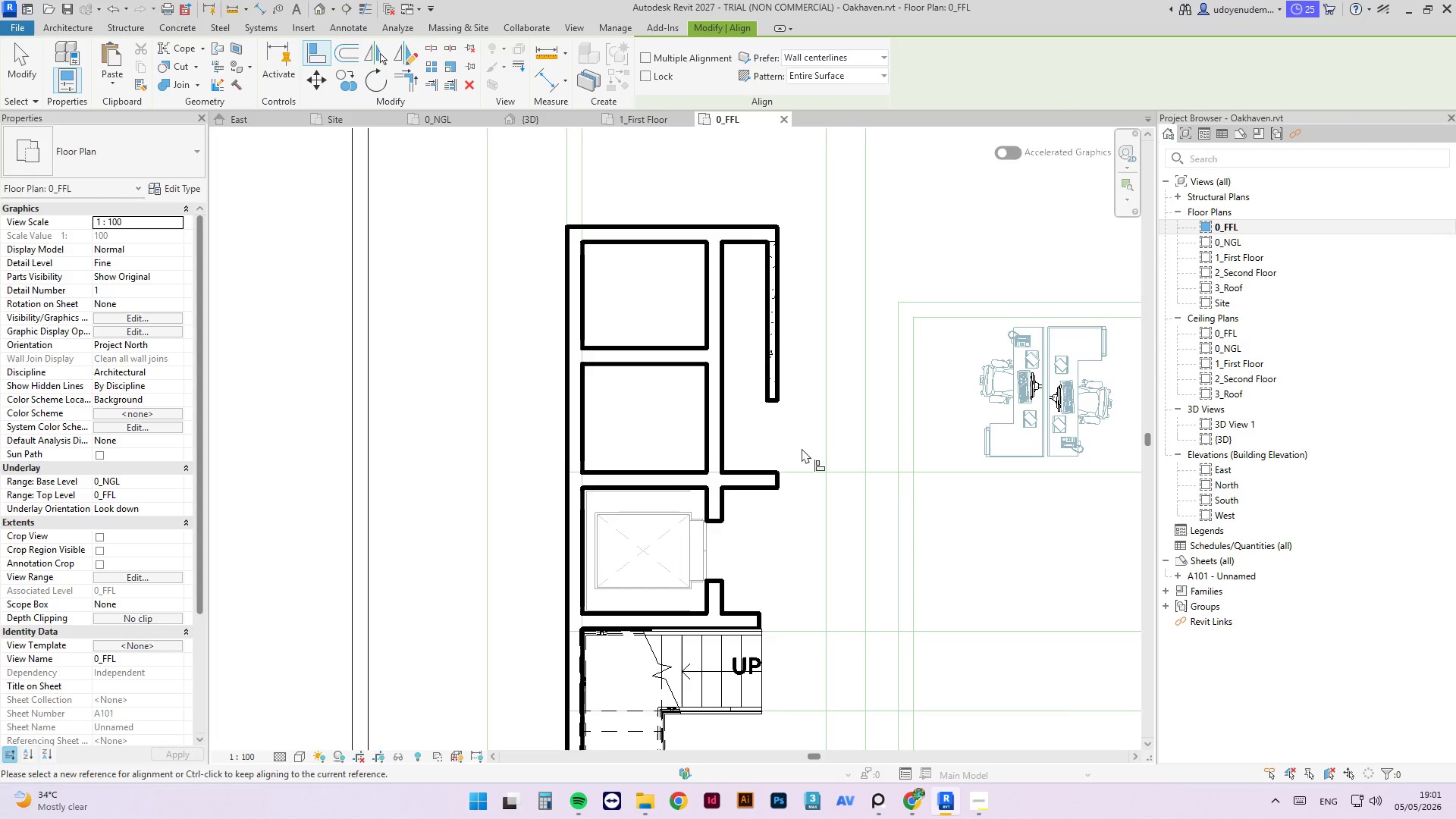 
key(Escape)
 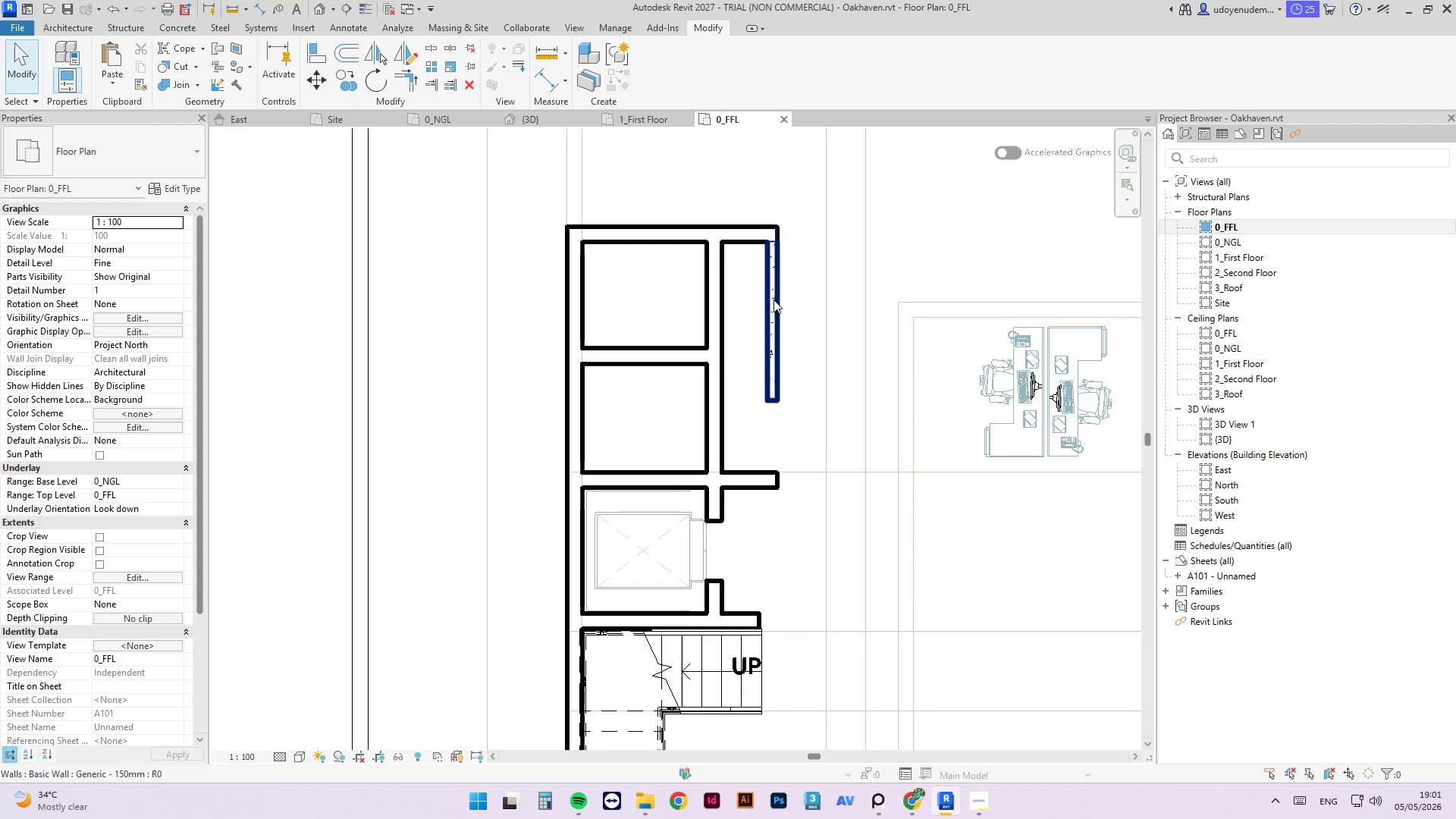 
left_click([774, 300])
 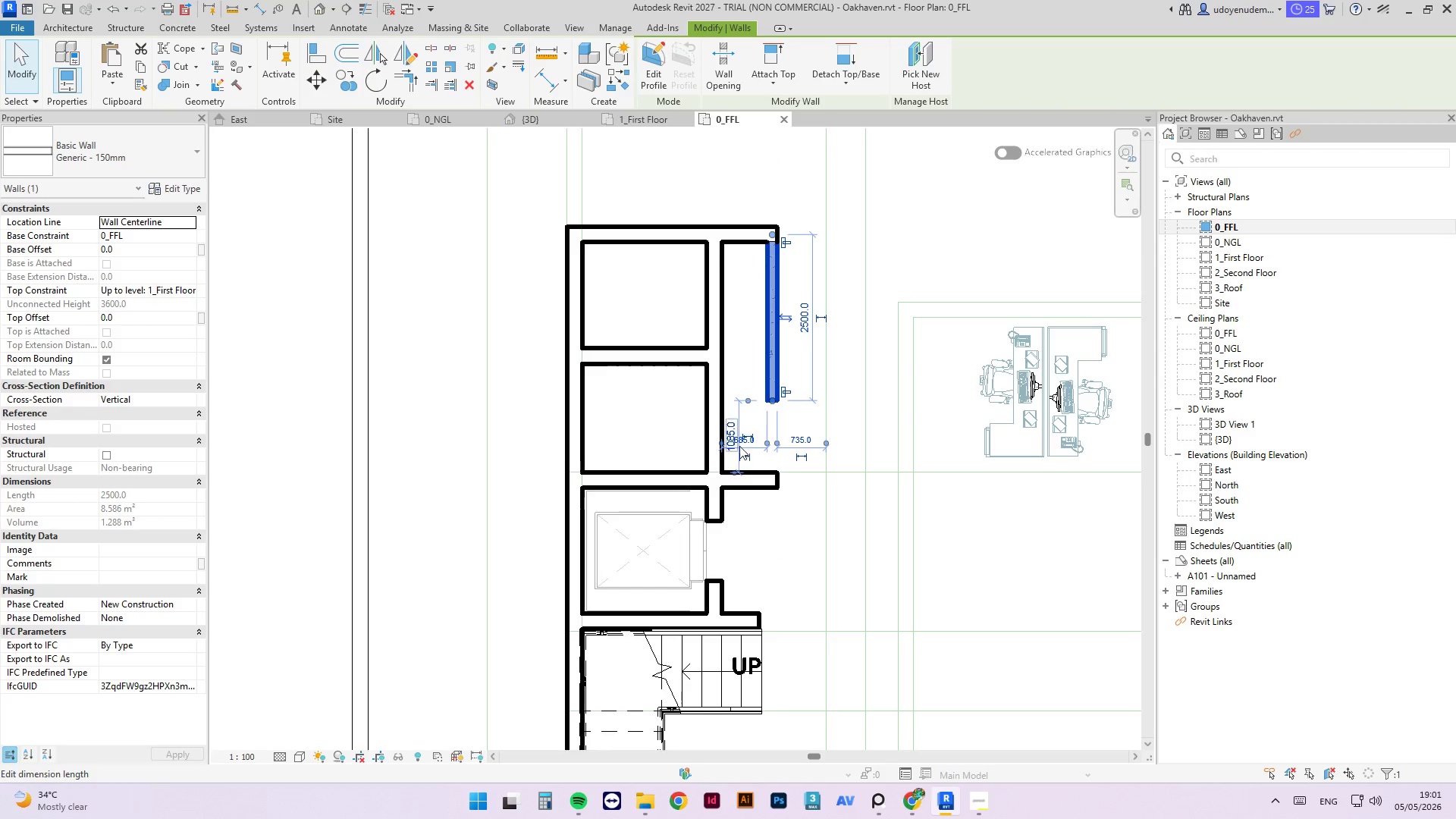 
scroll: coordinate [764, 301], scroll_direction: up, amount: 5.0
 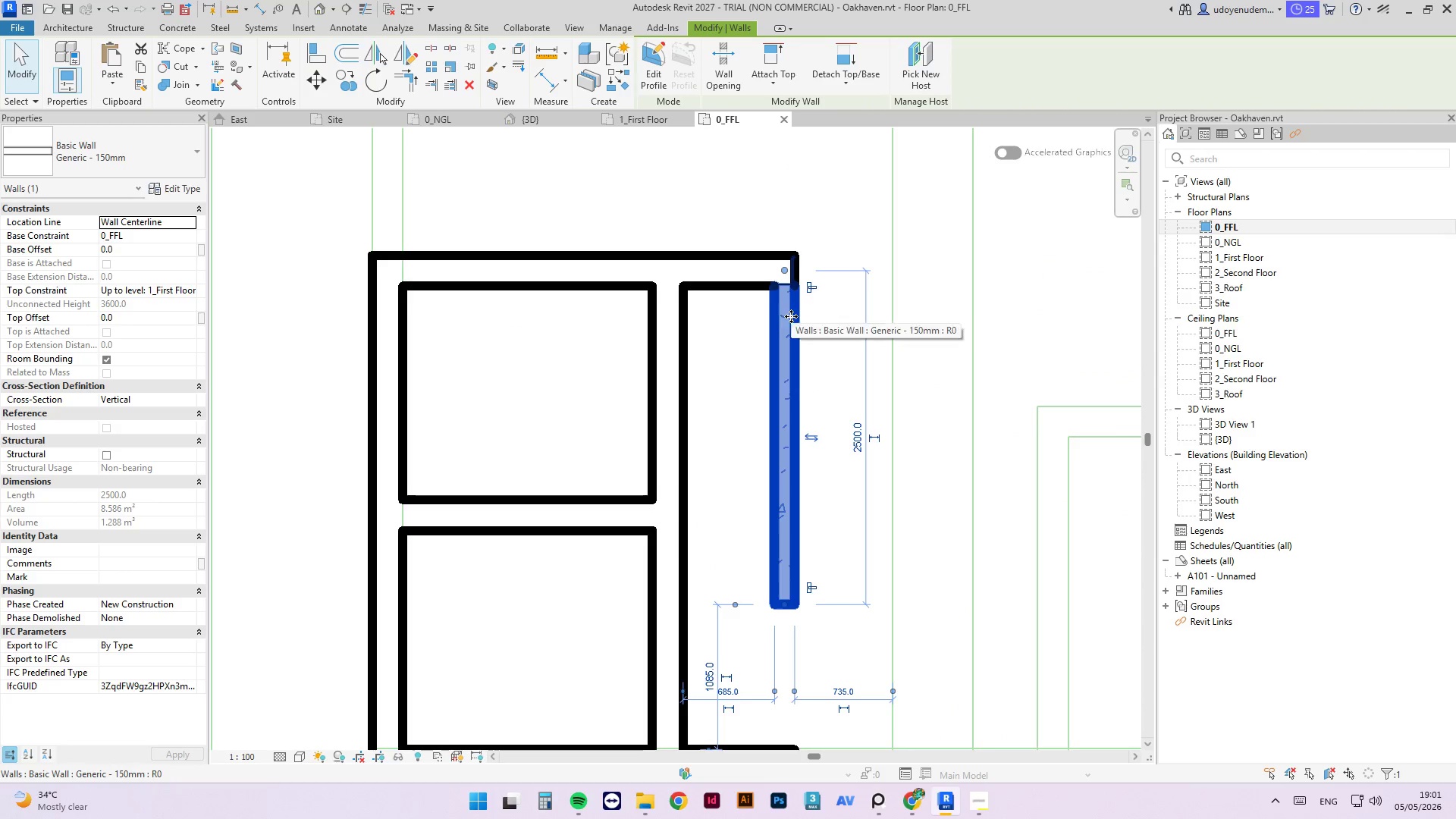 
left_click([799, 316])
 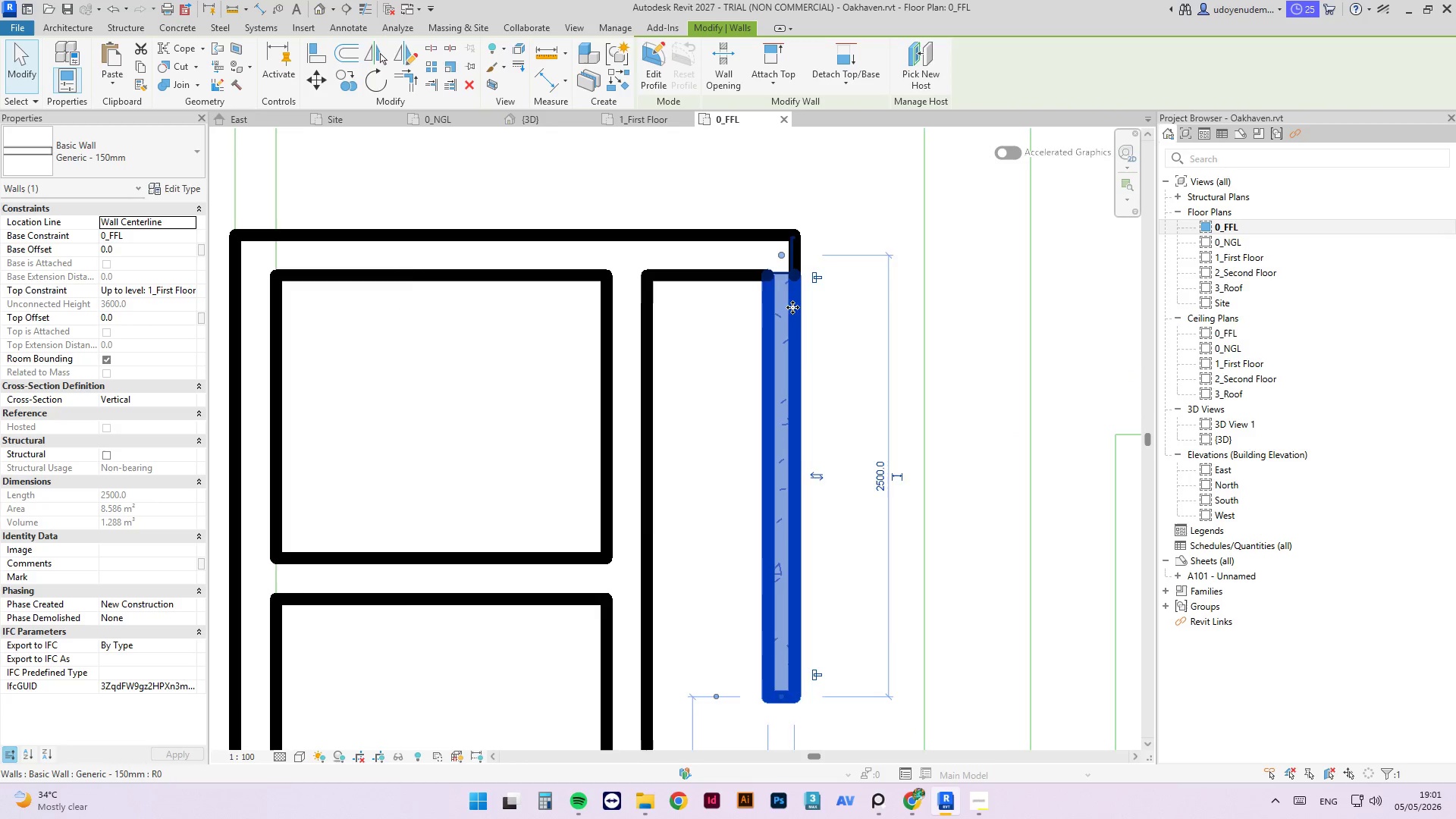 
scroll: coordinate [796, 322], scroll_direction: up, amount: 2.0
 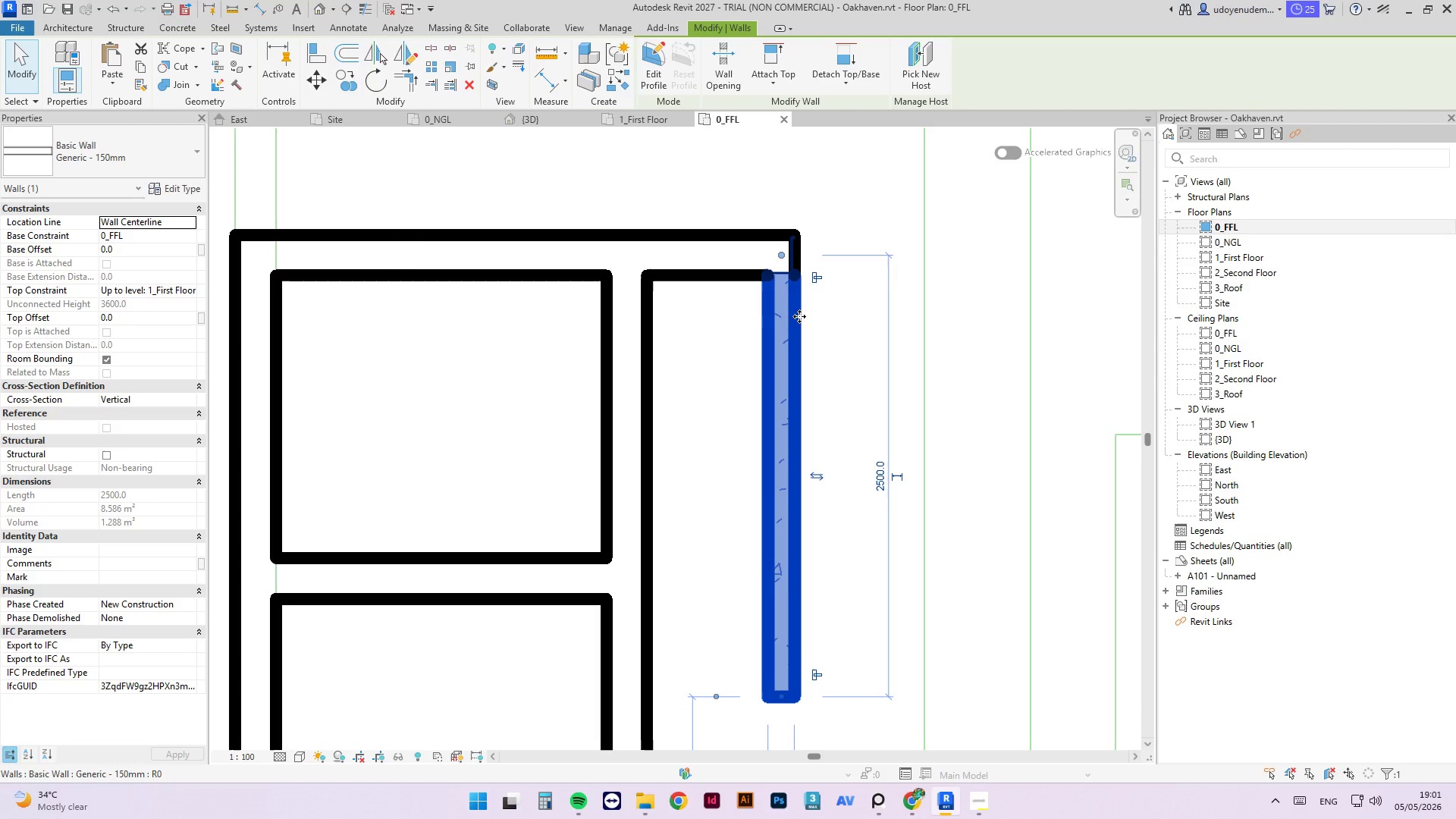 
scroll: coordinate [793, 306], scroll_direction: down, amount: 4.0
 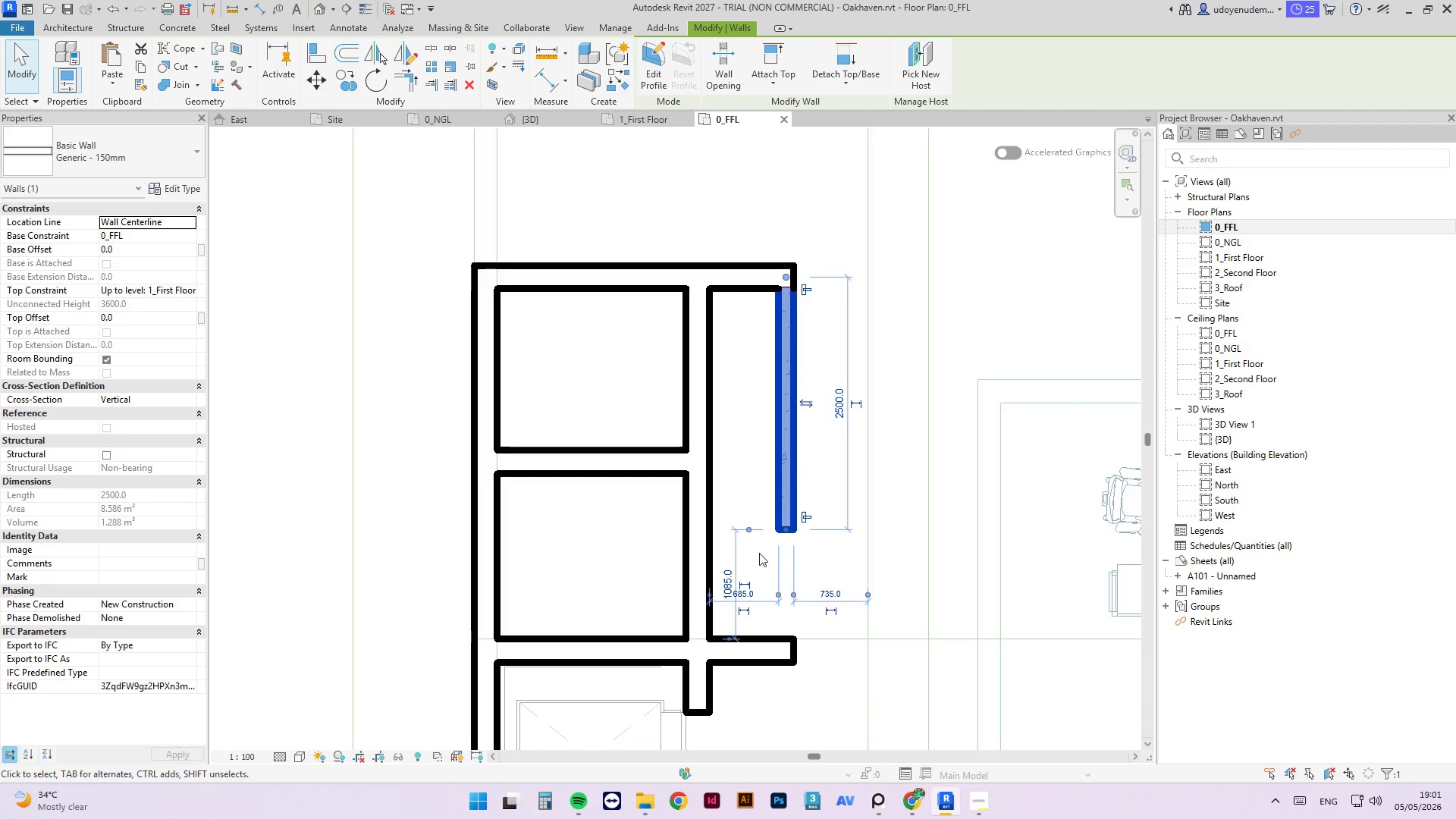 
scroll: coordinate [741, 606], scroll_direction: up, amount: 3.0
 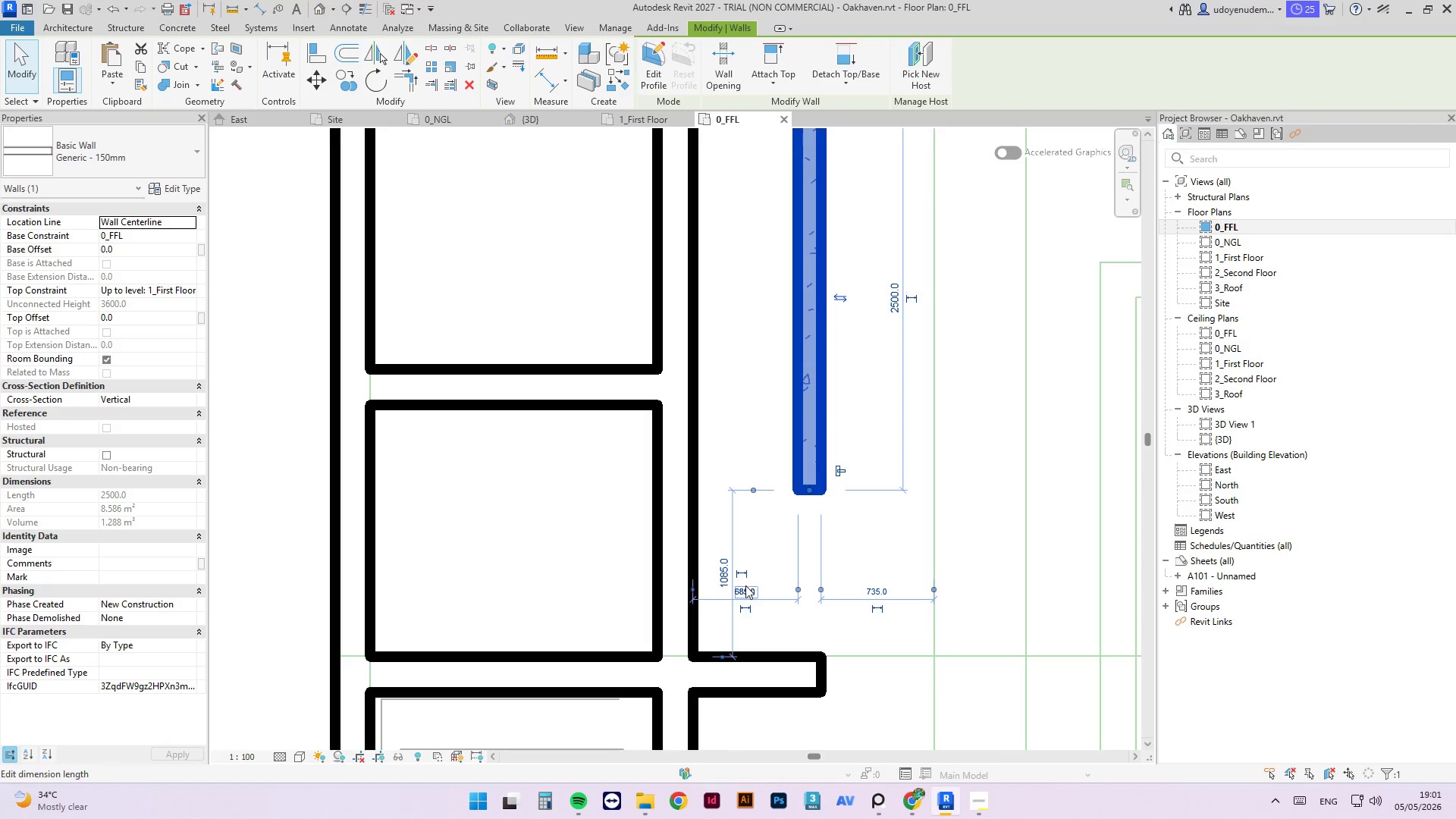 
left_click([745, 588])
 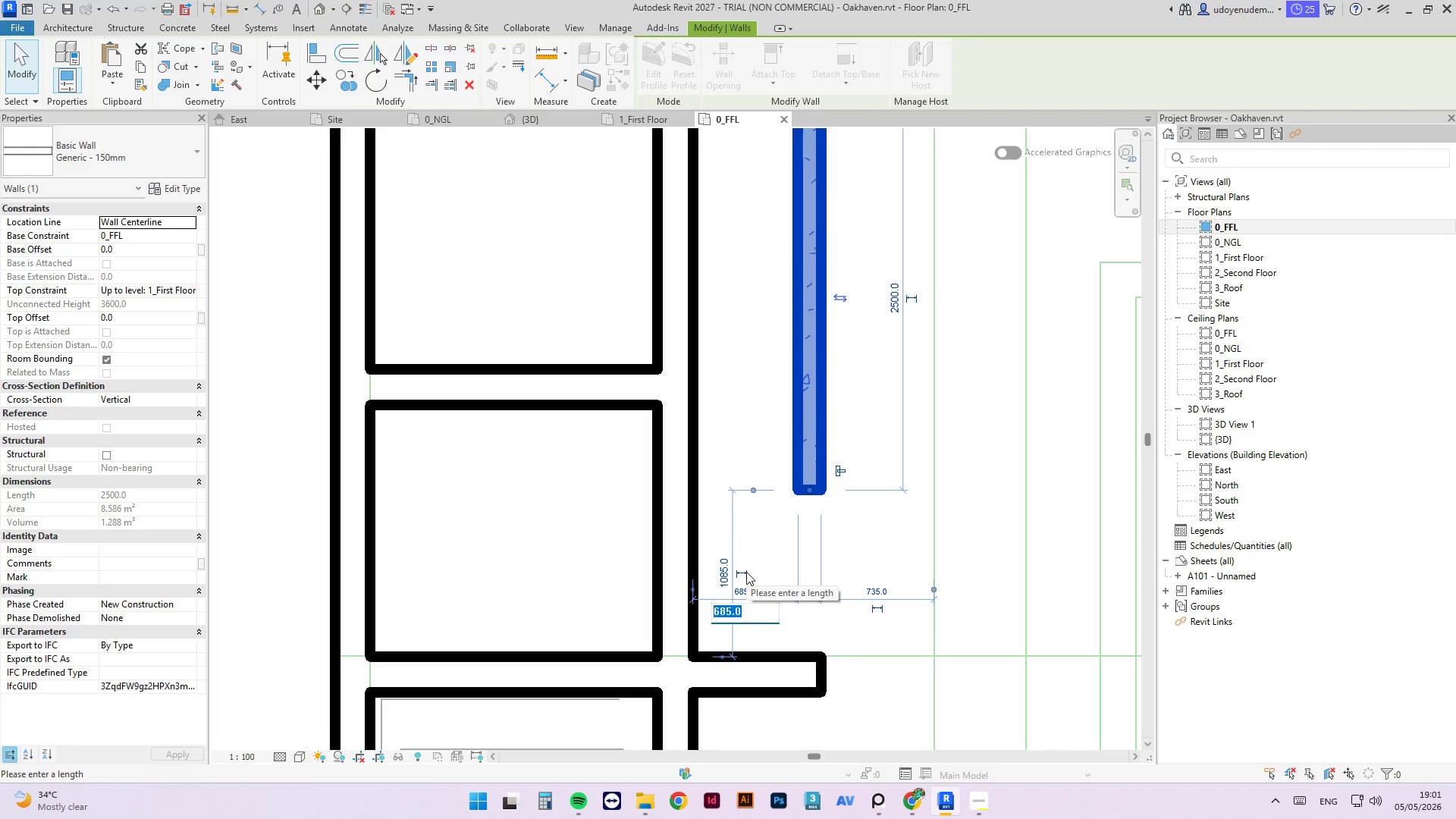 
key(Numpad1)
 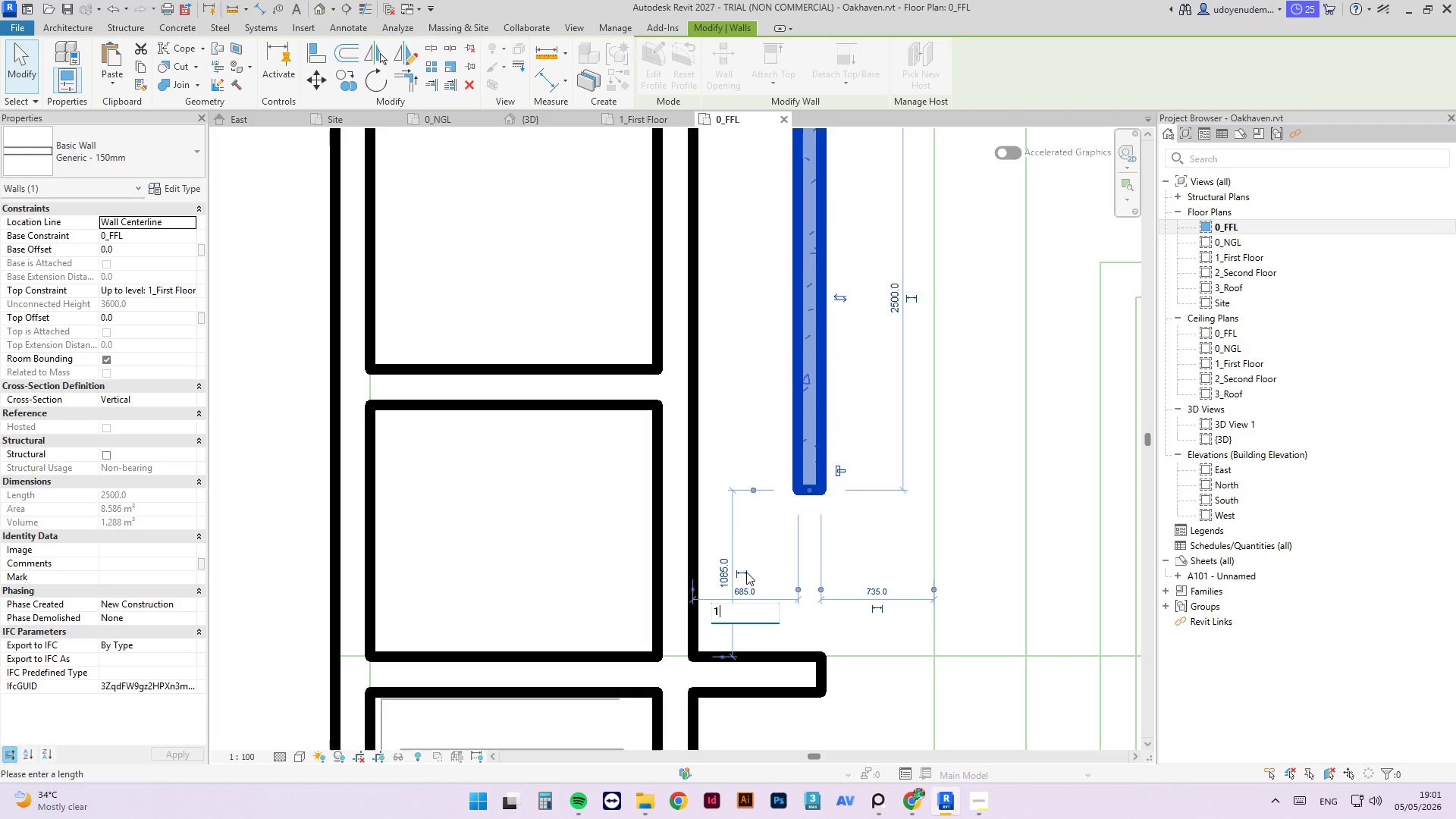 
key(Numpad2)
 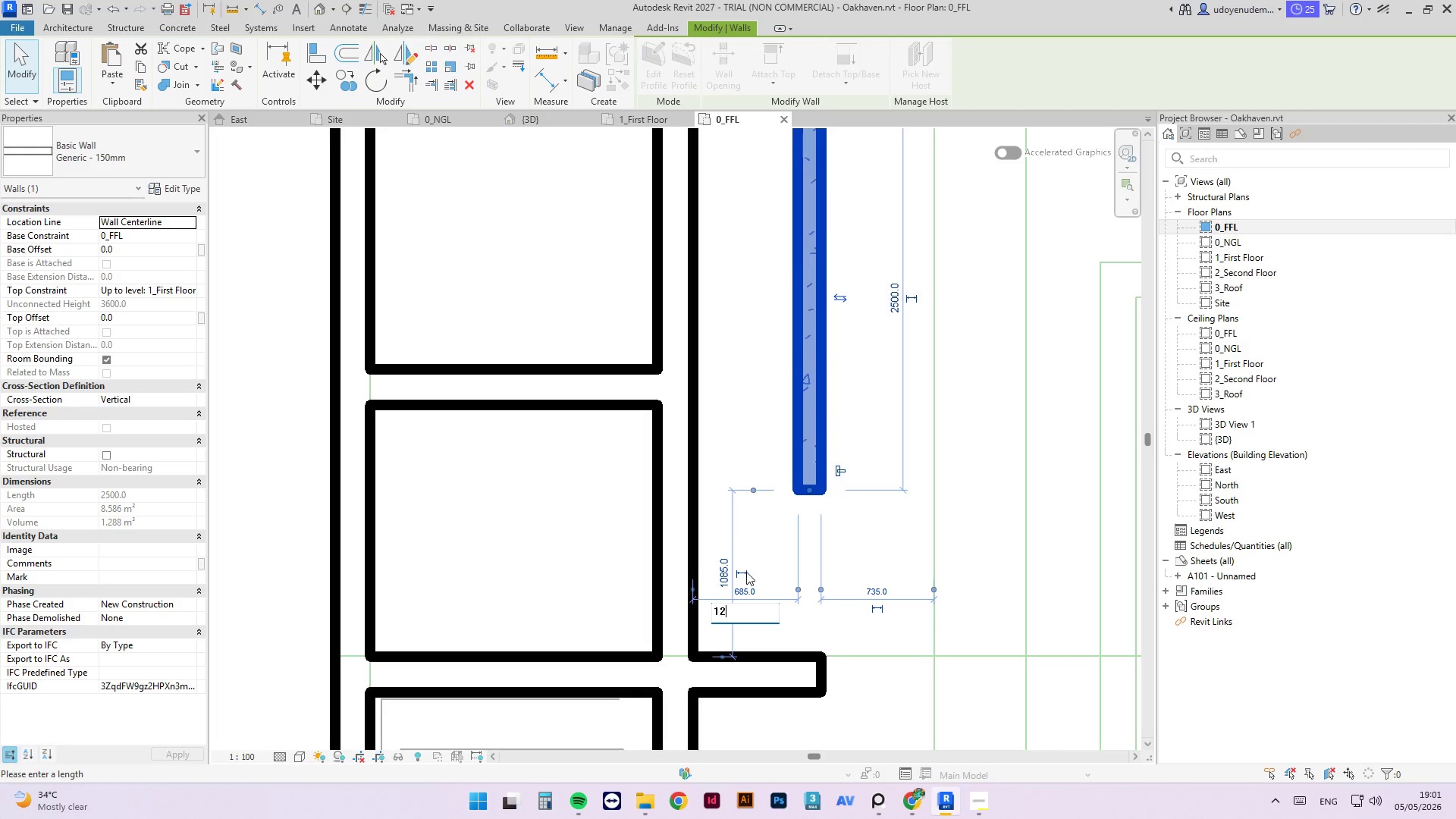 
key(Numpad0)
 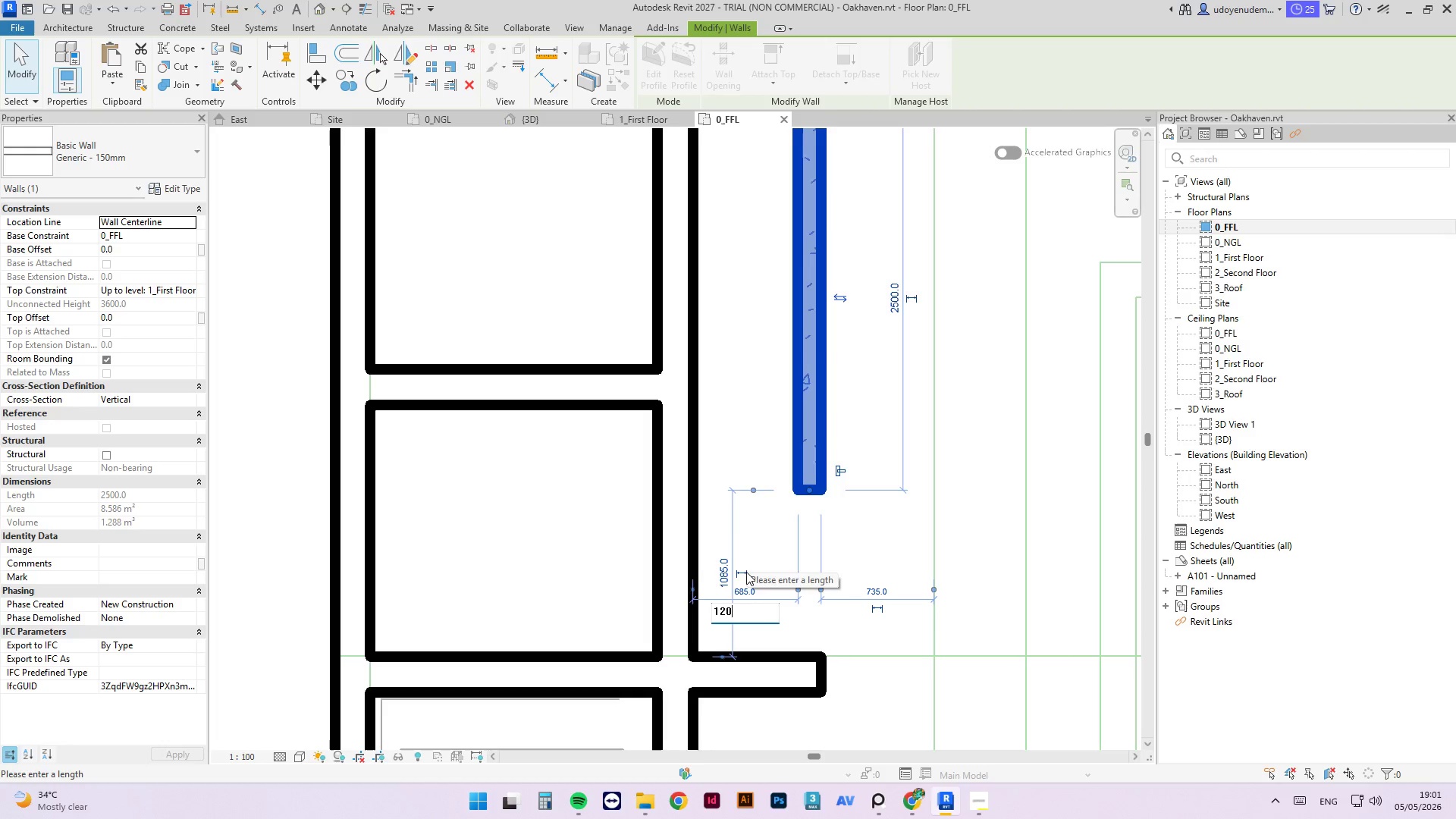 
key(Numpad0)
 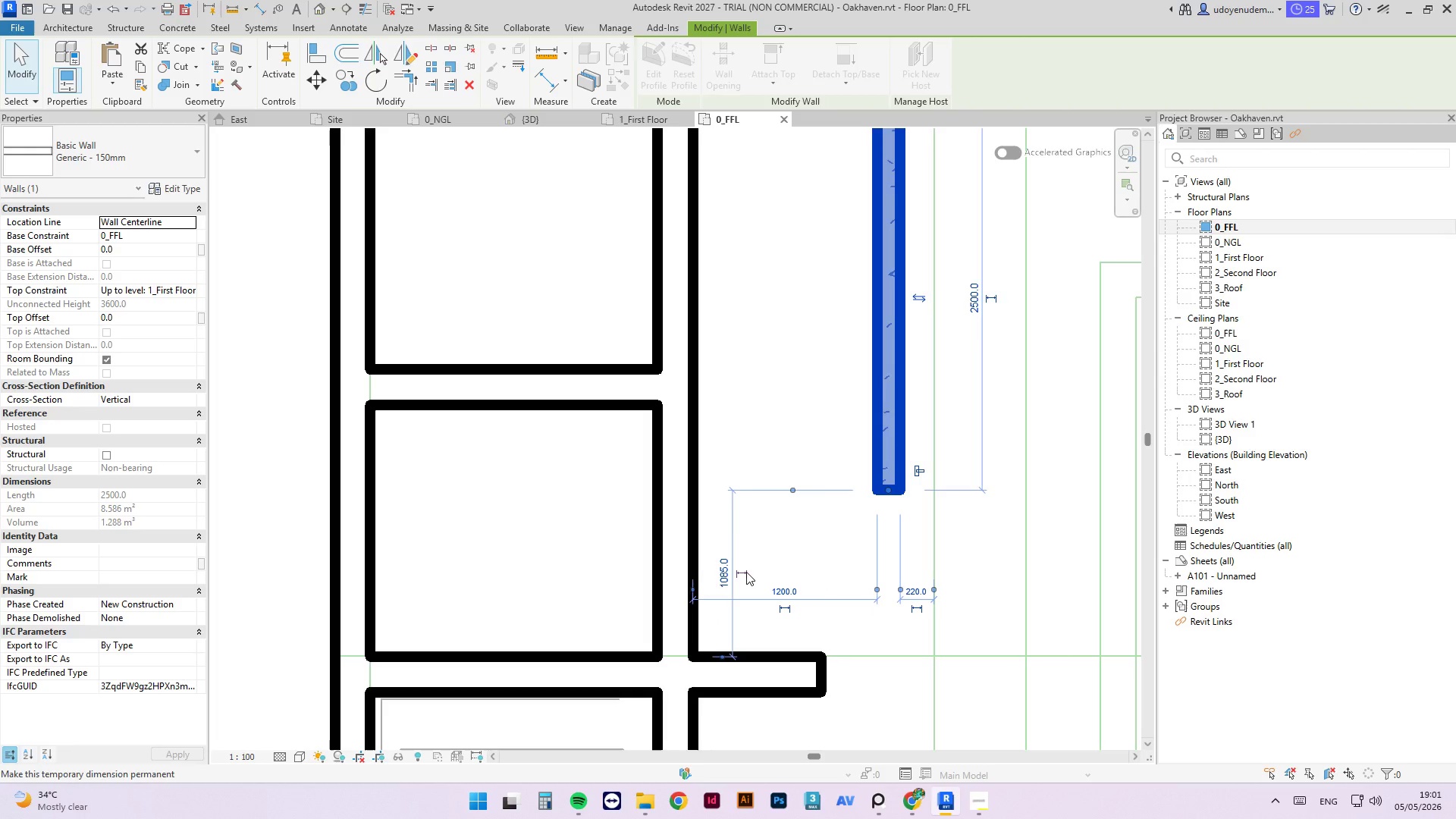 
key(NumpadEnter)
 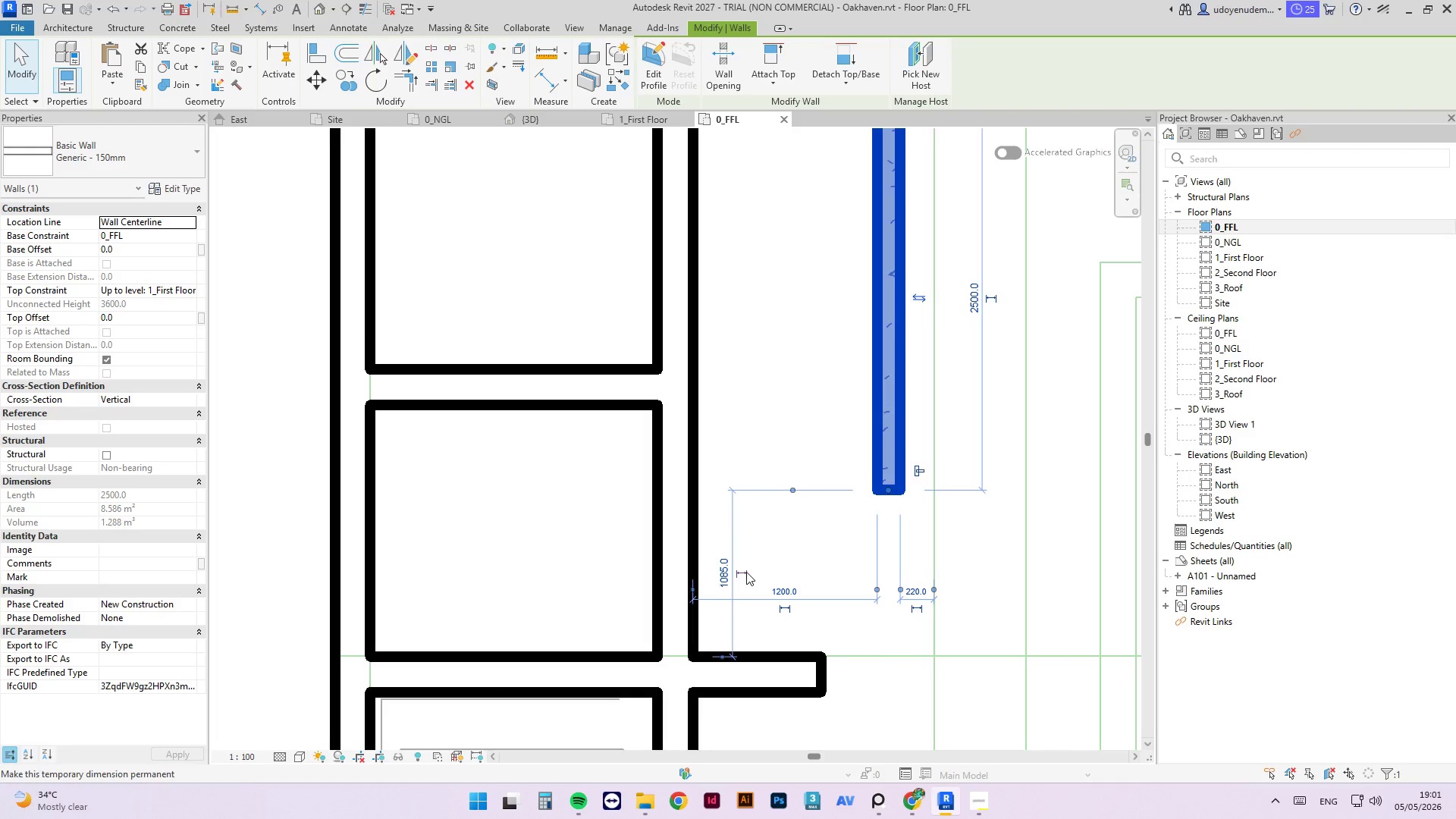 
key(Escape)
 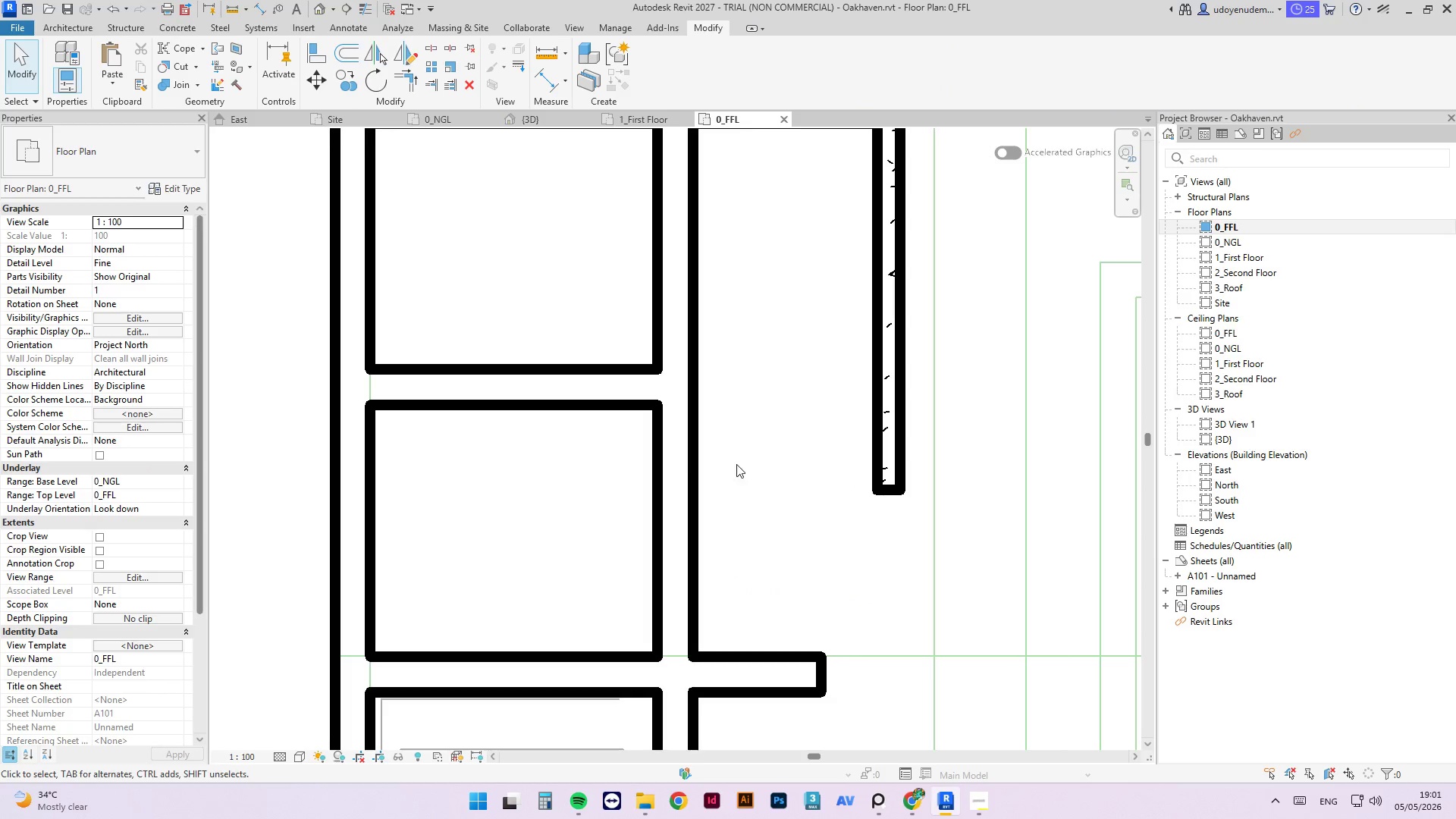 
scroll: coordinate [688, 430], scroll_direction: down, amount: 10.0
 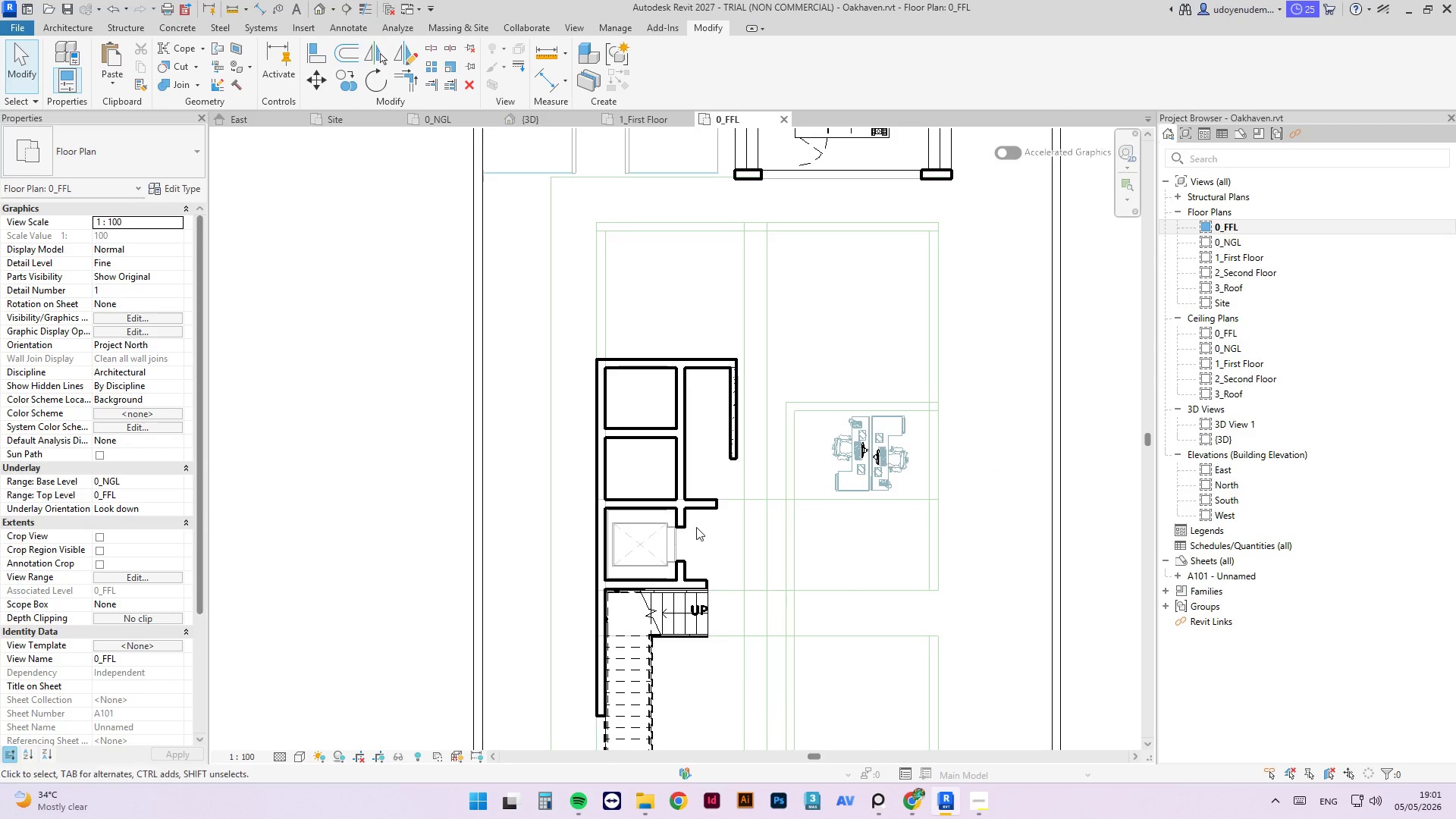 
scroll: coordinate [729, 469], scroll_direction: up, amount: 3.0
 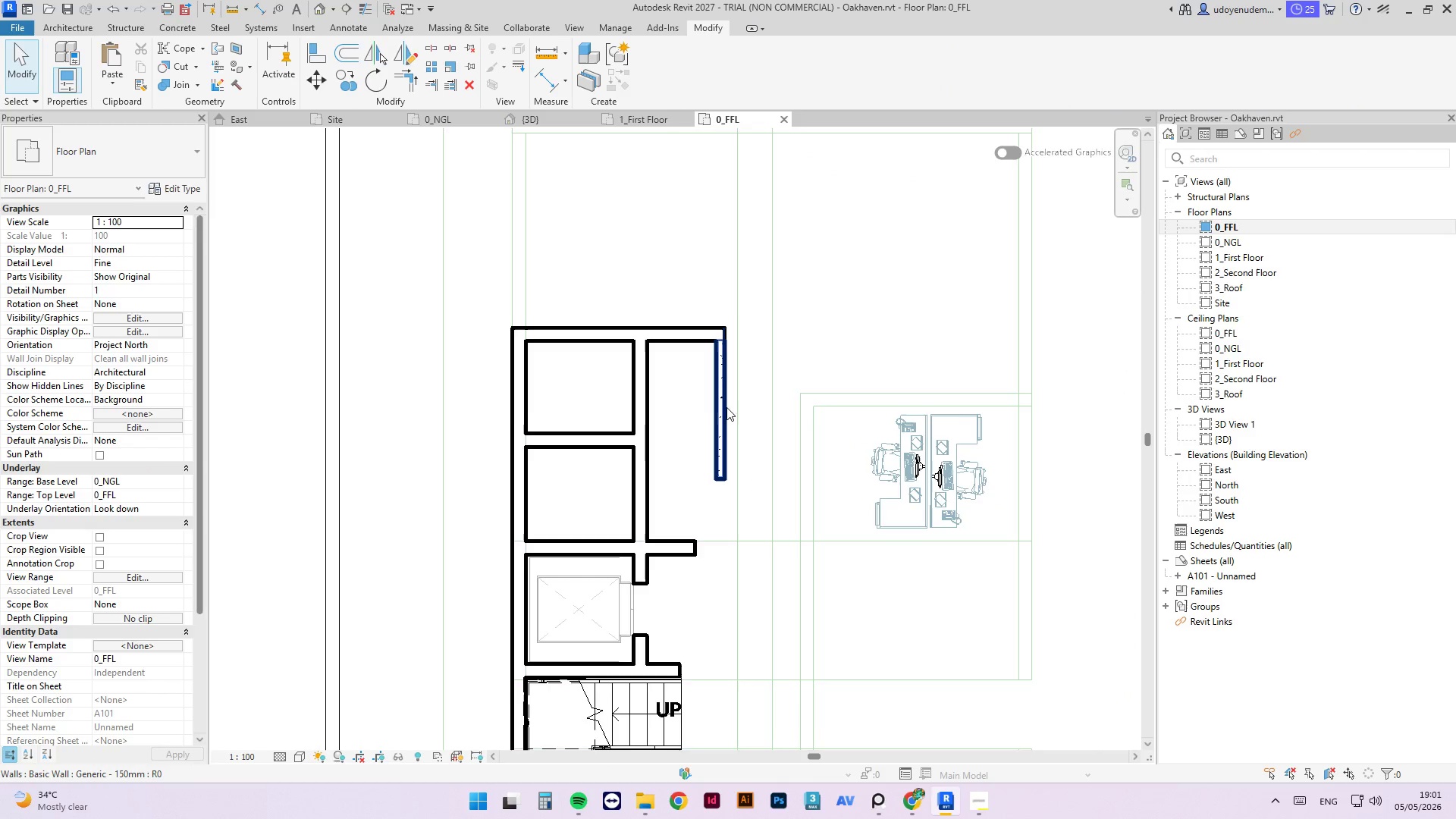 
scroll: coordinate [719, 387], scroll_direction: down, amount: 3.0
 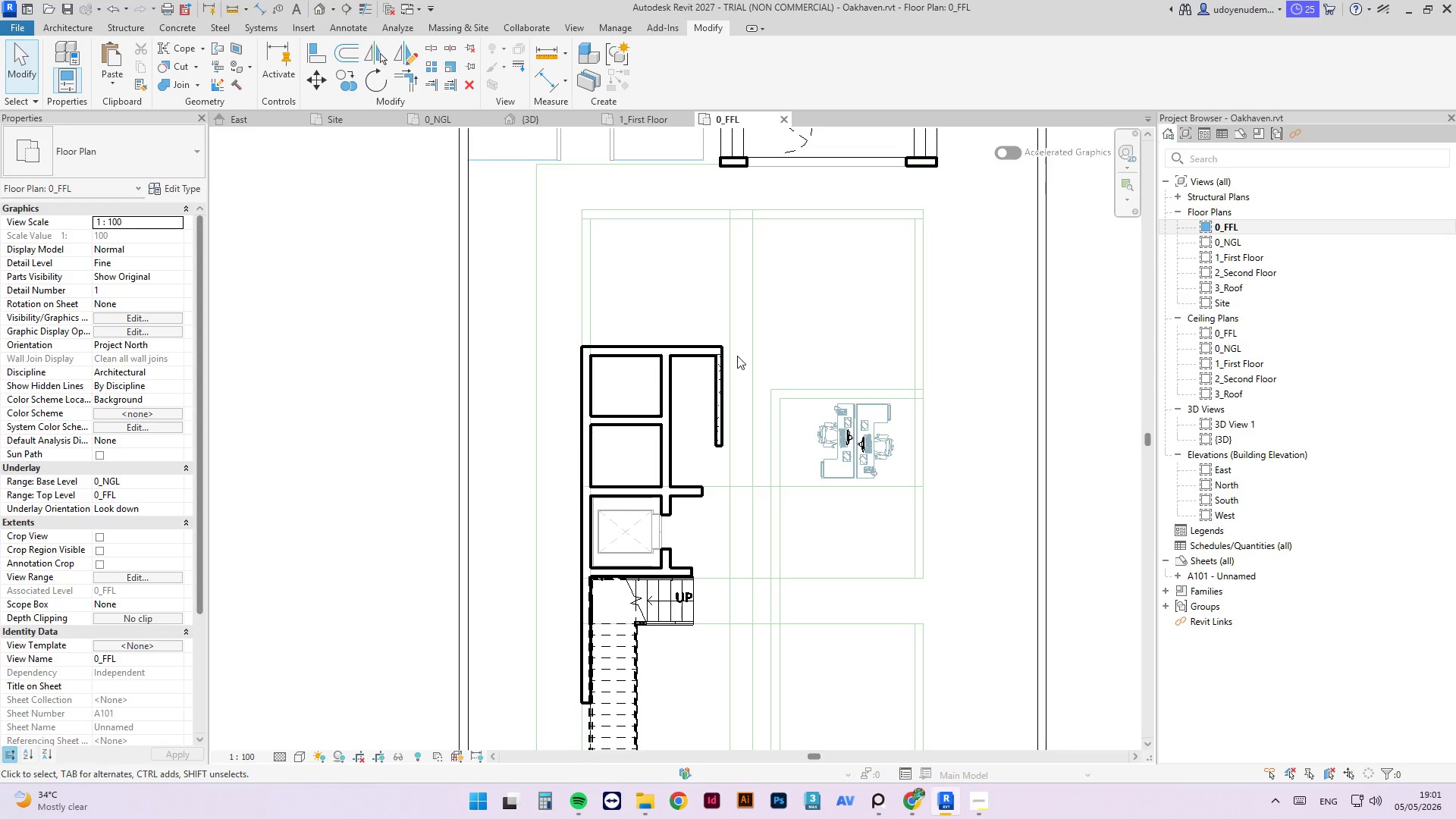 
wait(7.63)
 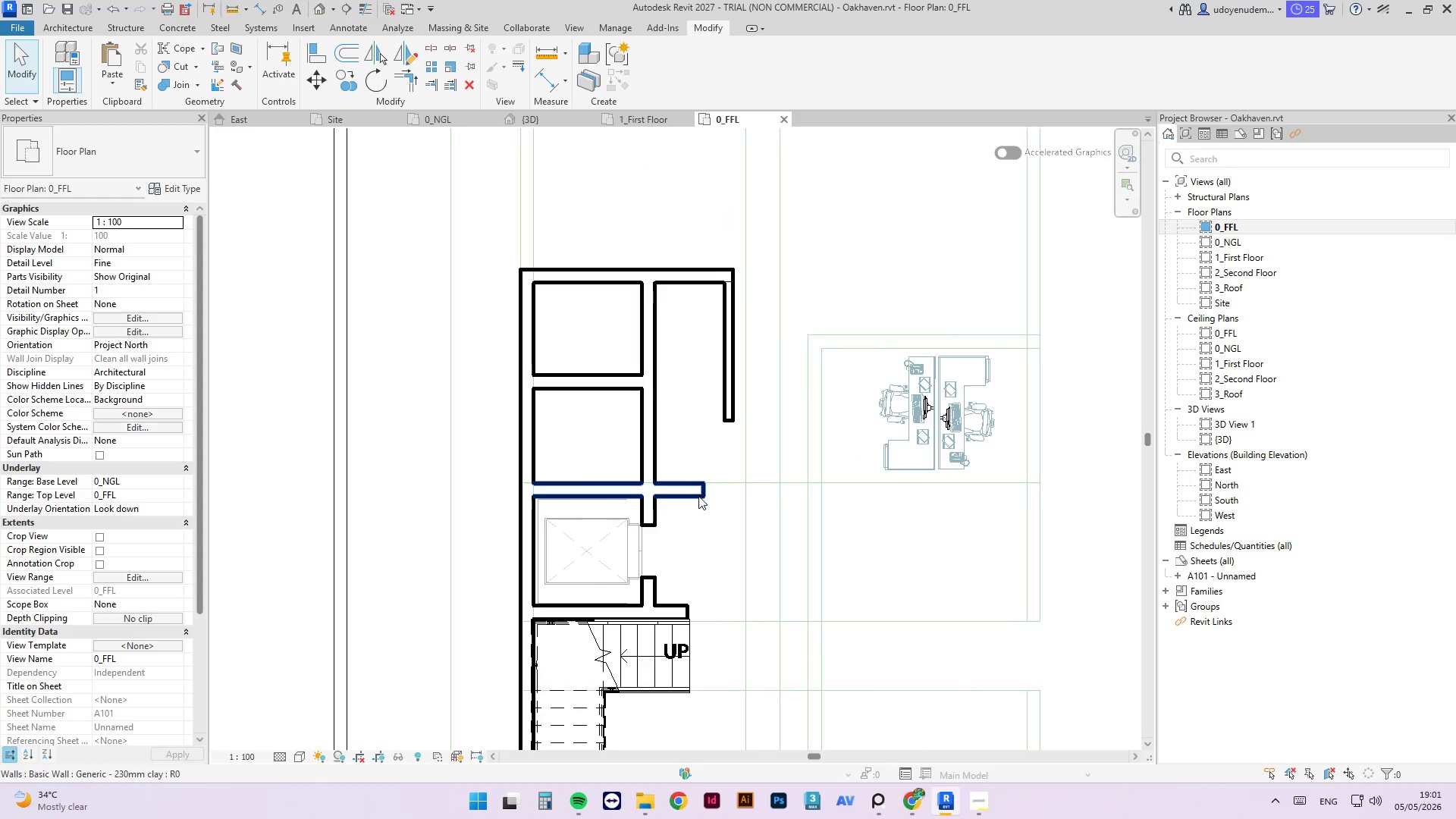 
left_click([697, 497])
 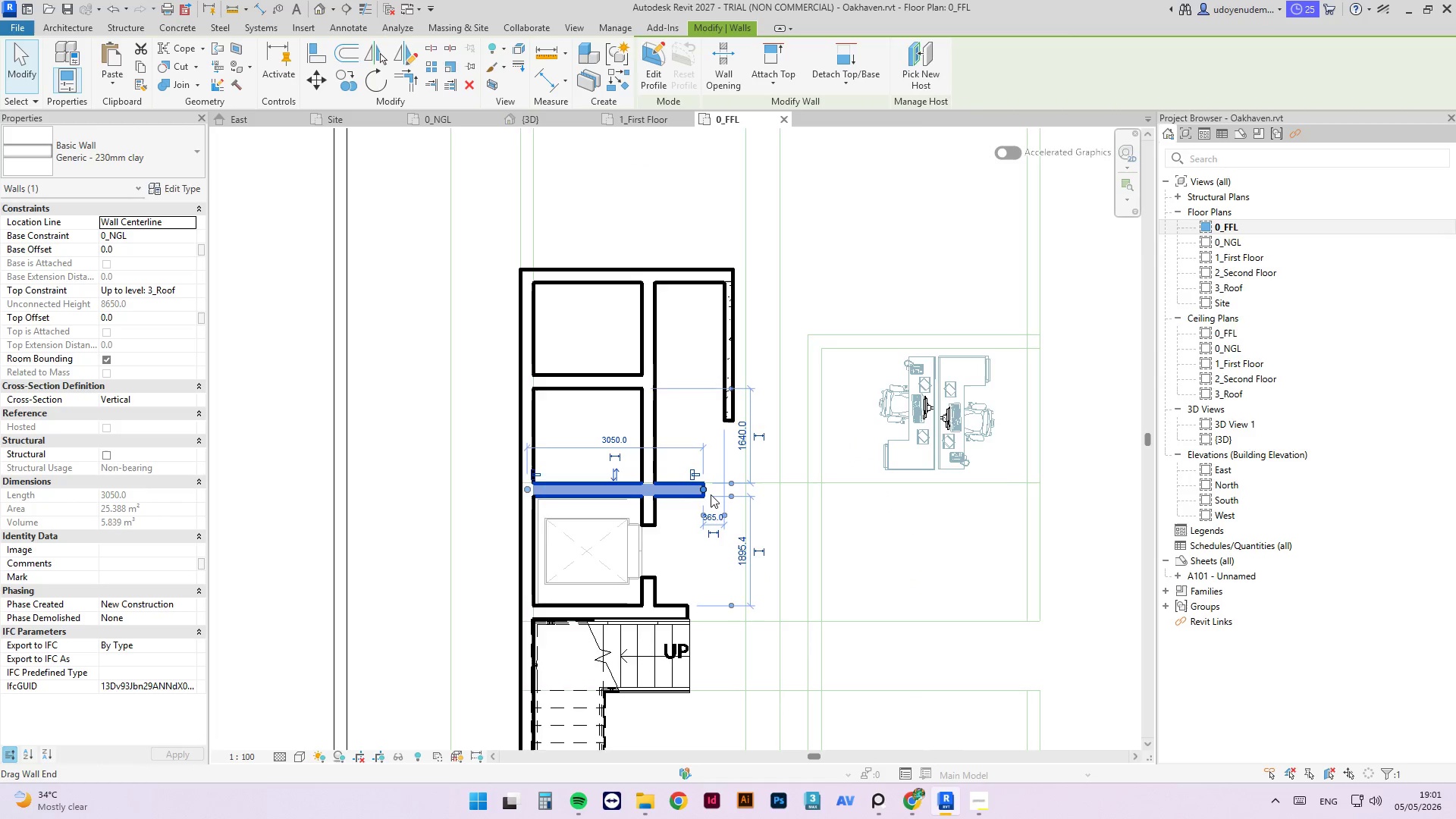 
scroll: coordinate [711, 493], scroll_direction: up, amount: 6.0
 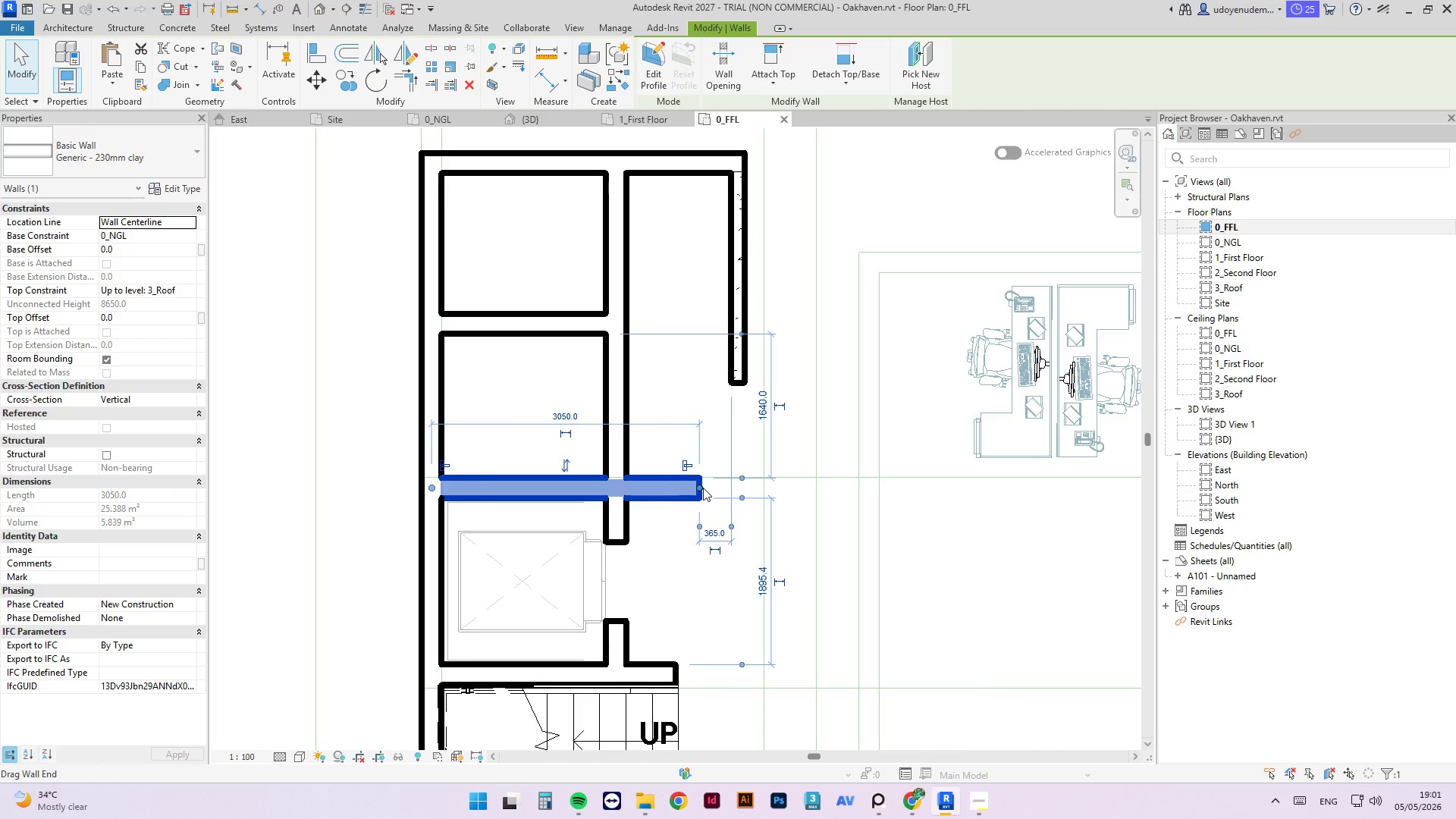 
key(A)
 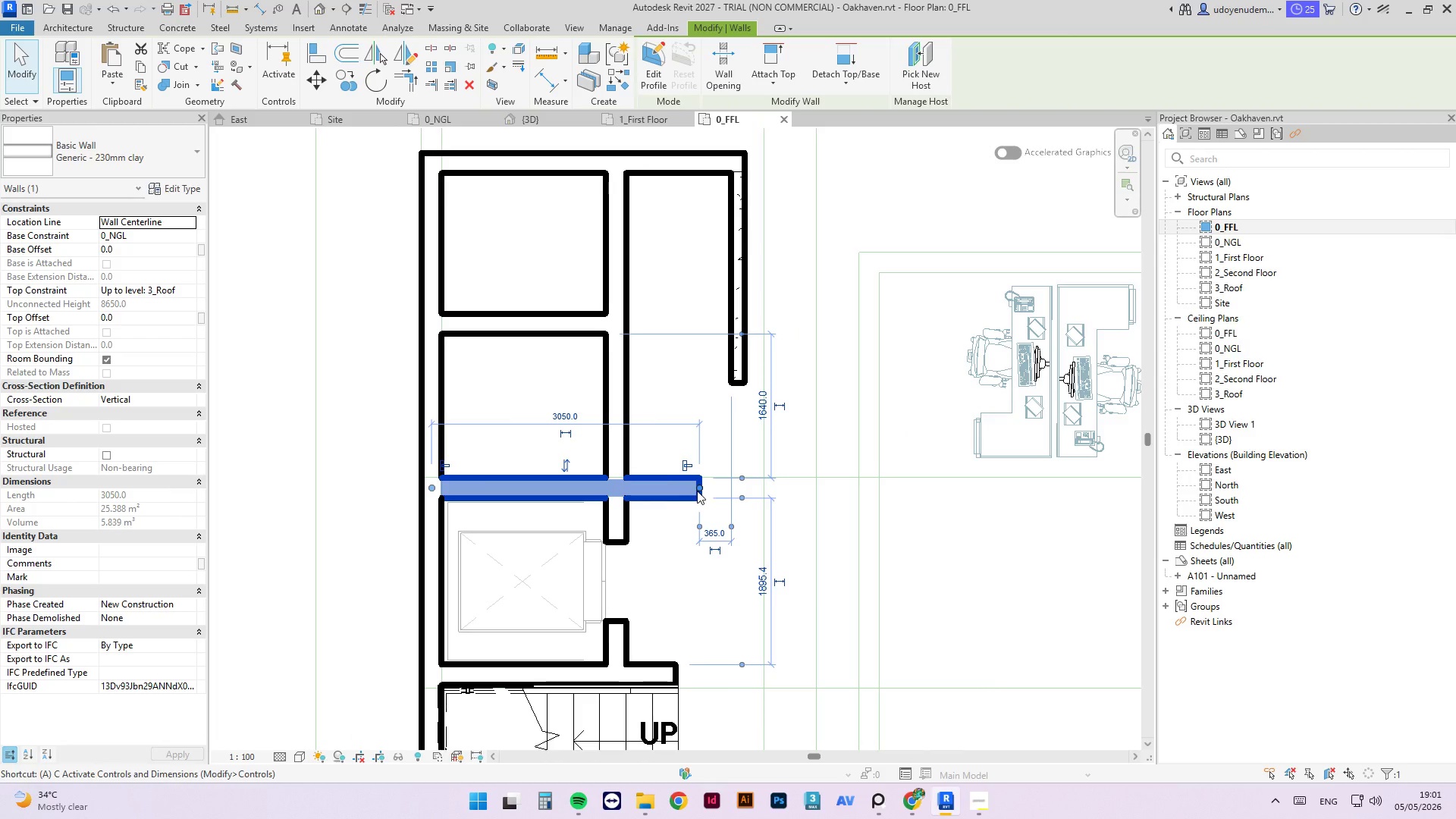 
left_click([748, 363])
 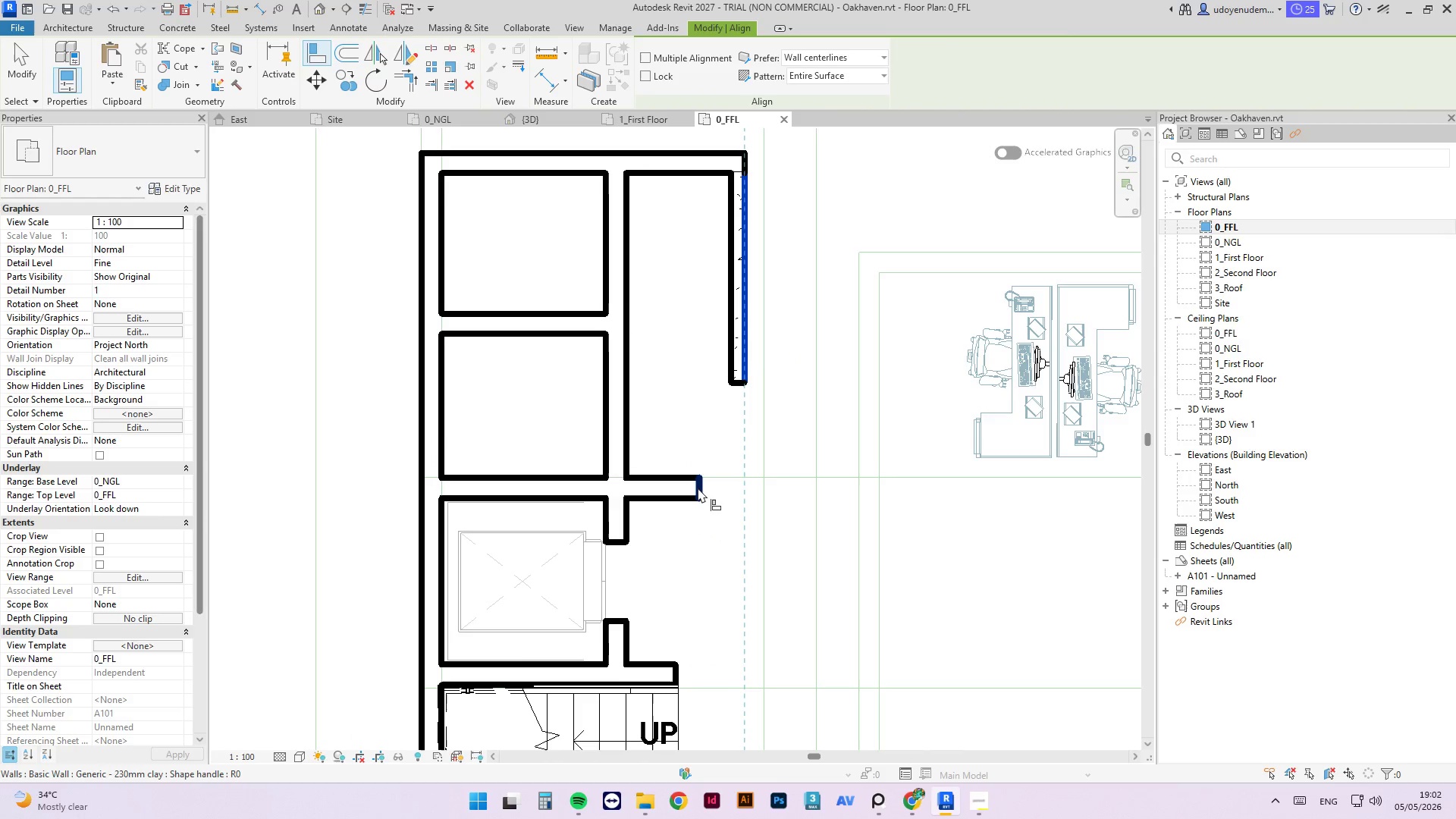 
left_click([700, 488])
 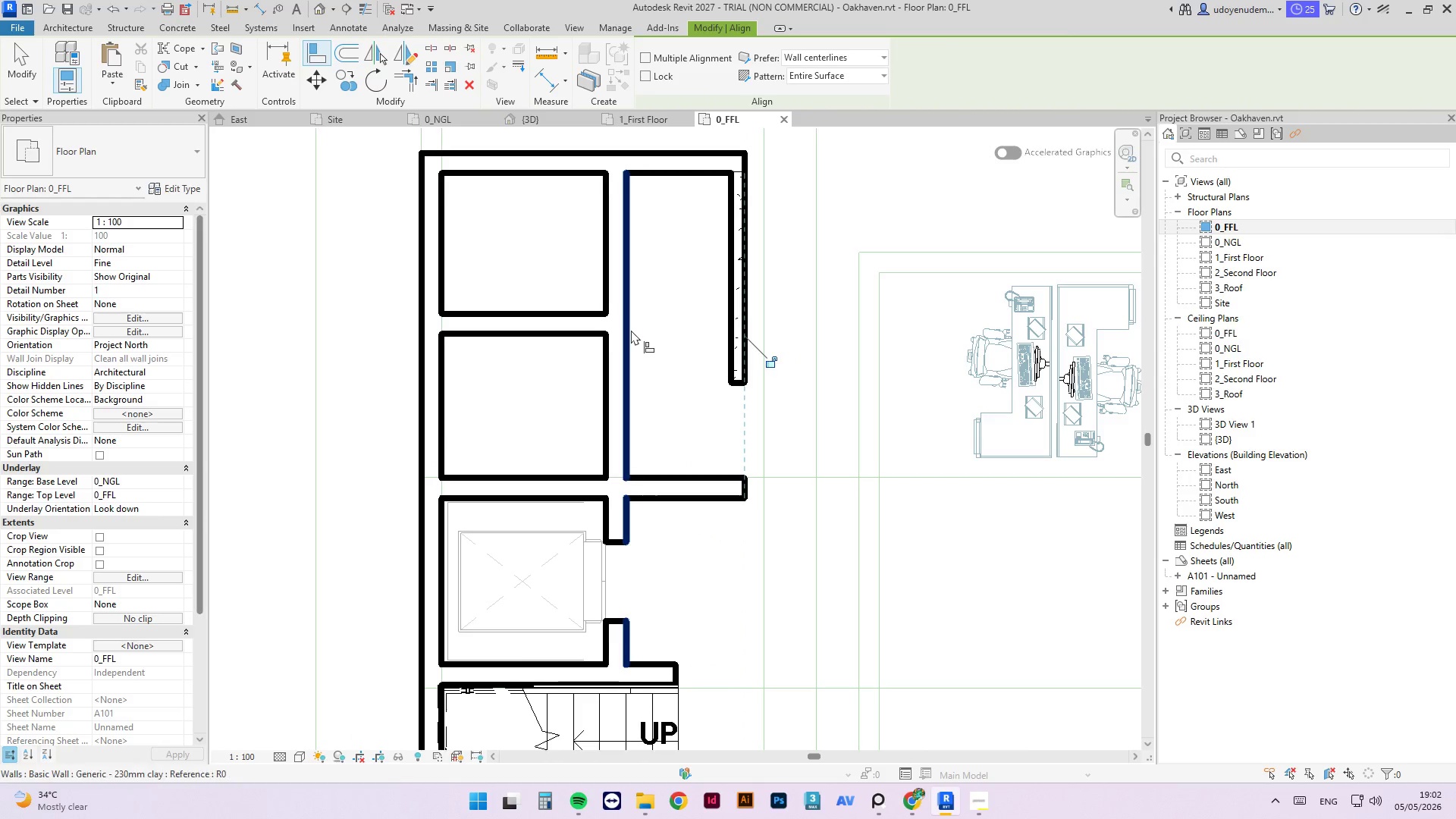 
key(Escape)
 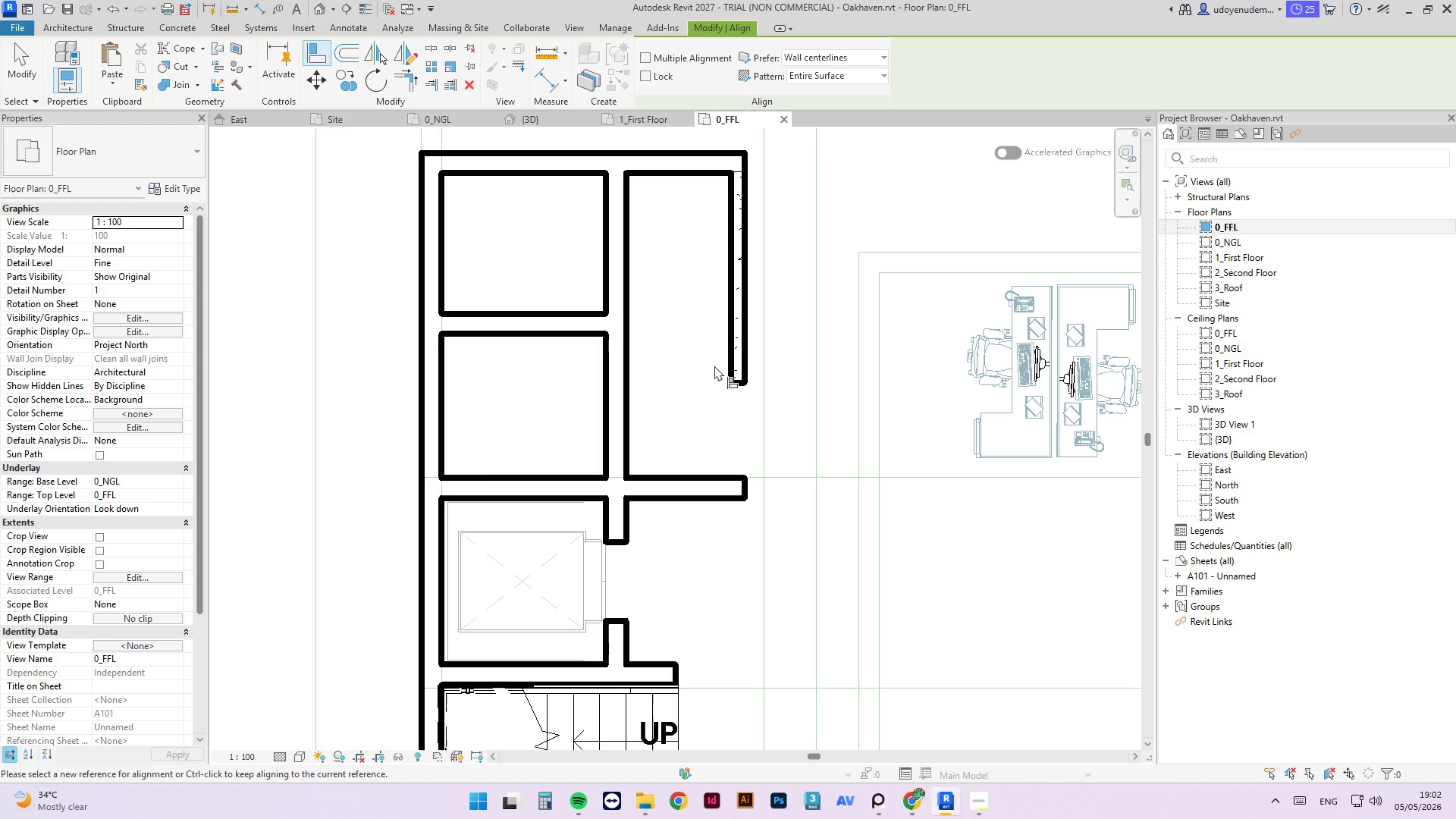 
key(Escape)
 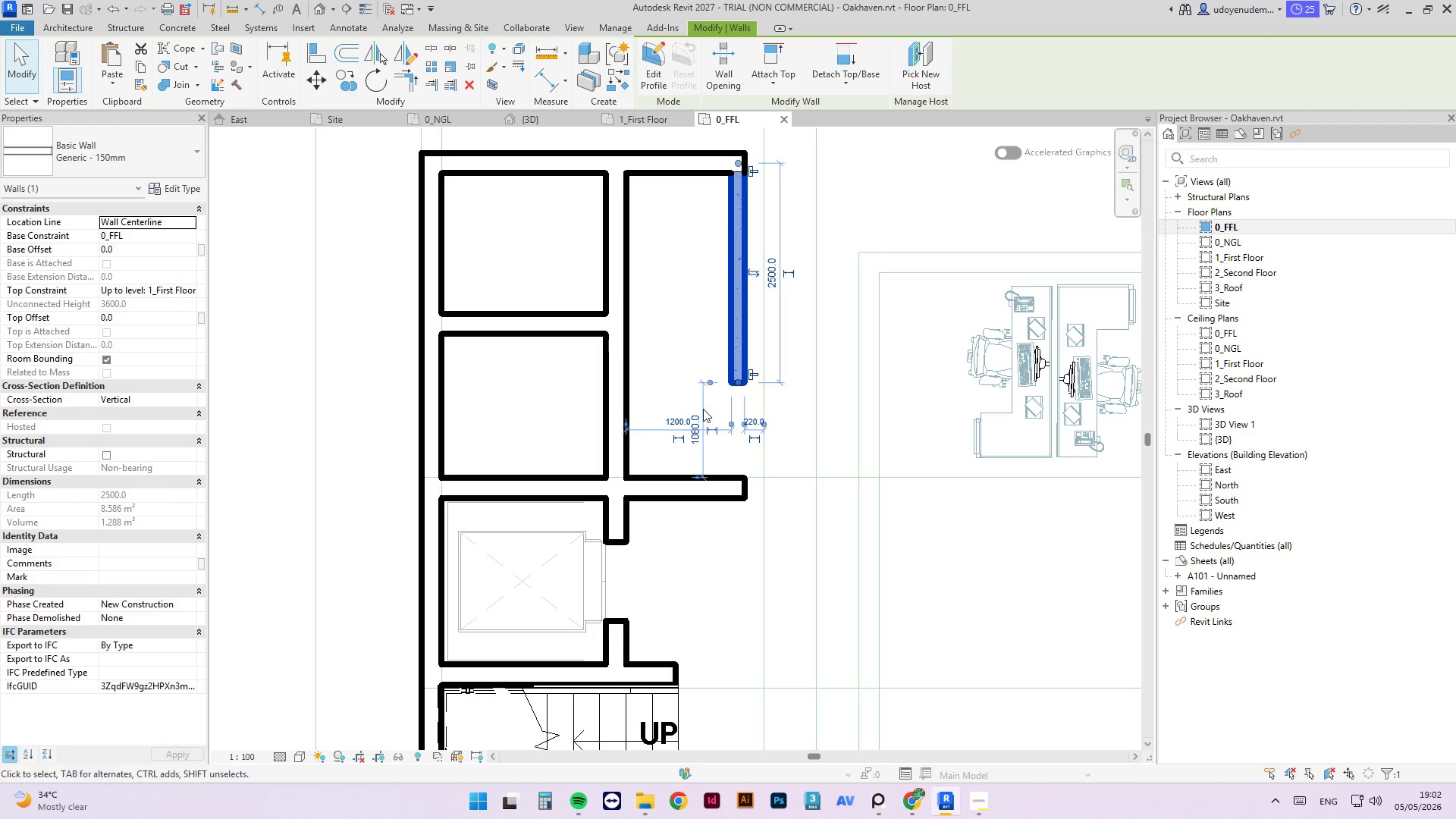 
left_click([696, 435])
 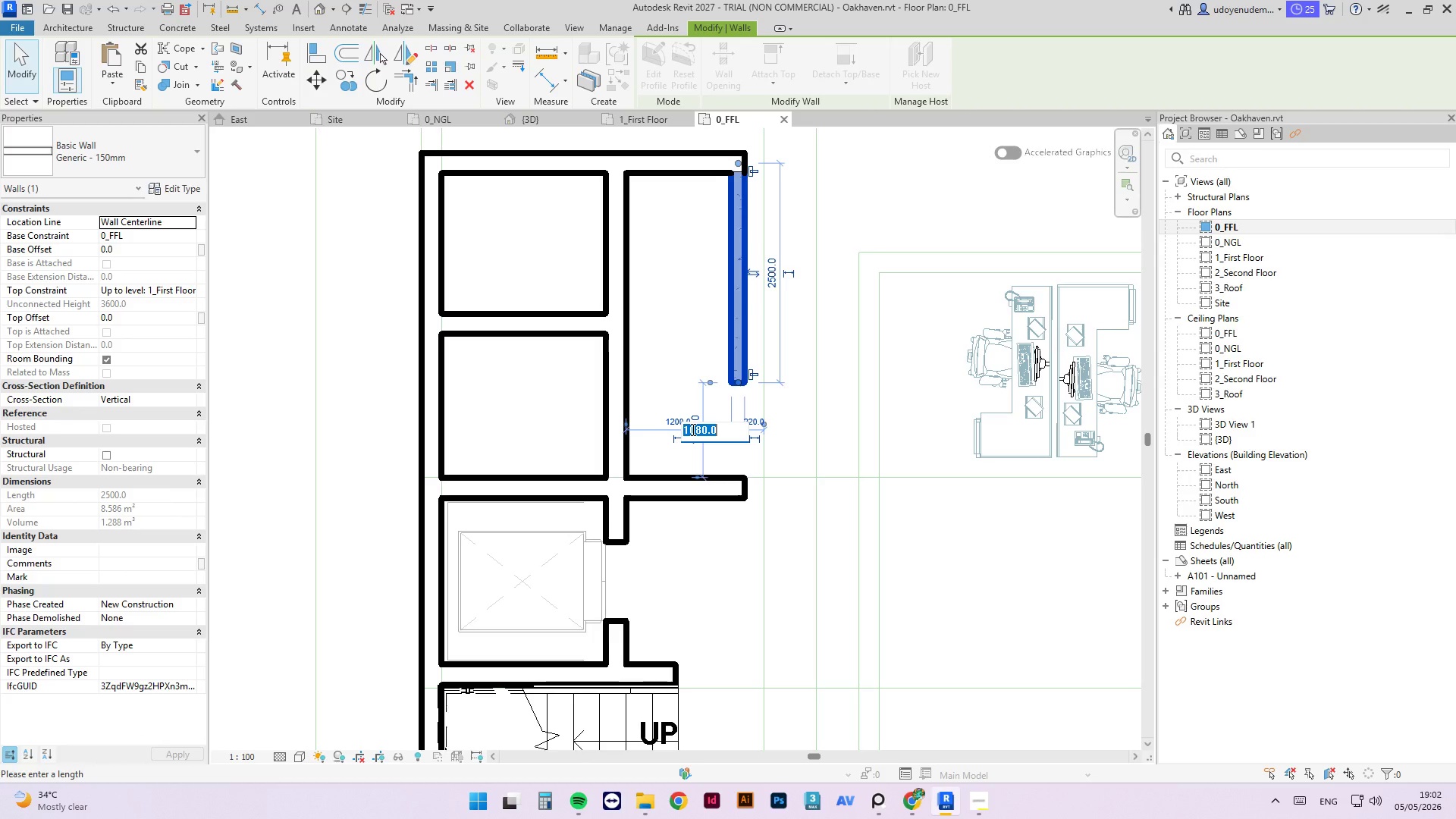 
key(Numpad1)
 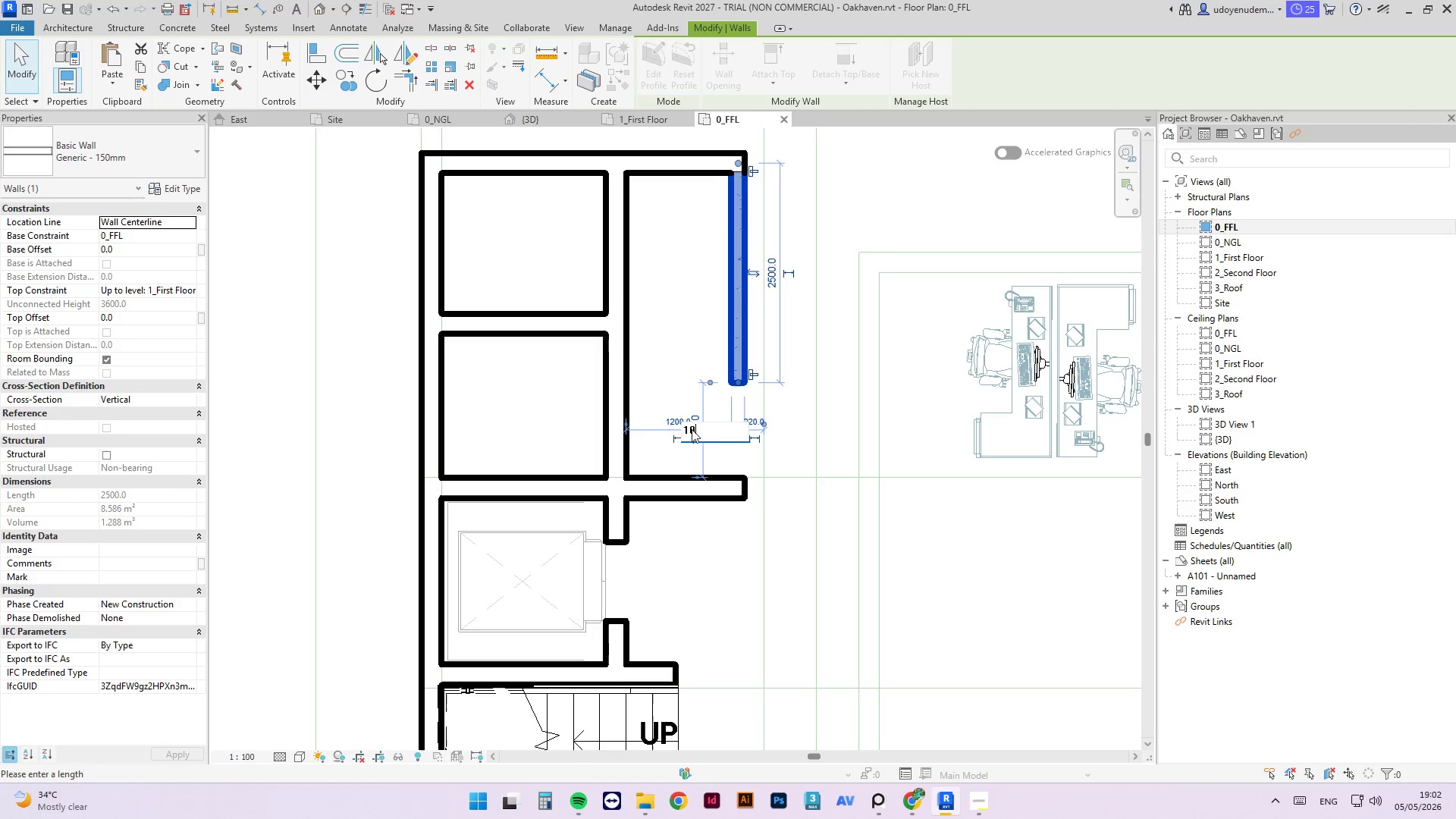 
key(Numpad0)
 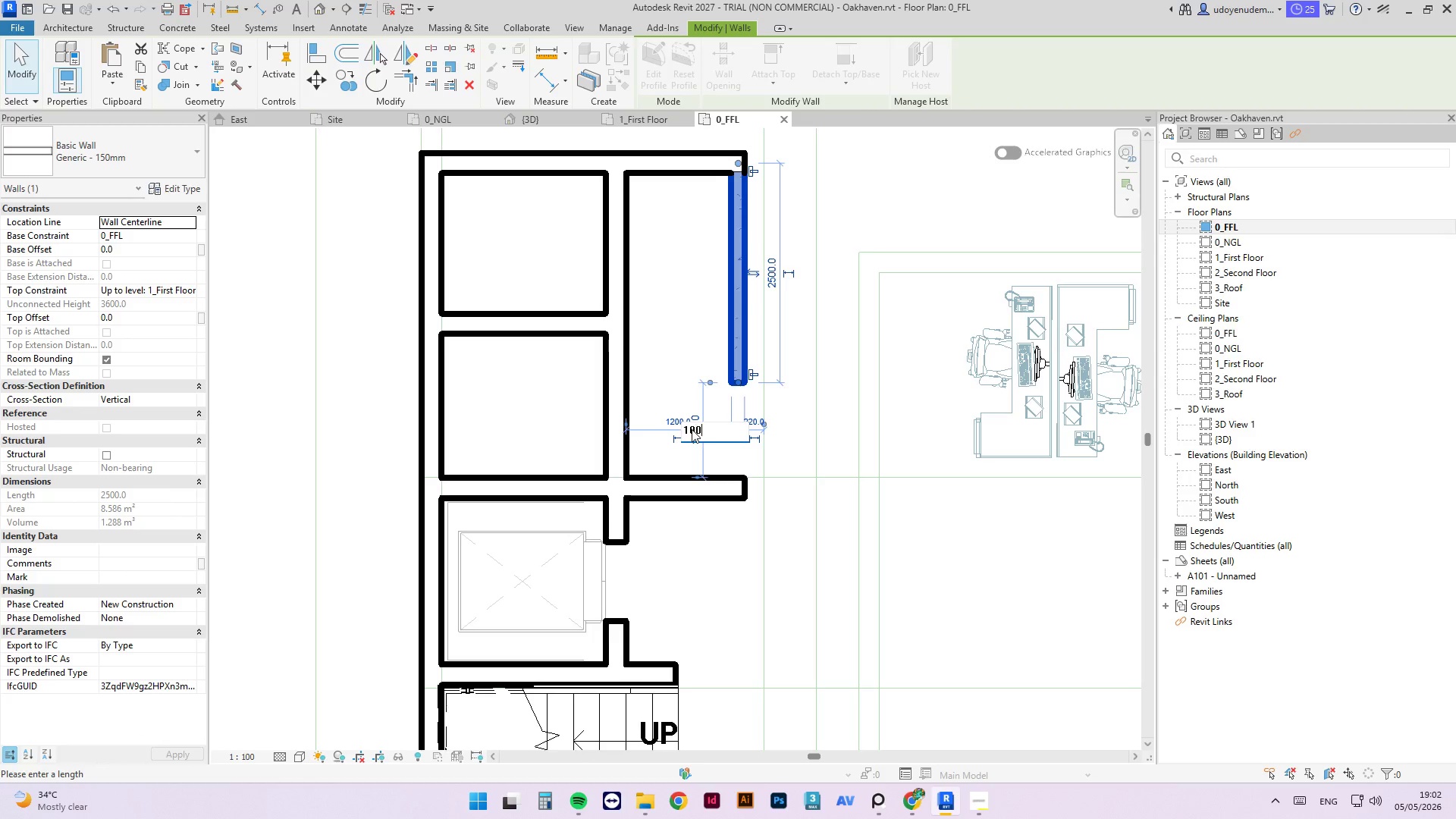 
key(Numpad0)
 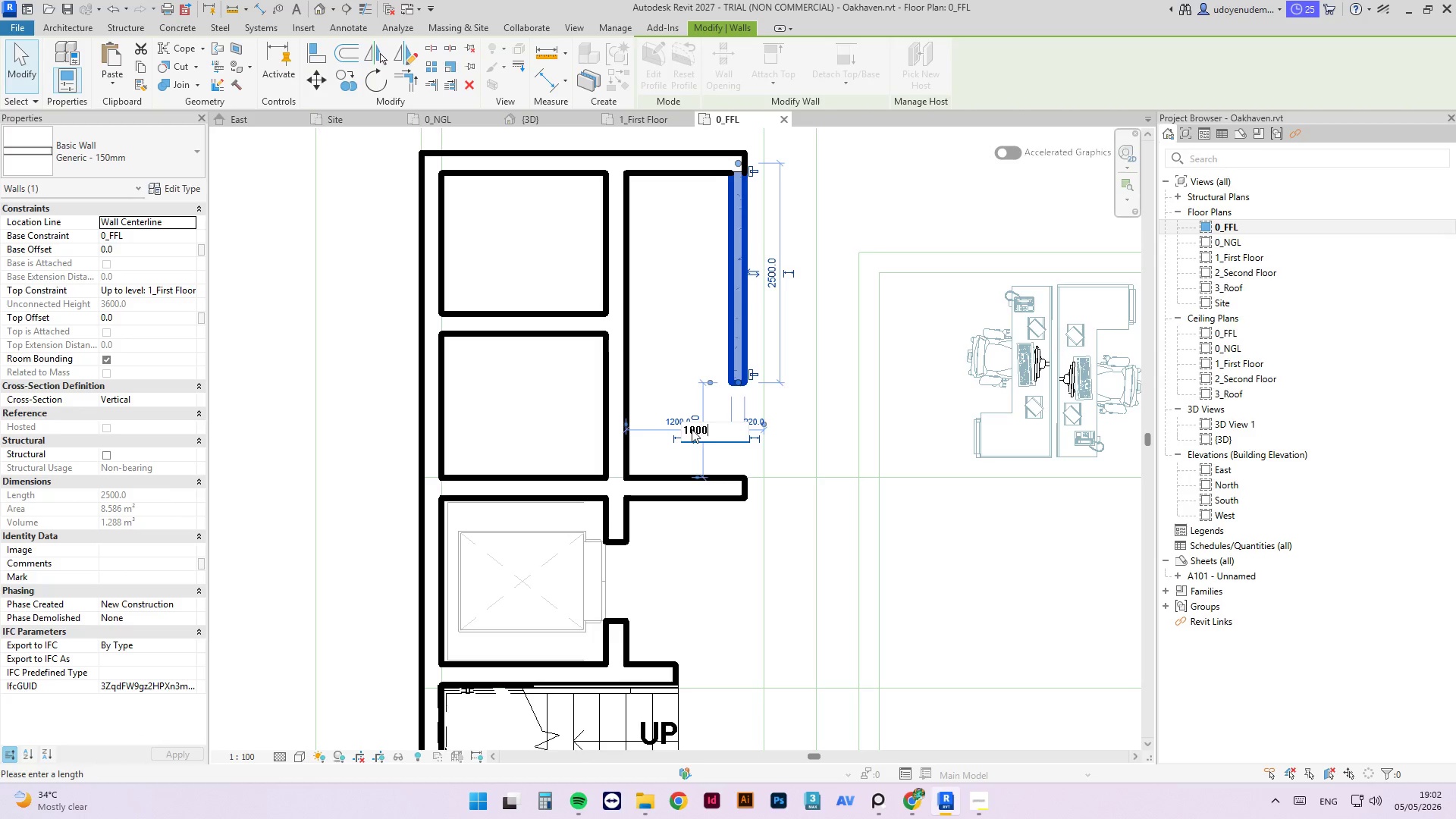 
key(Numpad0)
 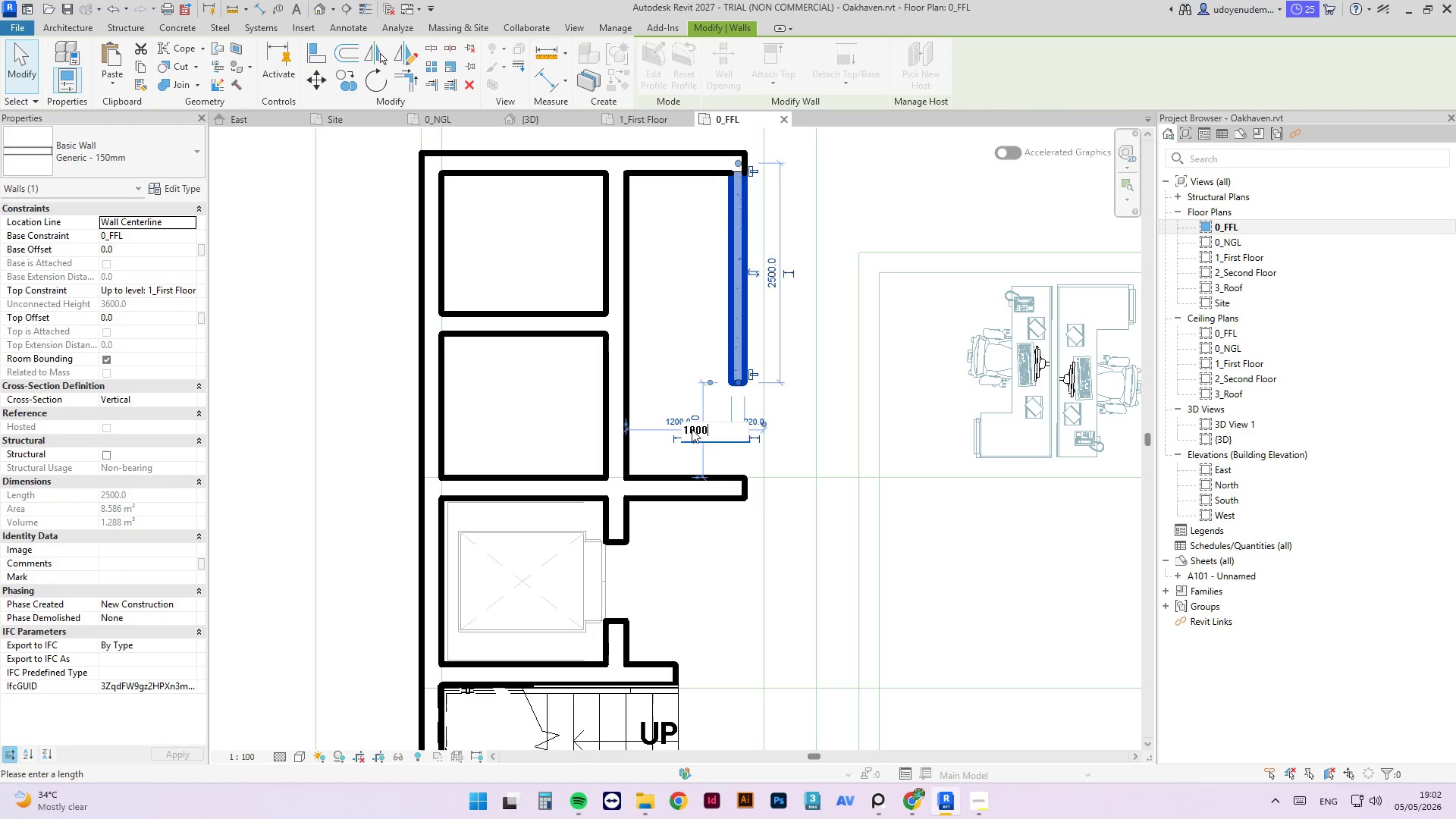 
key(NumpadEnter)
 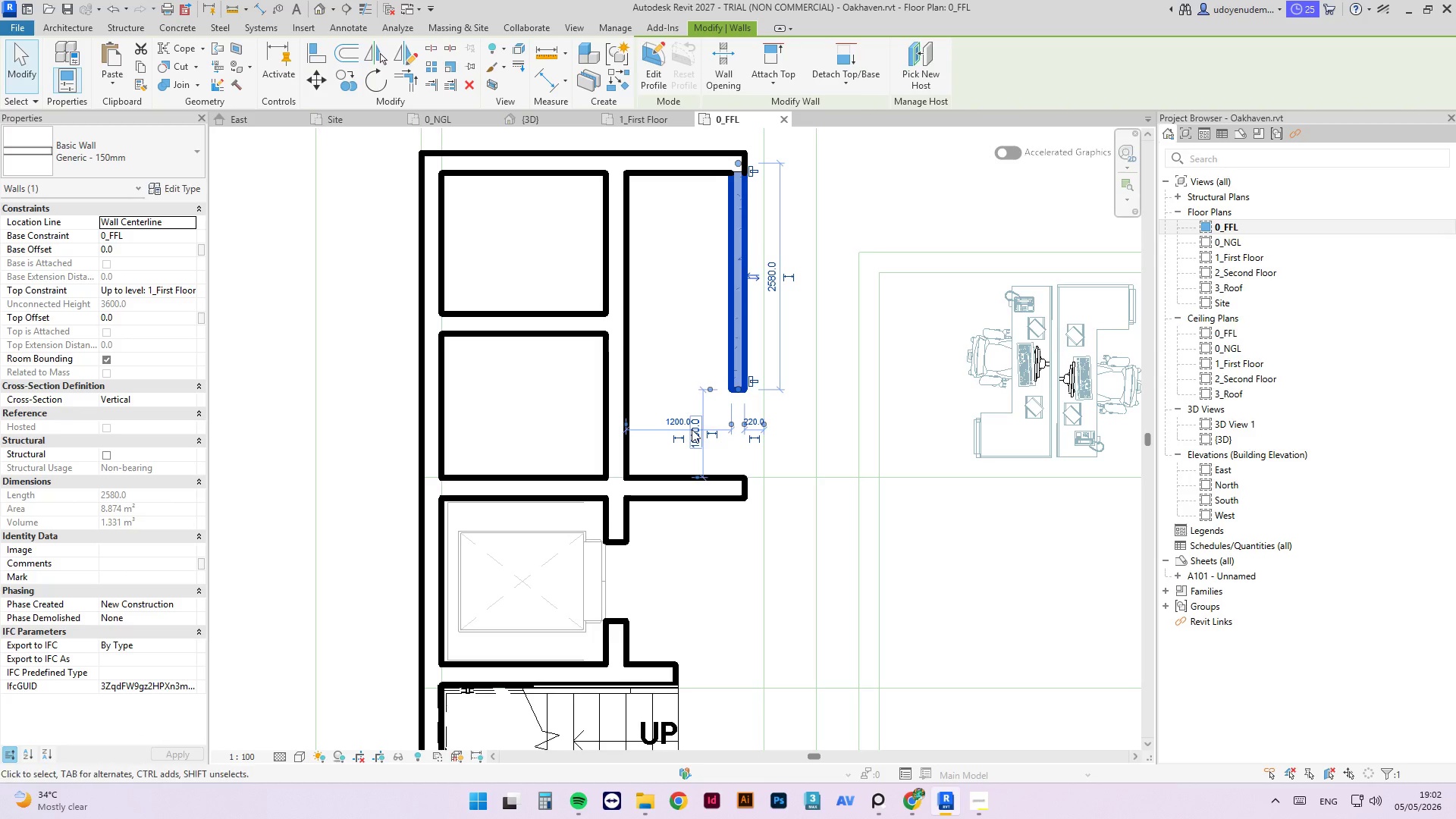 
key(Escape)
 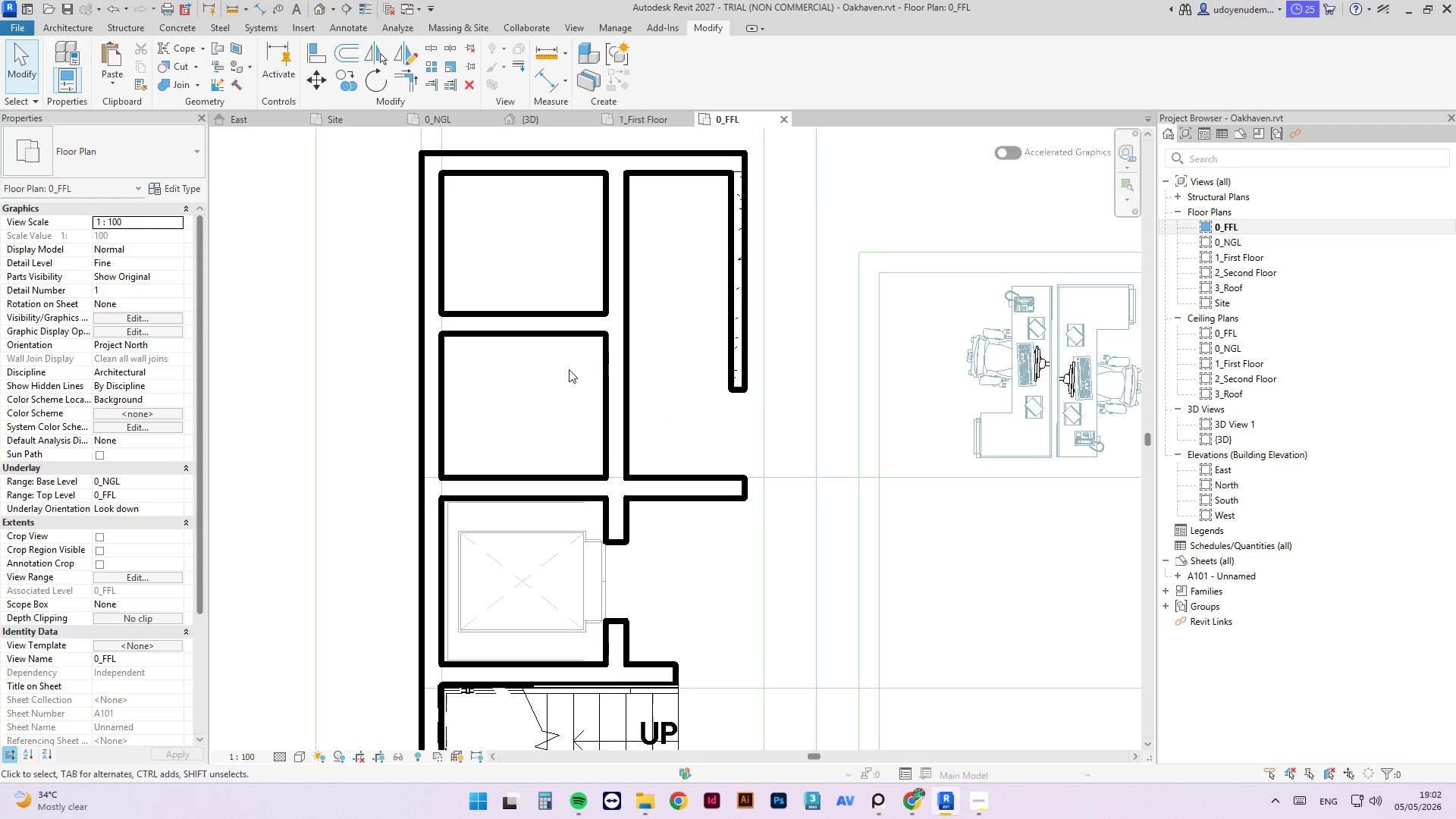 
type(cm)
 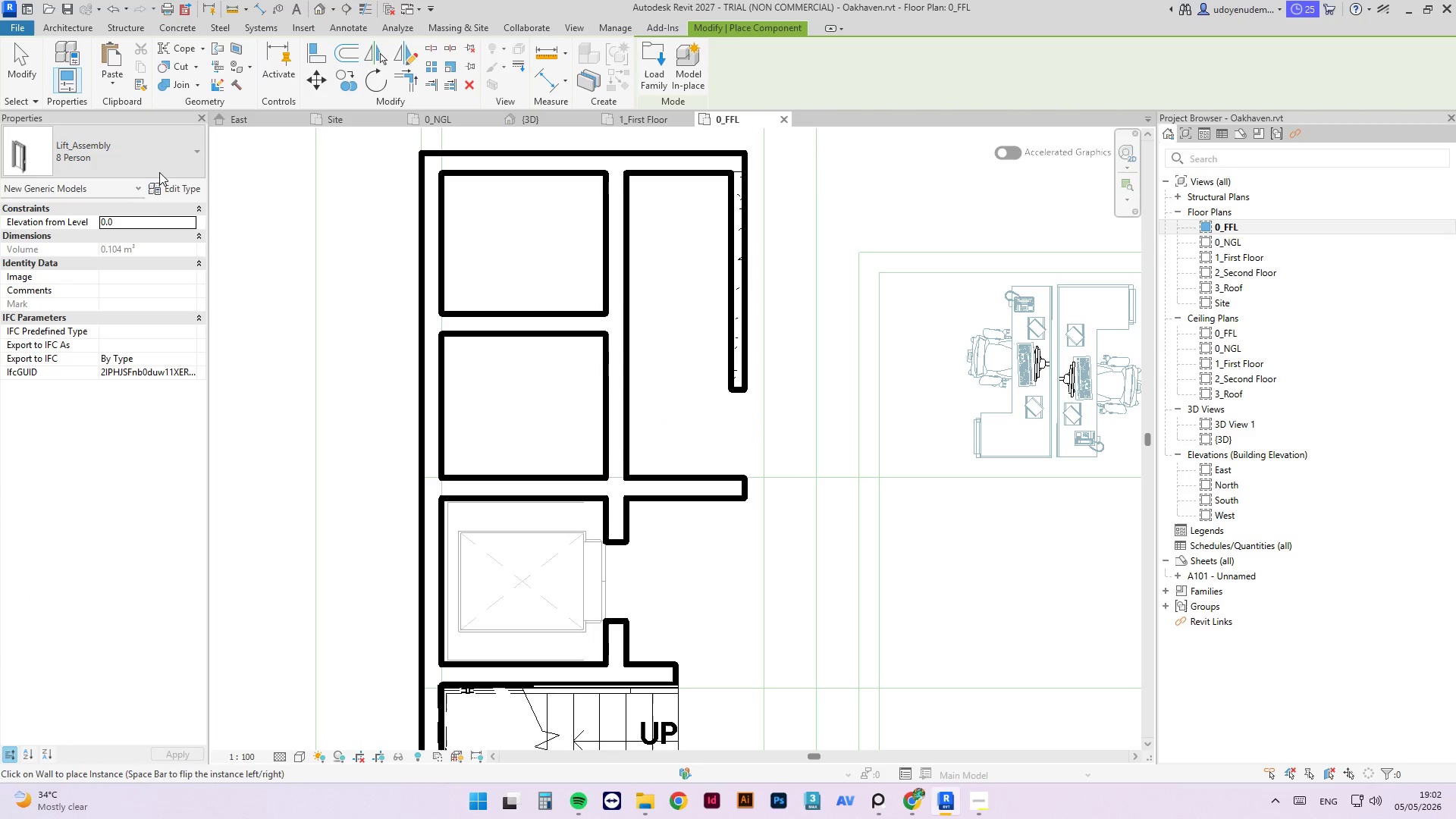 
left_click([155, 173])
 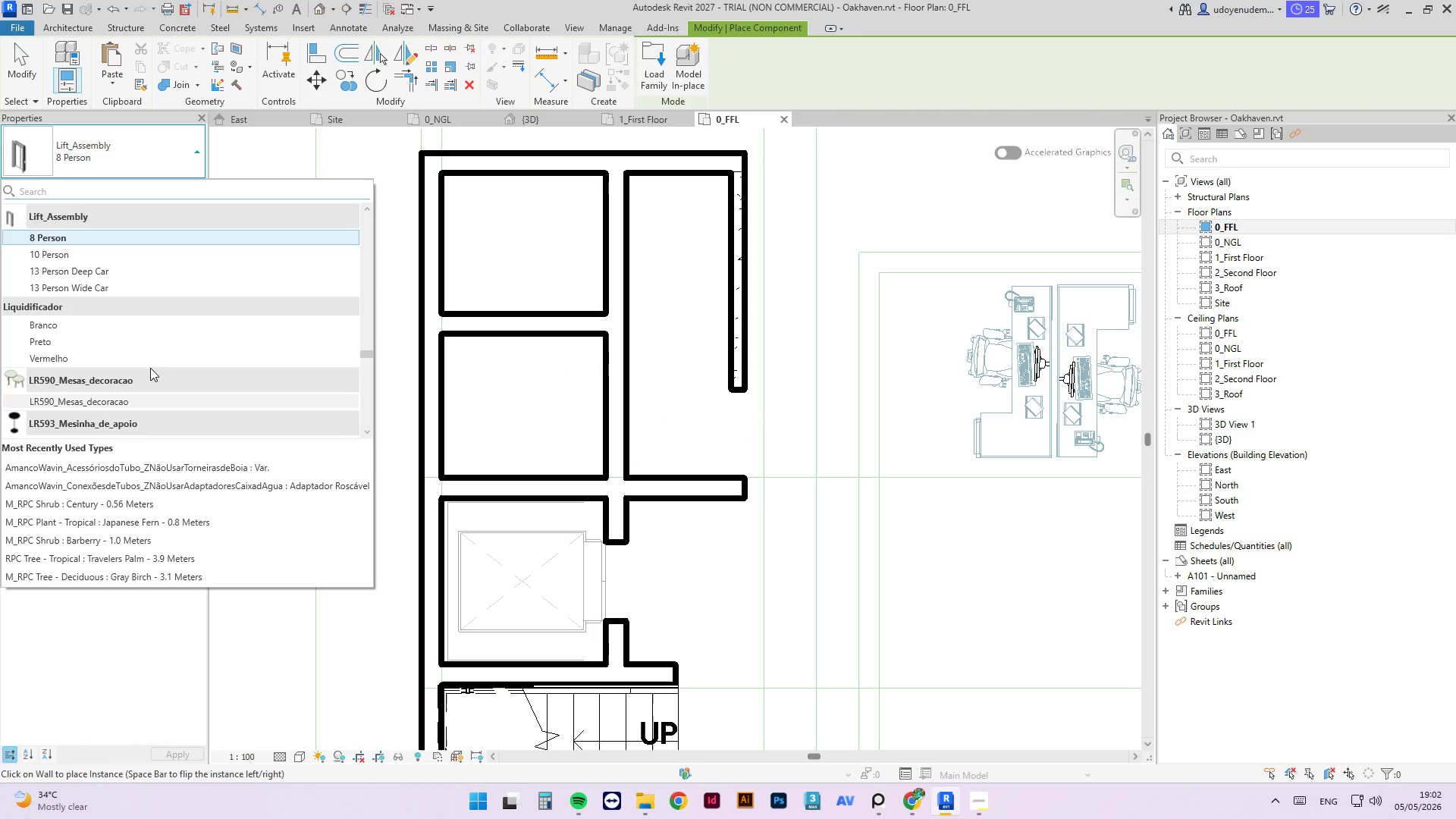 
scroll: coordinate [144, 360], scroll_direction: down, amount: 36.0
 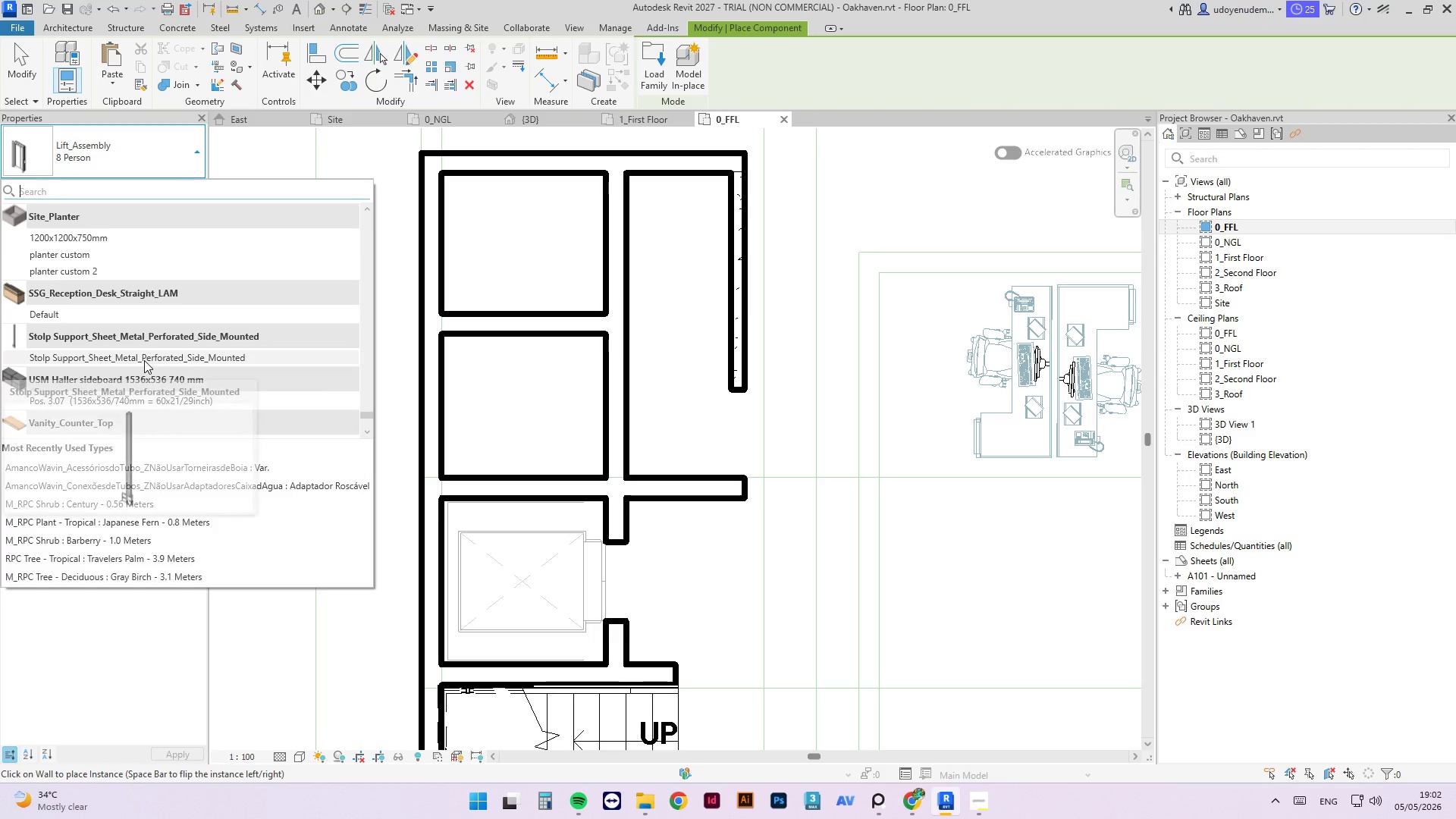 
scroll: coordinate [162, 374], scroll_direction: up, amount: 108.0
 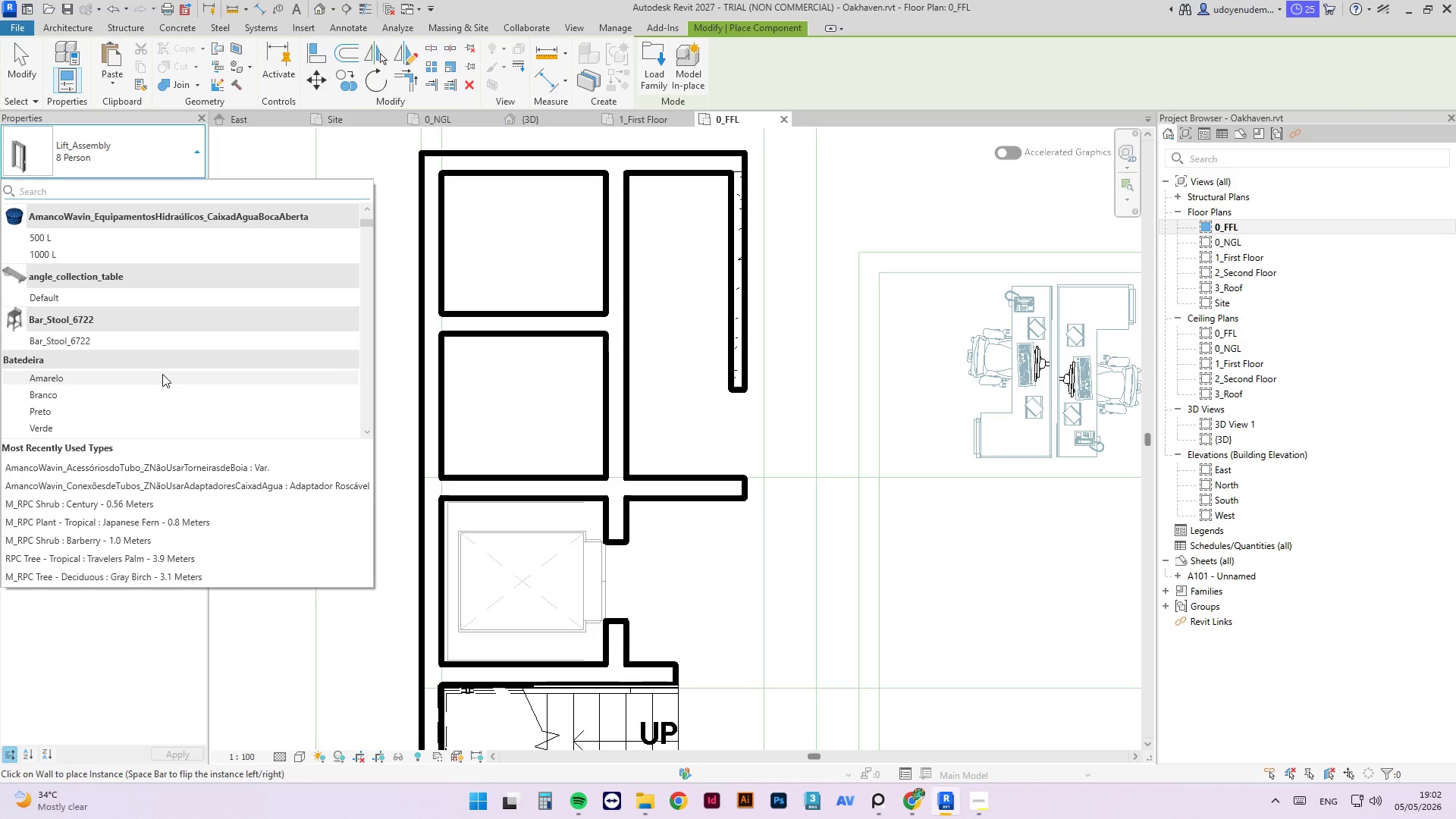 
scroll: coordinate [202, 297], scroll_direction: down, amount: 13.0
 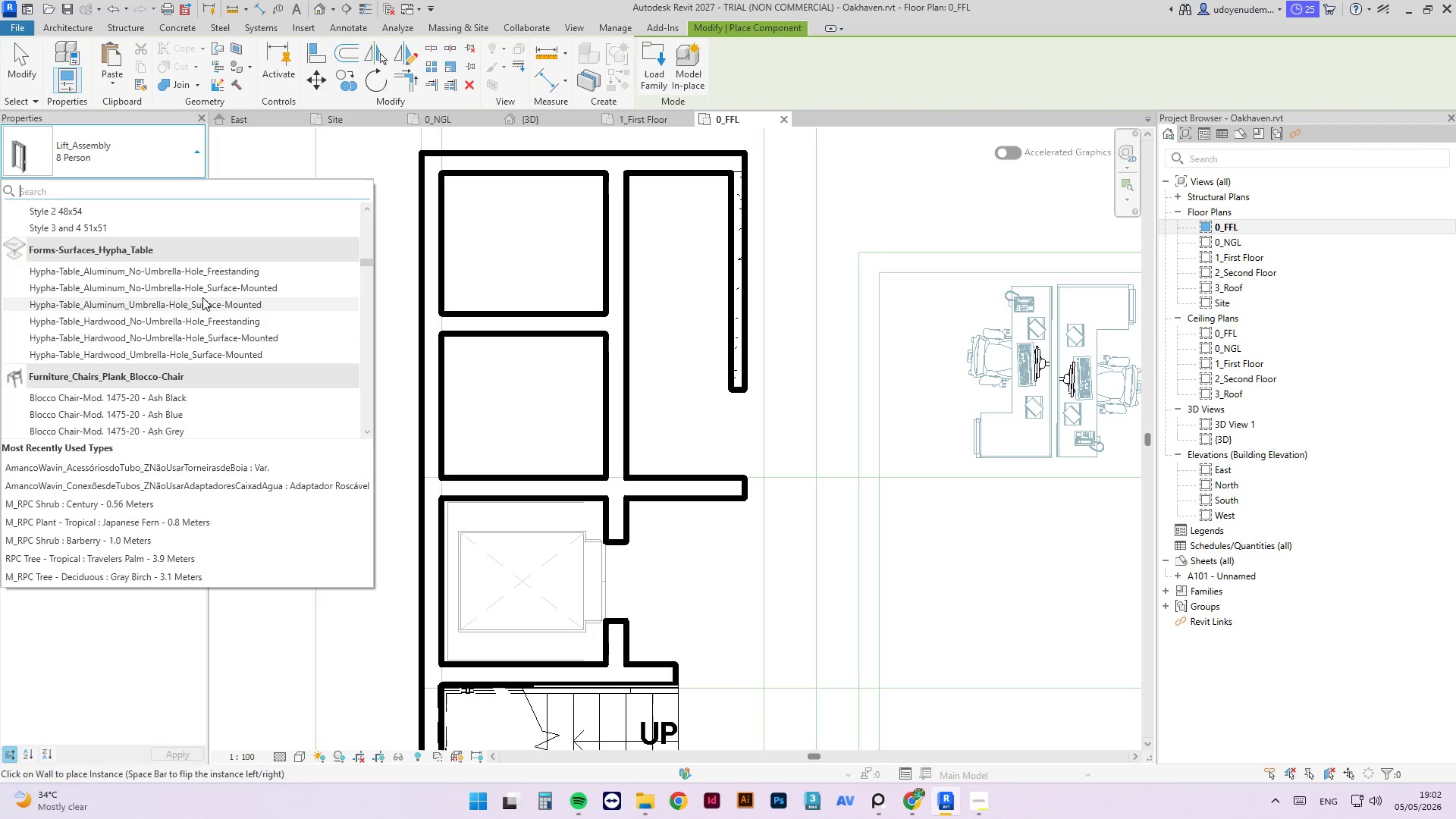 
scroll: coordinate [265, 325], scroll_direction: down, amount: 35.0
 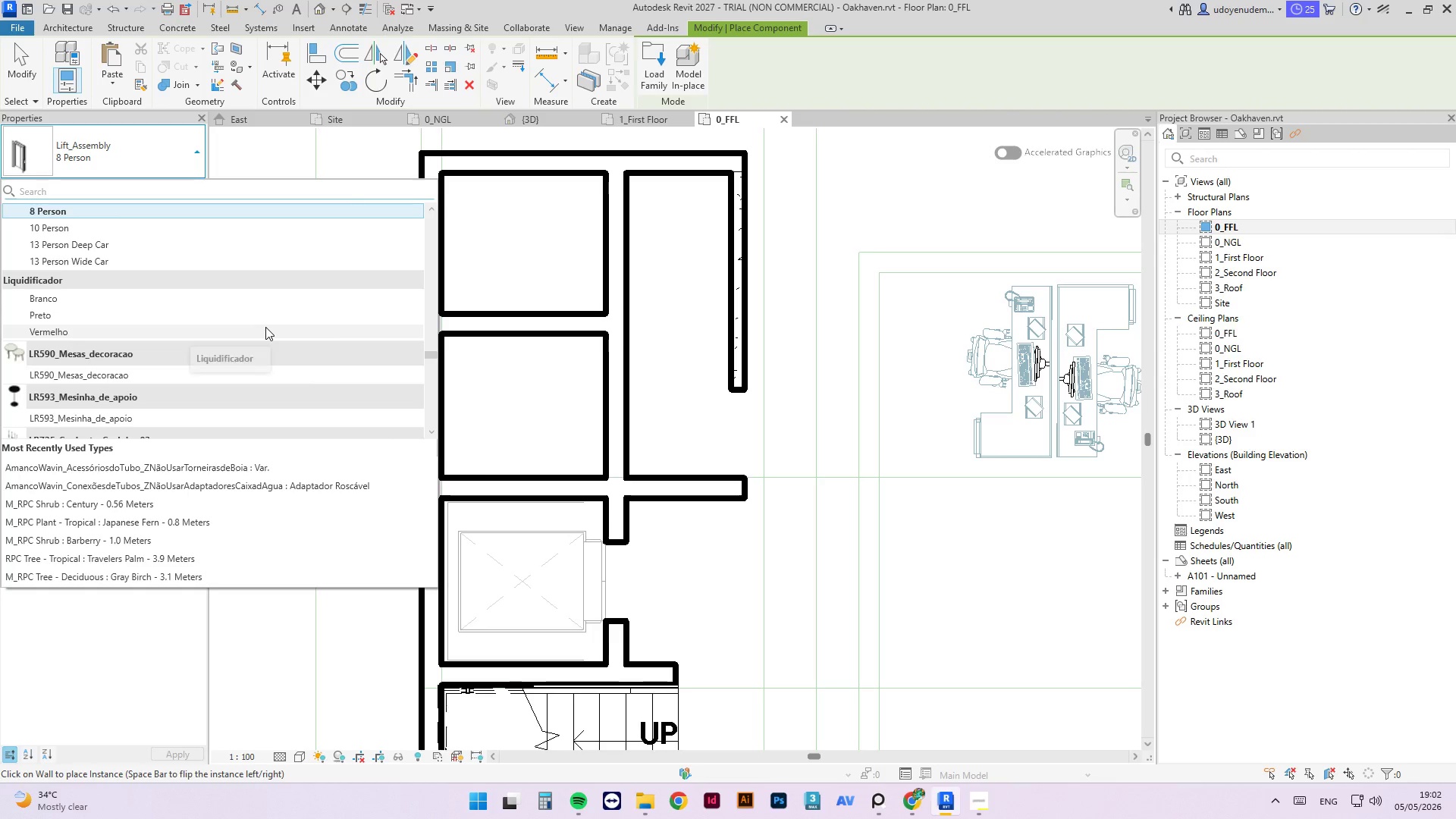 
scroll: coordinate [270, 327], scroll_direction: down, amount: 14.0
 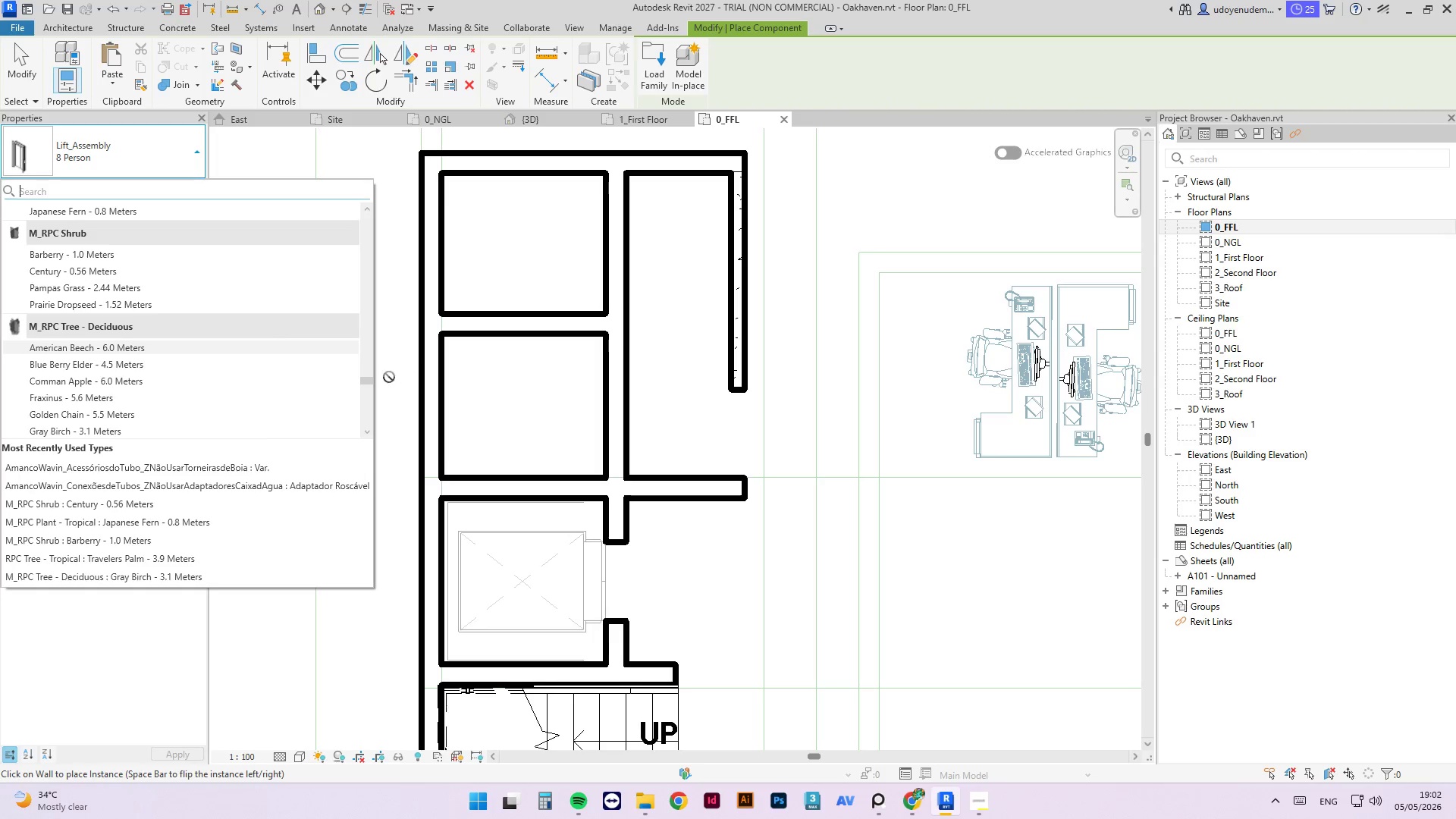 
left_click_drag(start_coordinate=[370, 379], to_coordinate=[365, 166])
 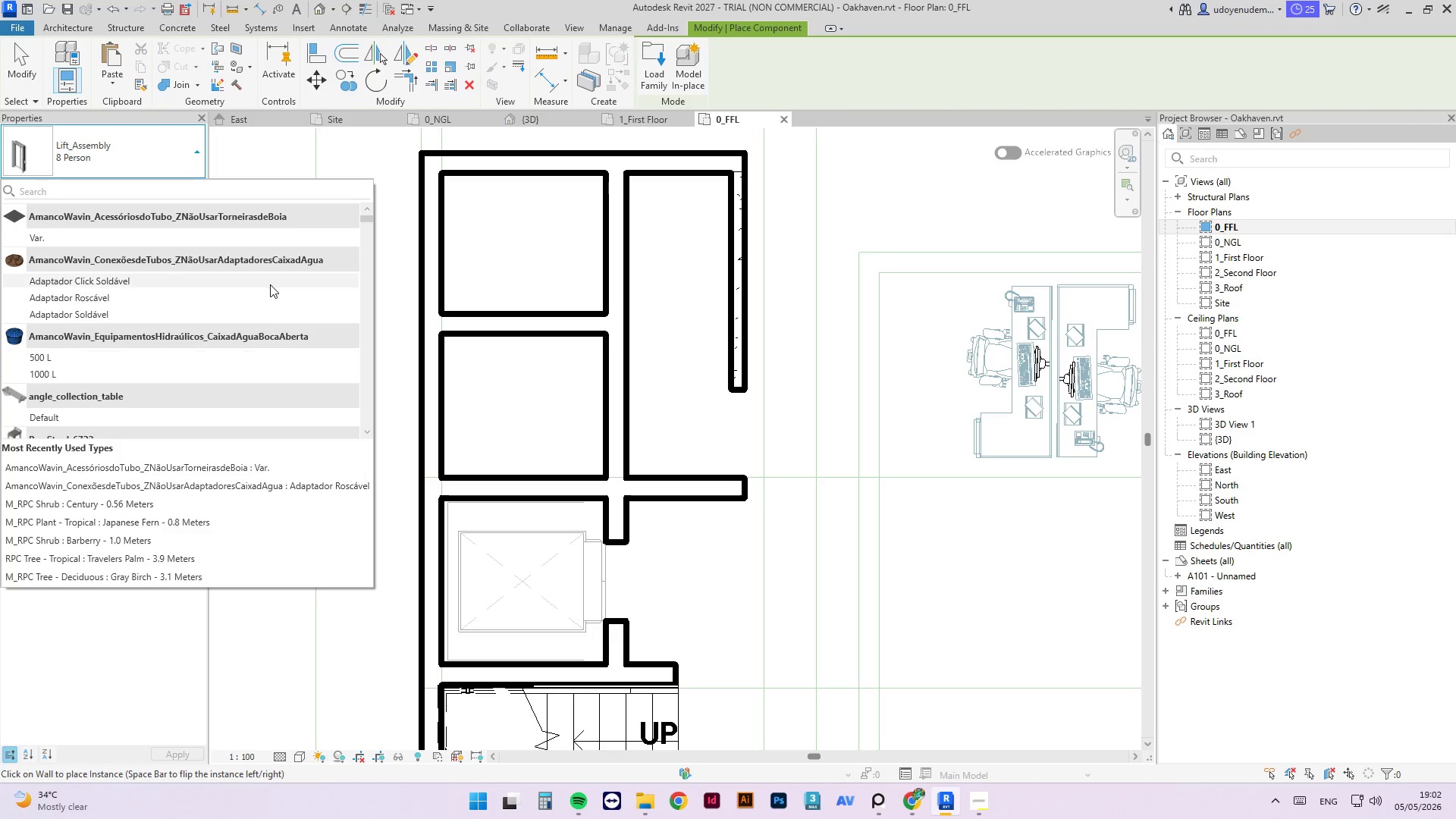 
scroll: coordinate [263, 303], scroll_direction: down, amount: 13.0
 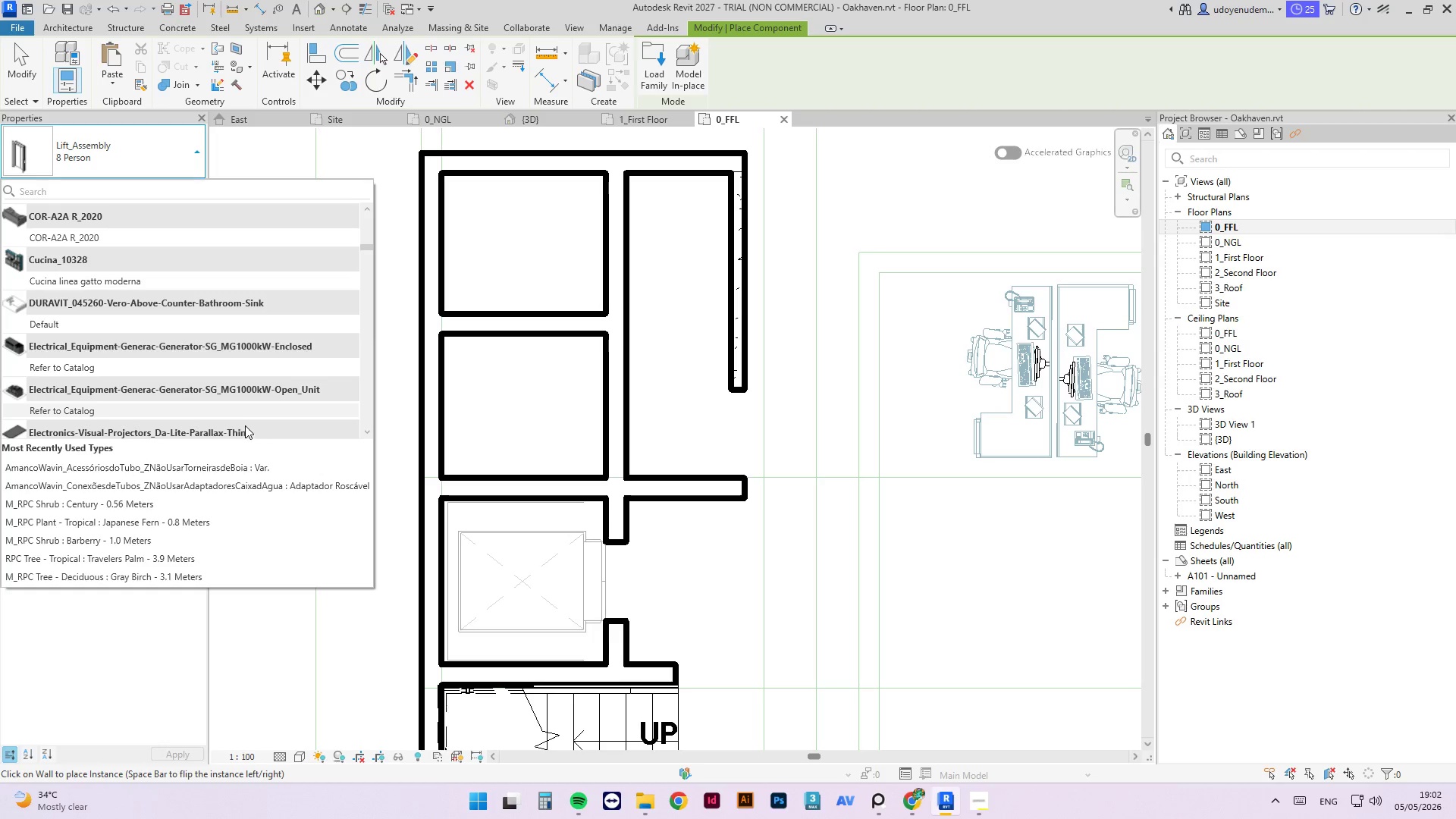 
left_click([71, 320])
 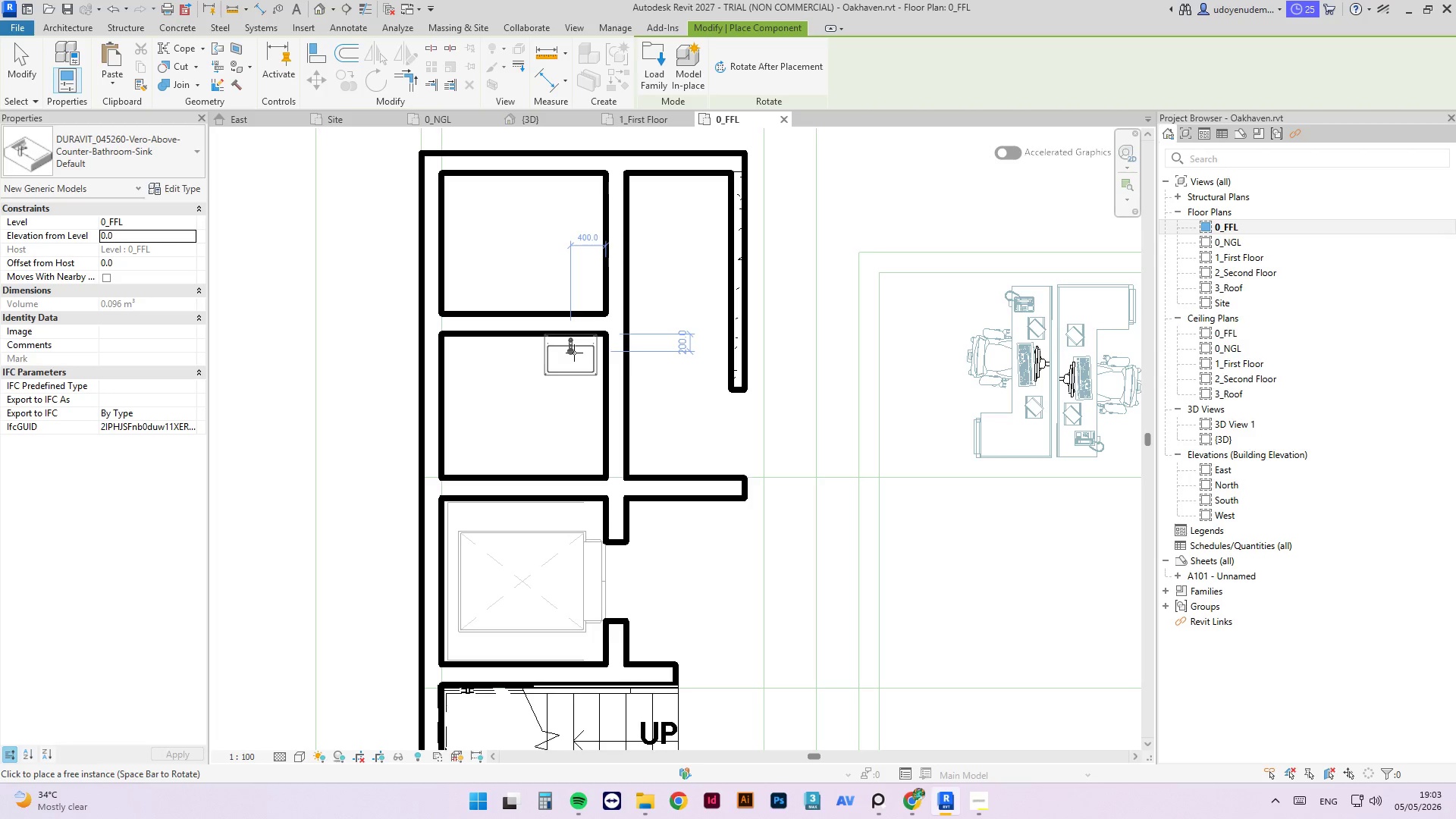 
wait(14.67)
 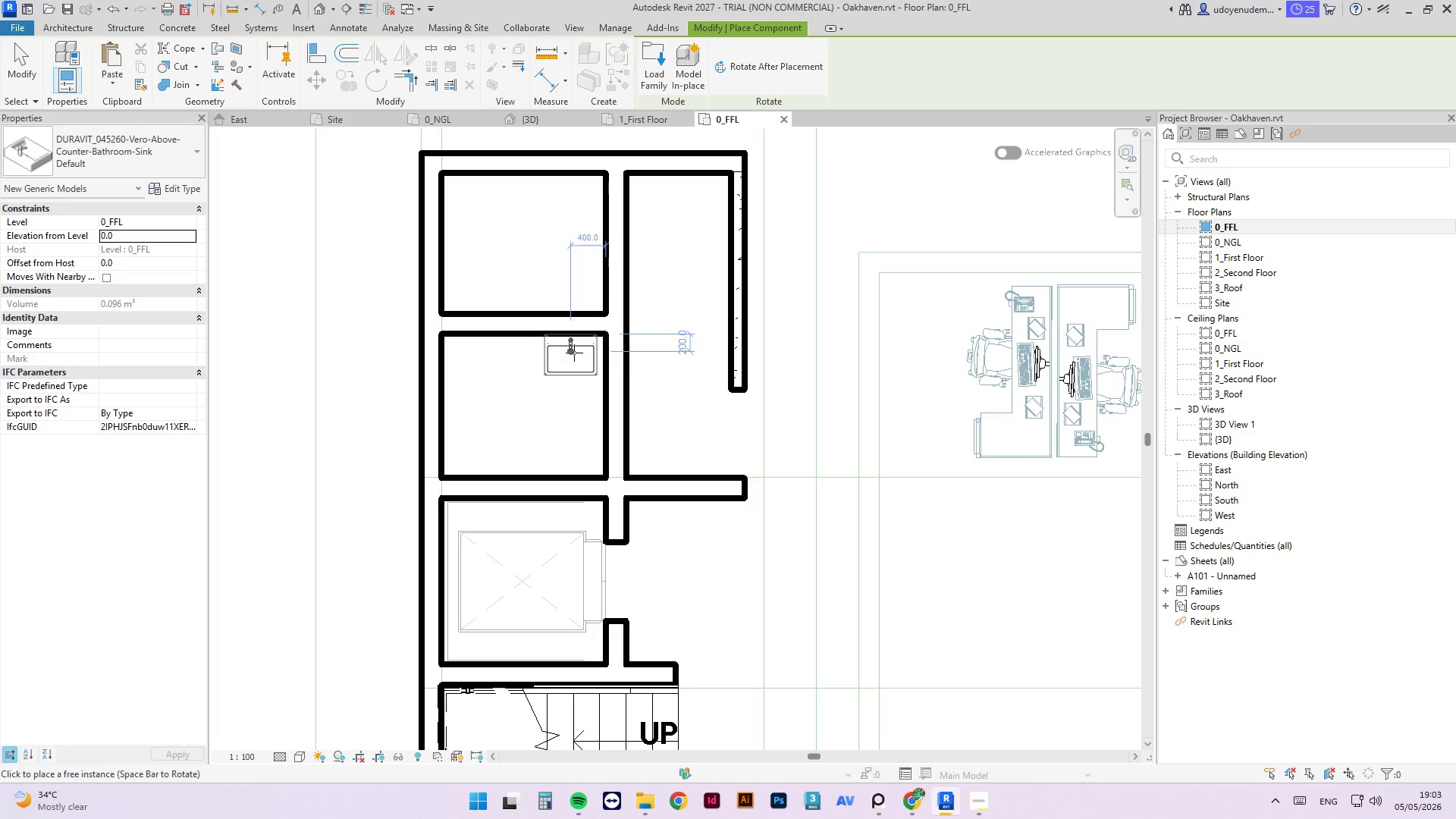 
key(Escape)
 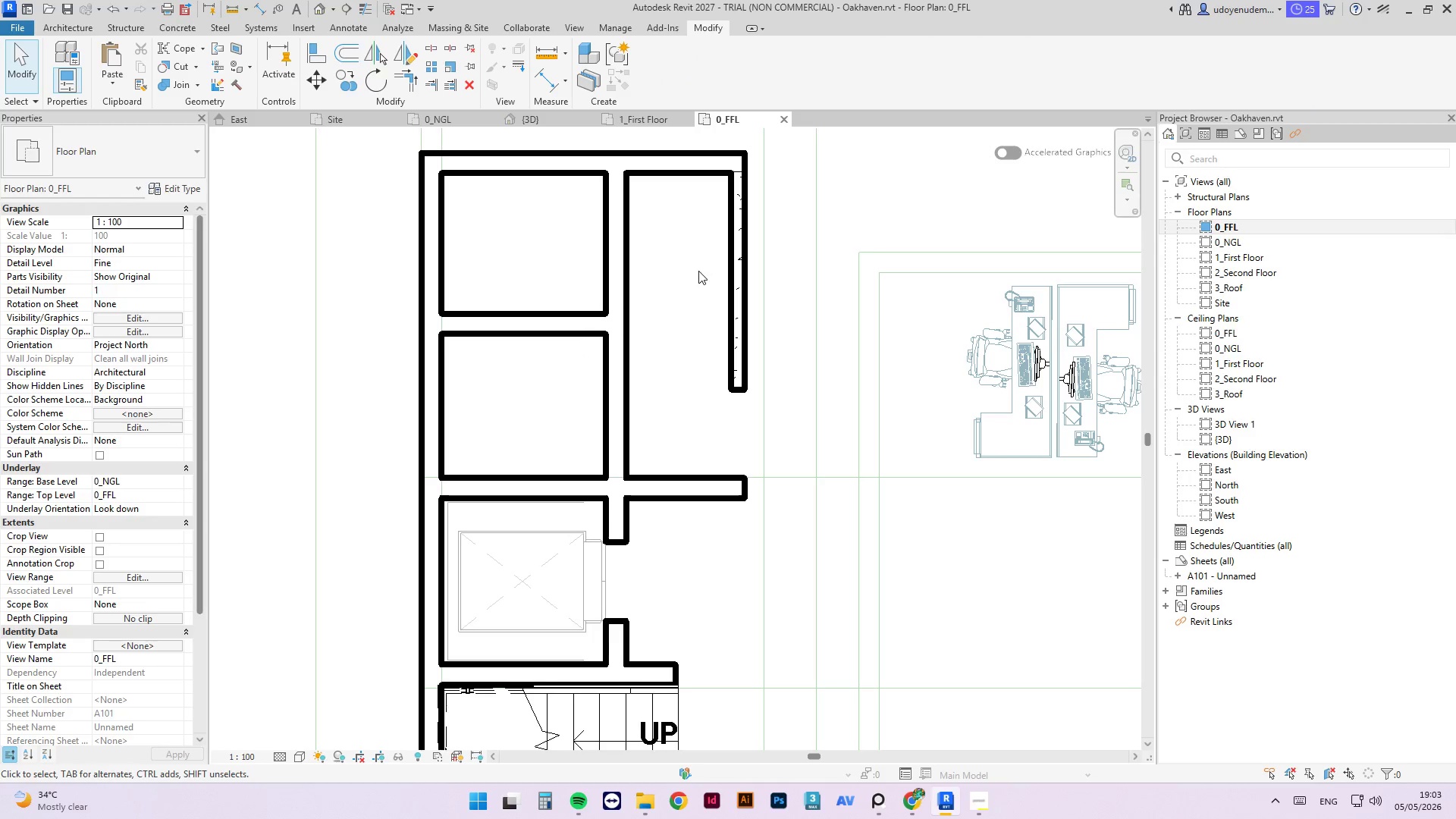 
key(Escape)
 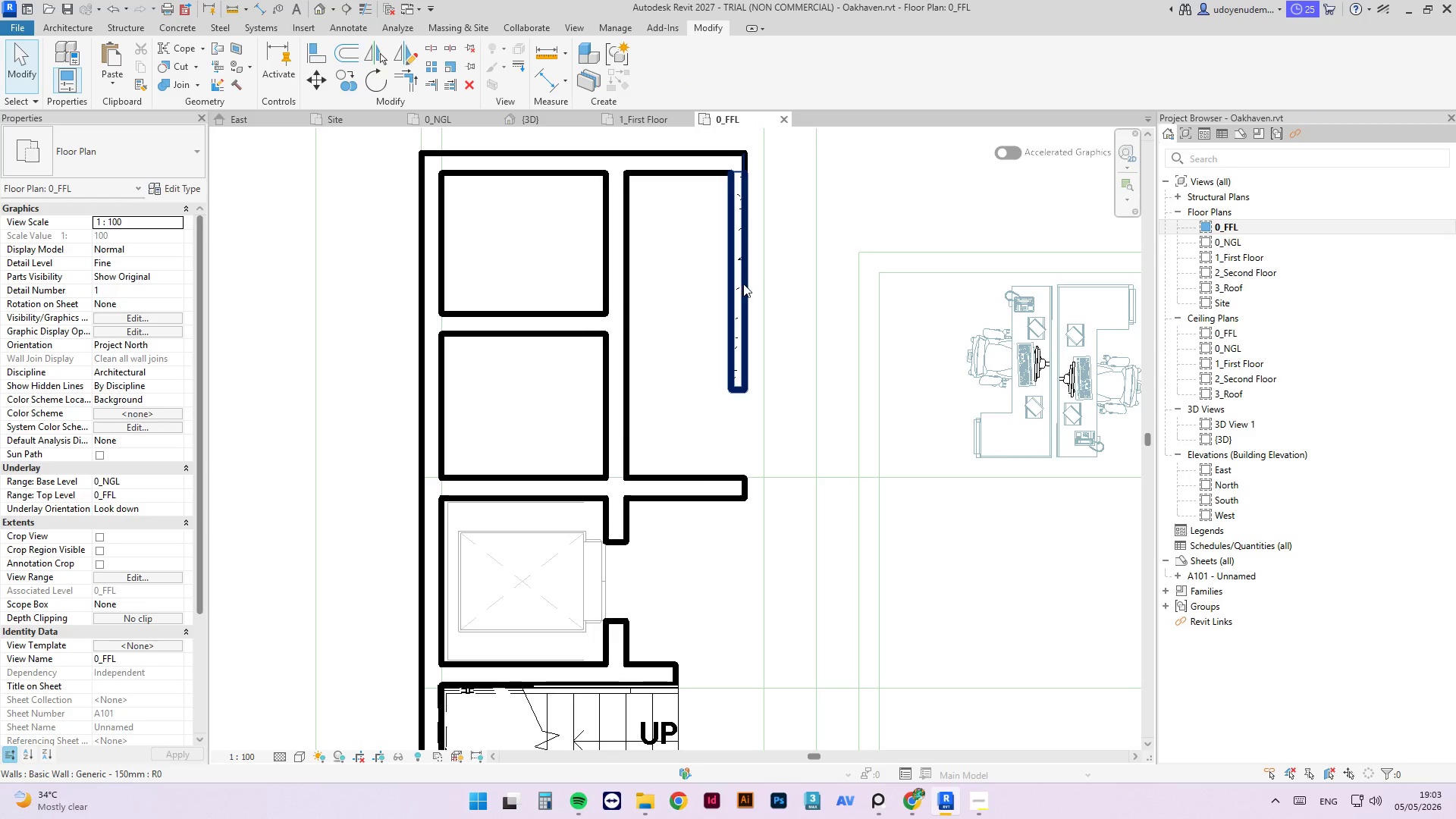 
left_click([743, 284])
 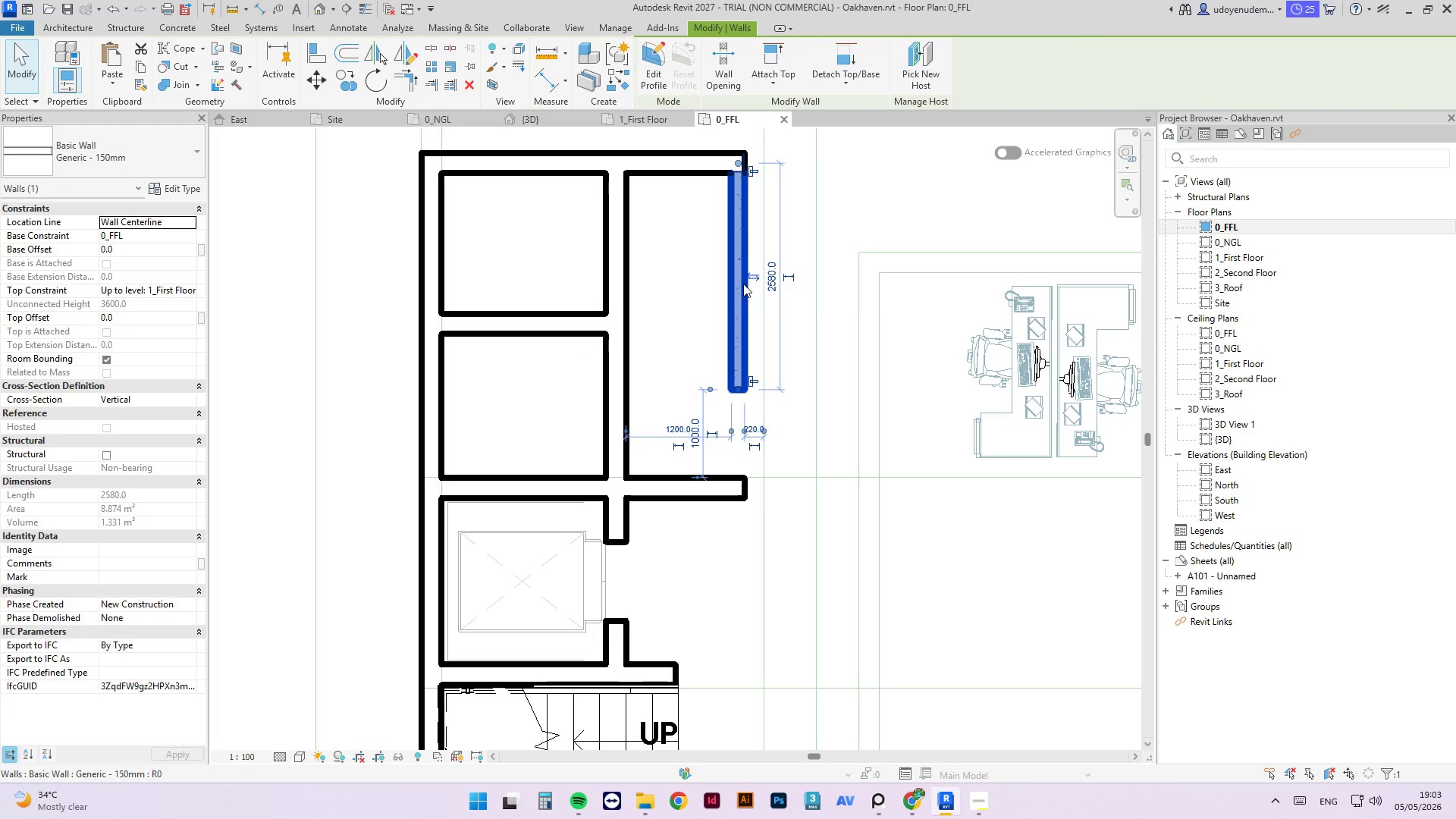 
type(cs)
 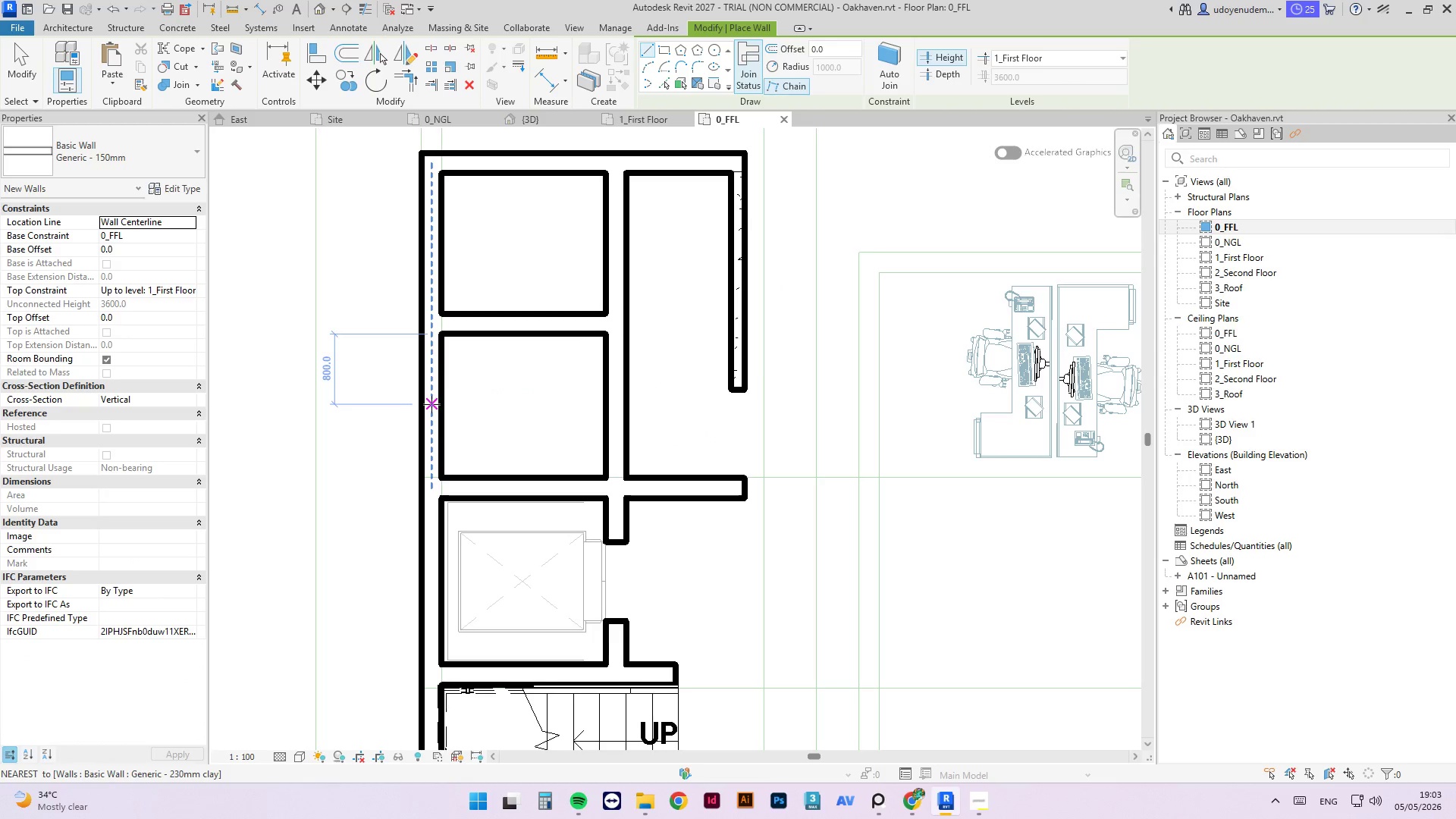 
left_click([437, 404])
 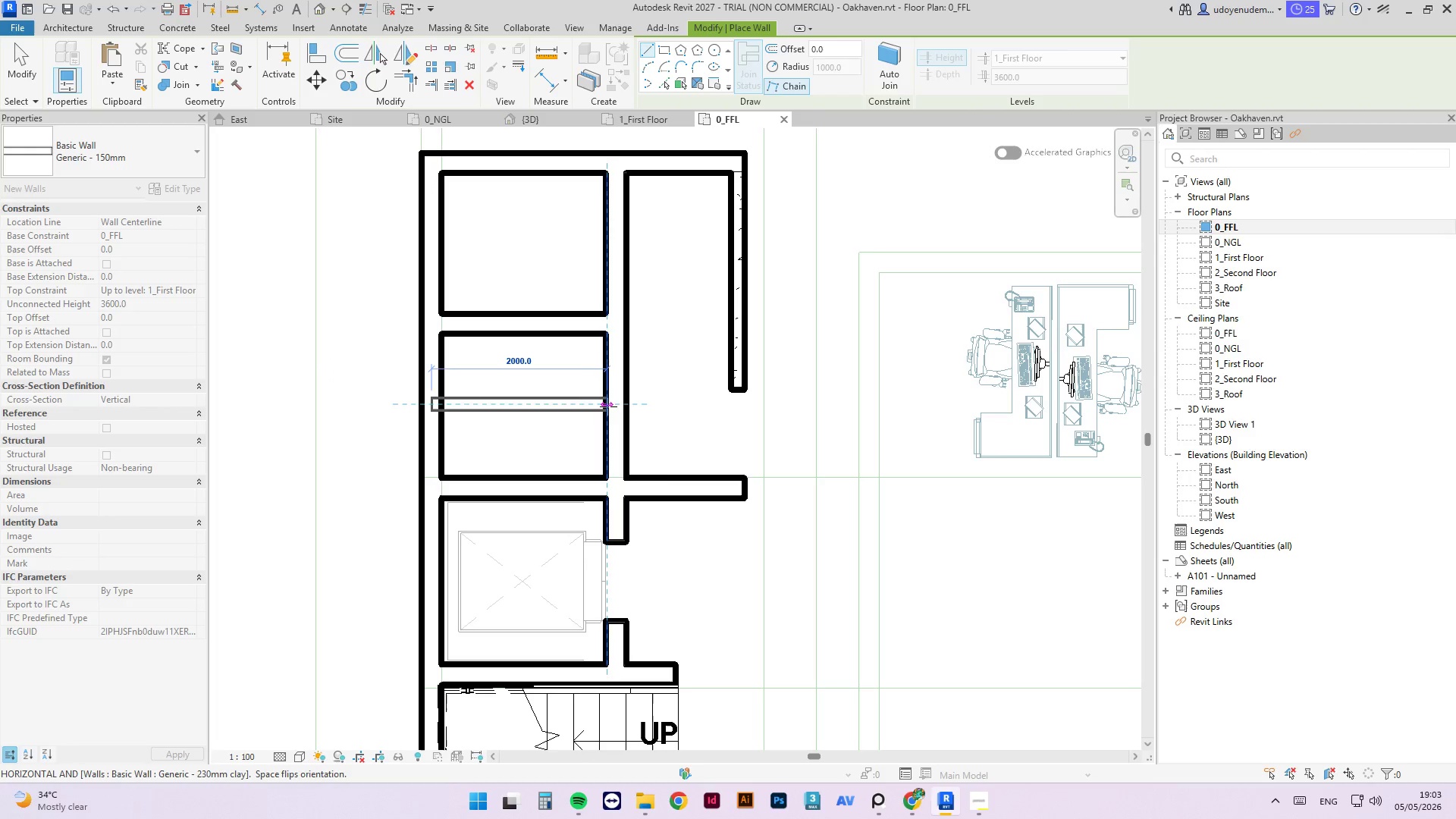 
left_click([614, 406])
 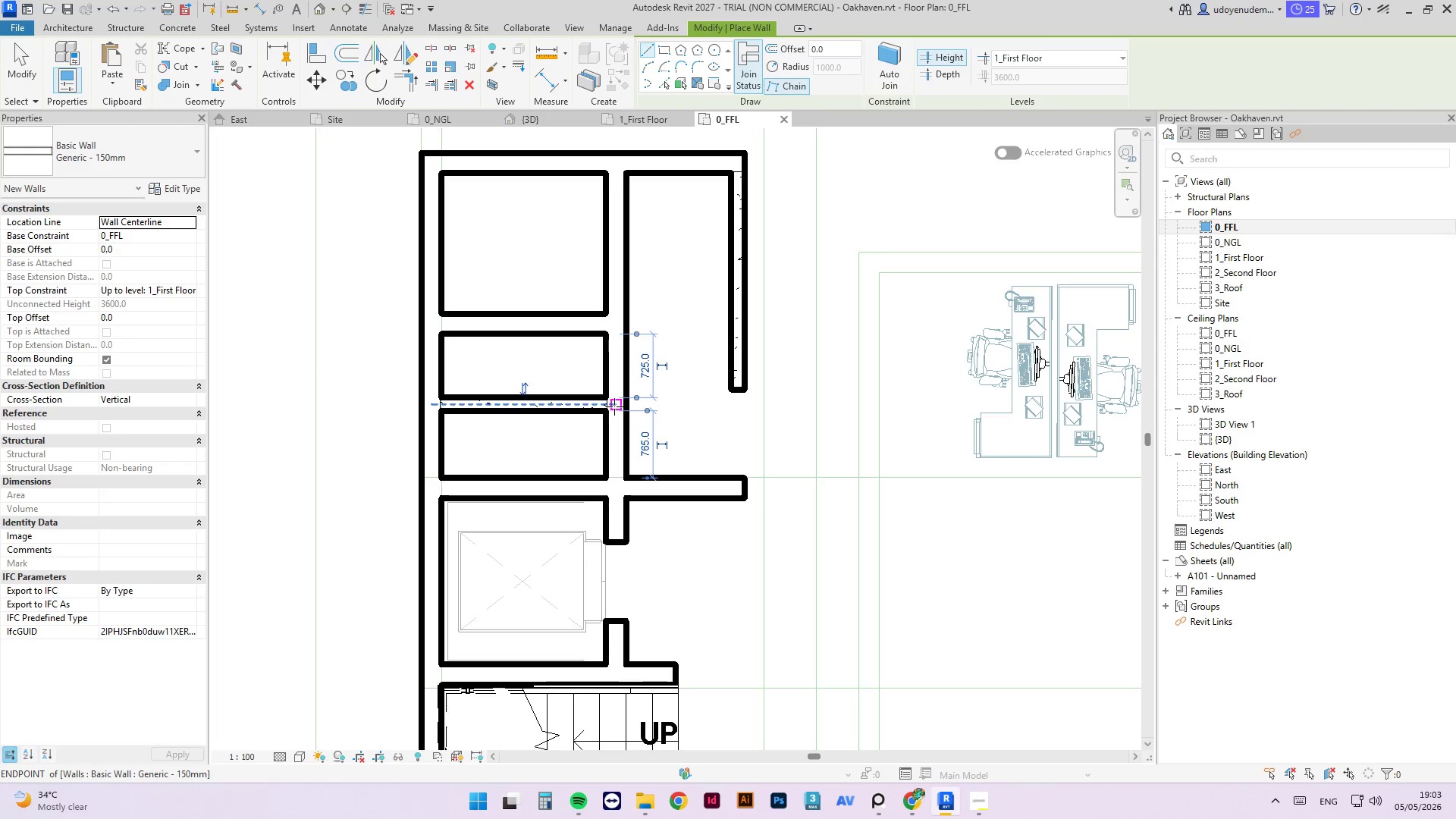 
key(Escape)
 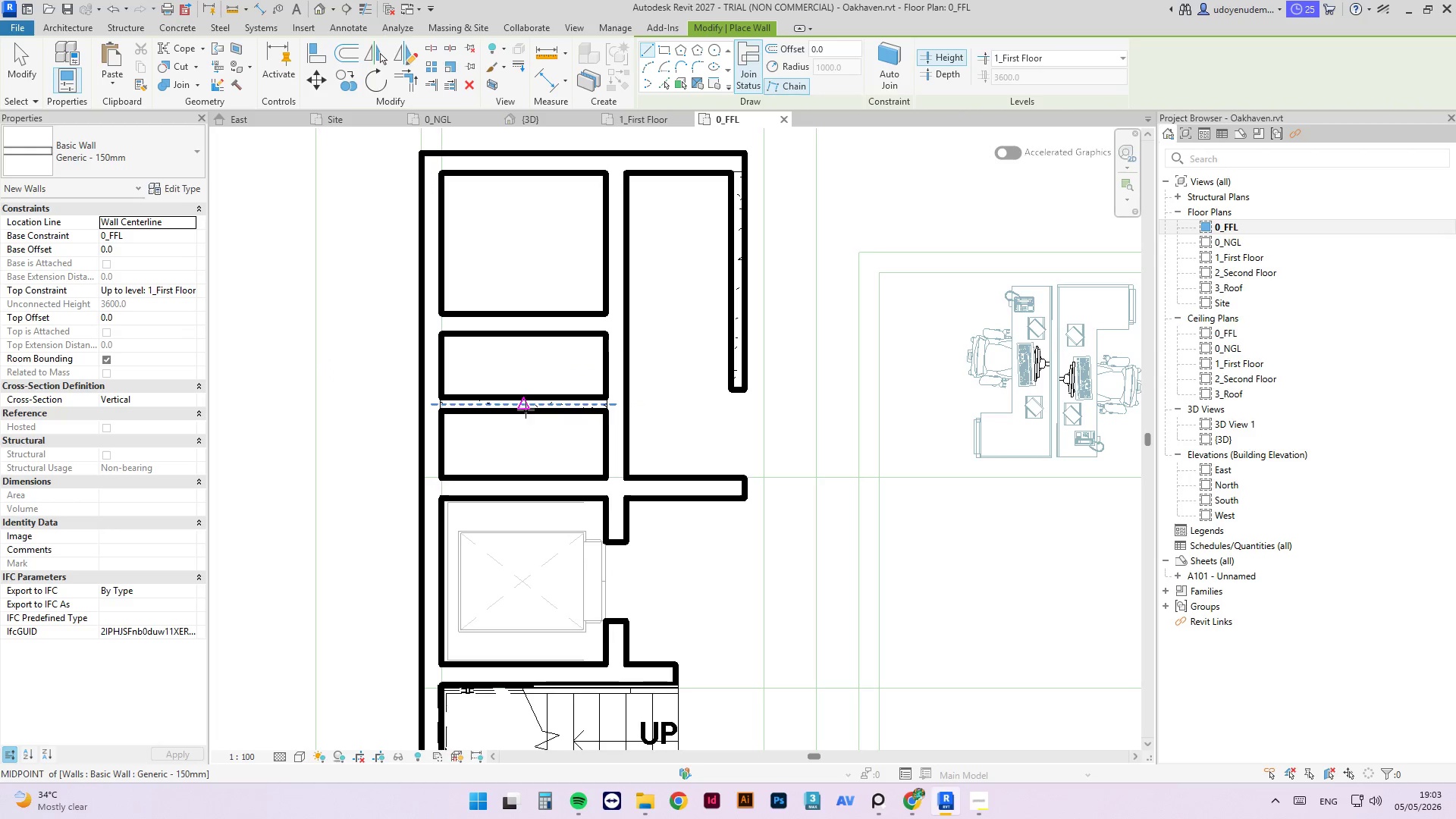 
scroll: coordinate [551, 475], scroll_direction: down, amount: 1.0
 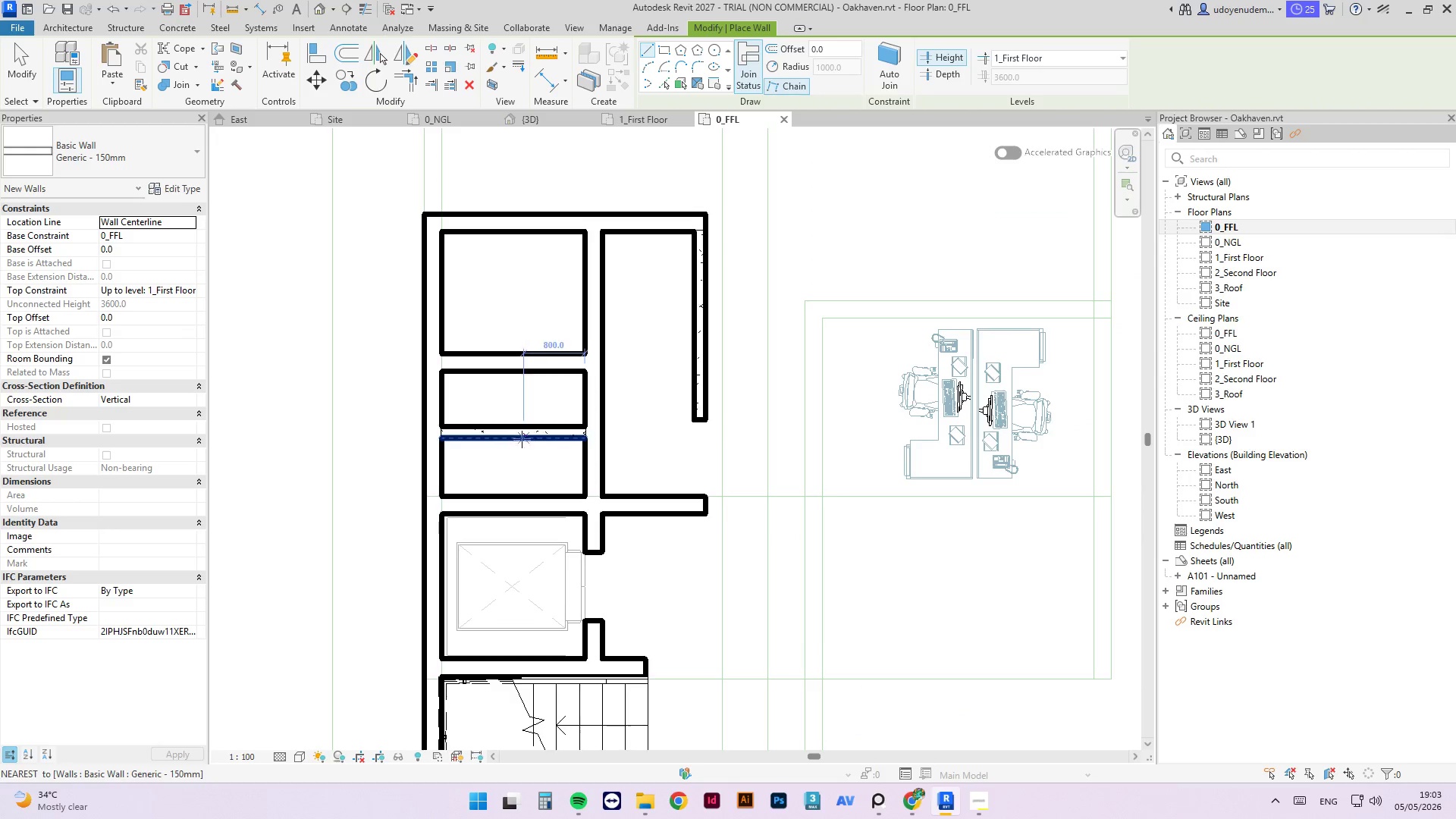 
key(Escape)
 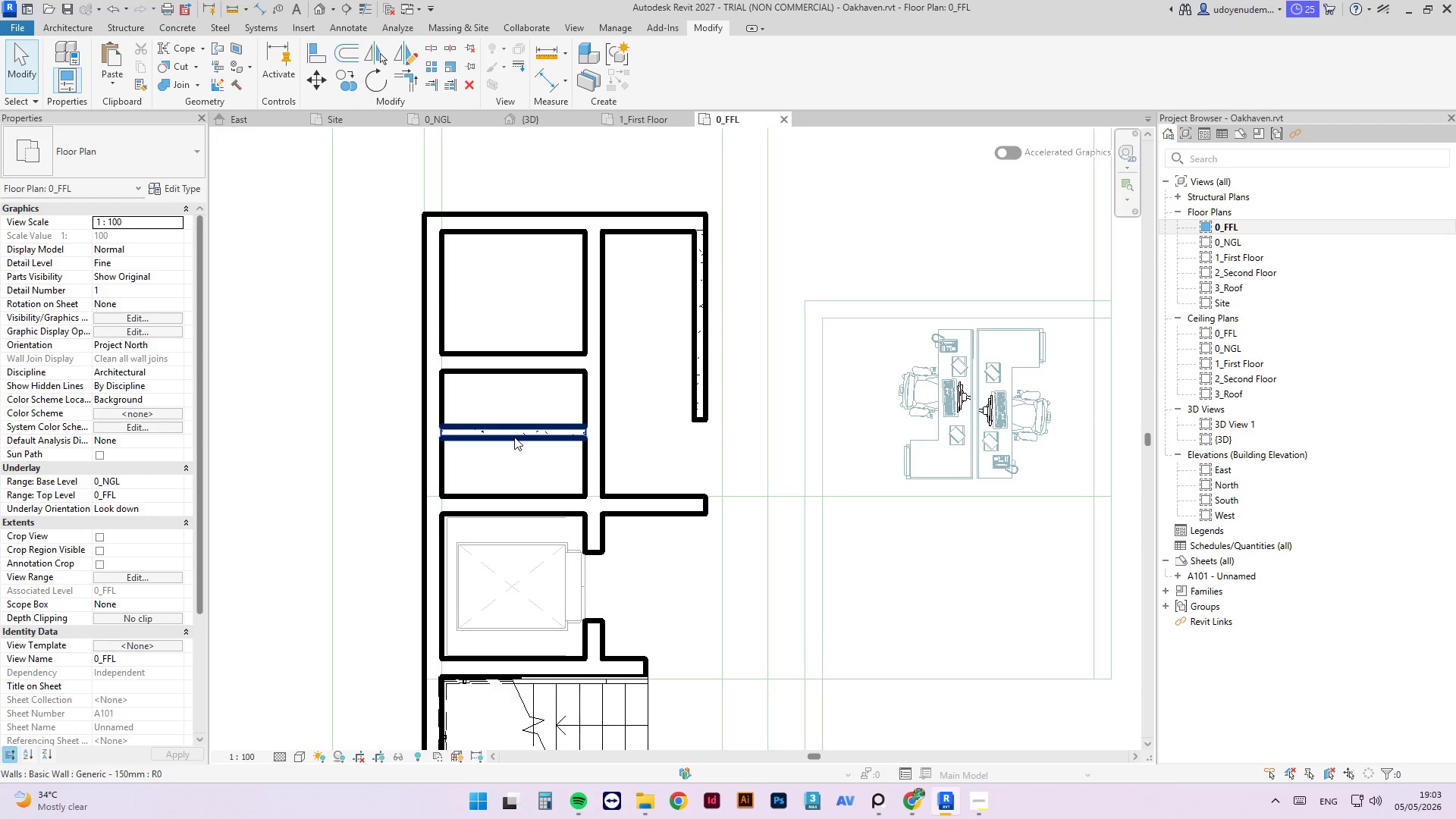 
key(C)
 